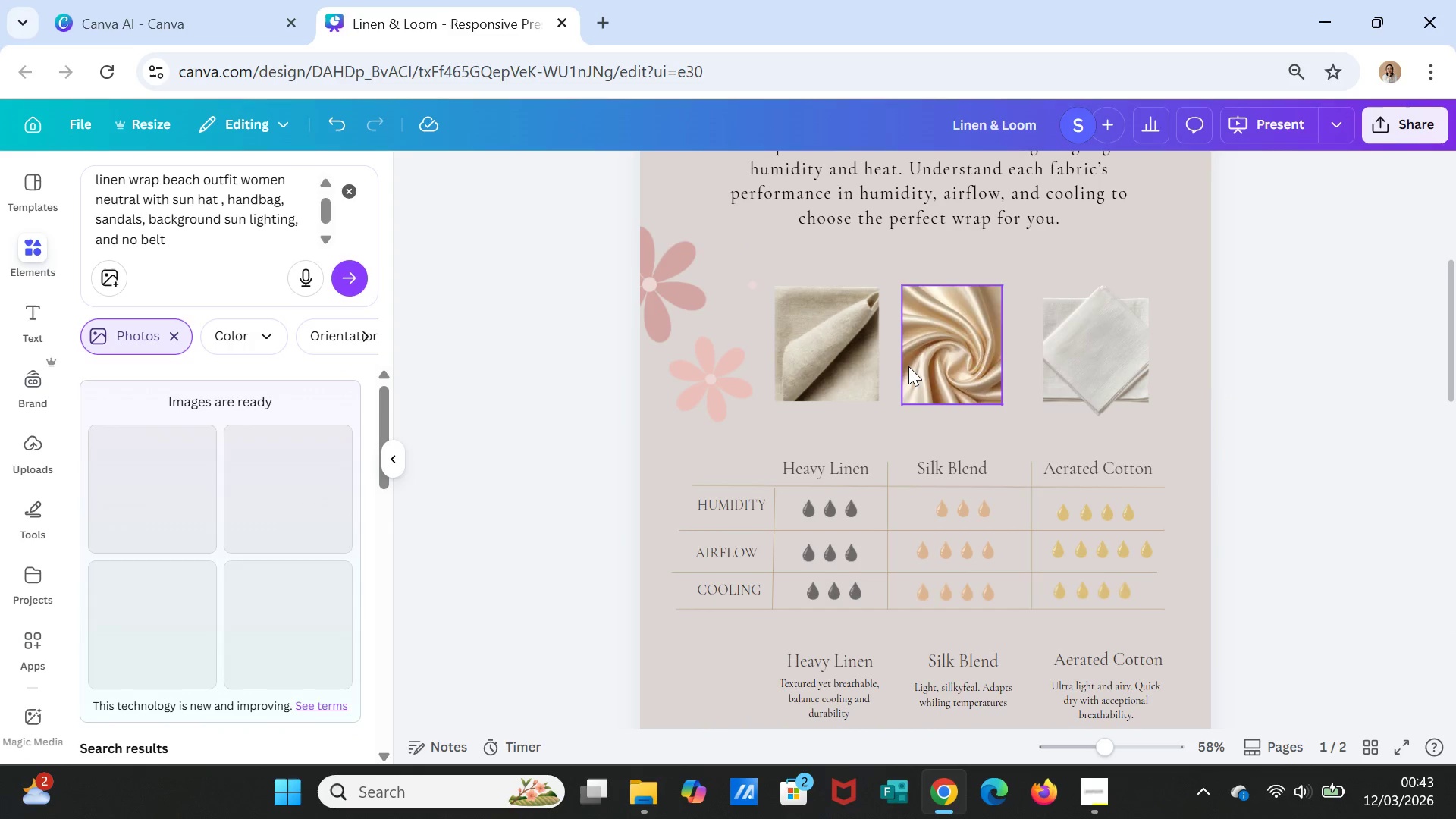 
scroll: coordinate [912, 491], scroll_direction: down, amount: 7.0
 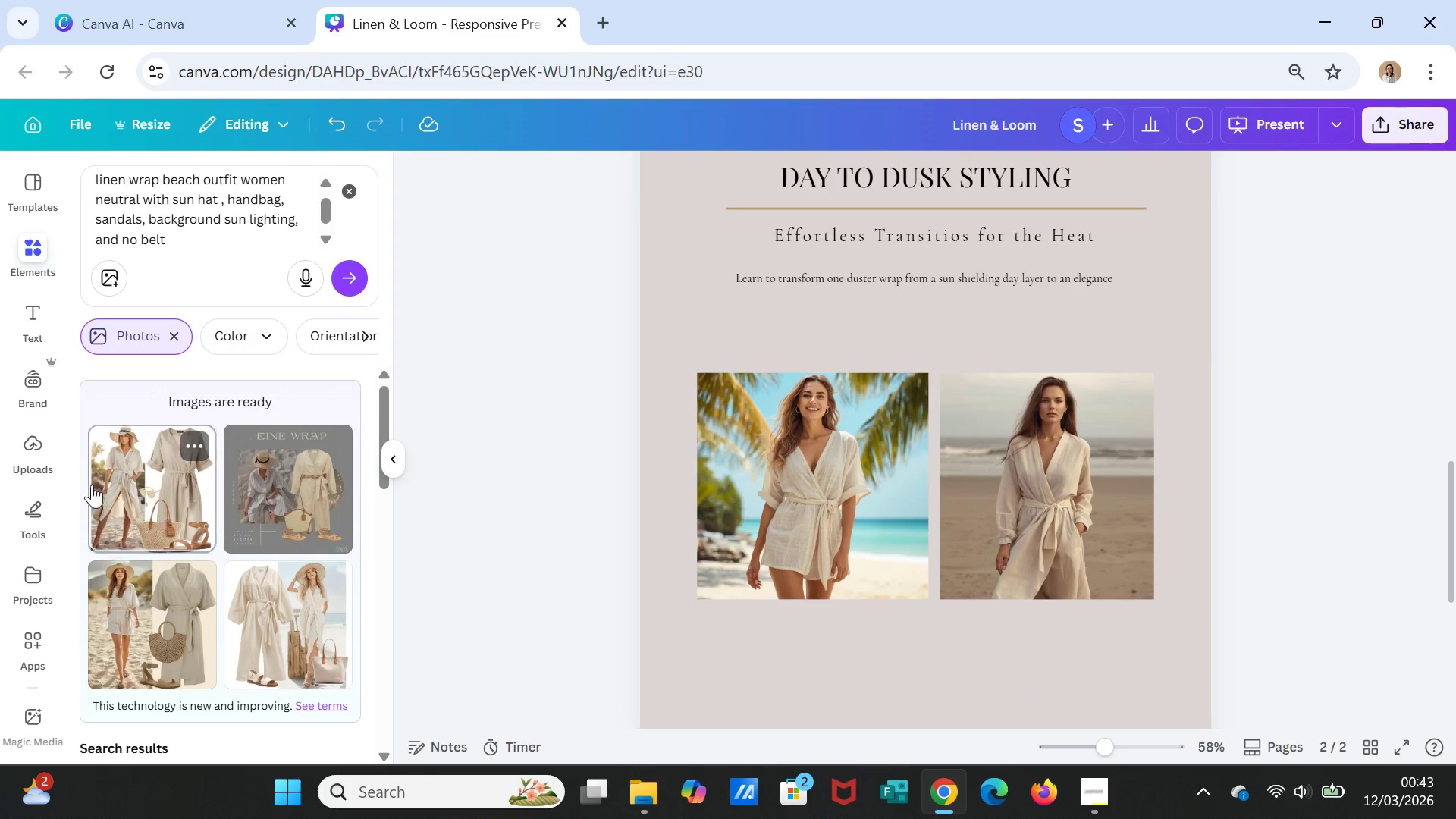 
wait(8.7)
 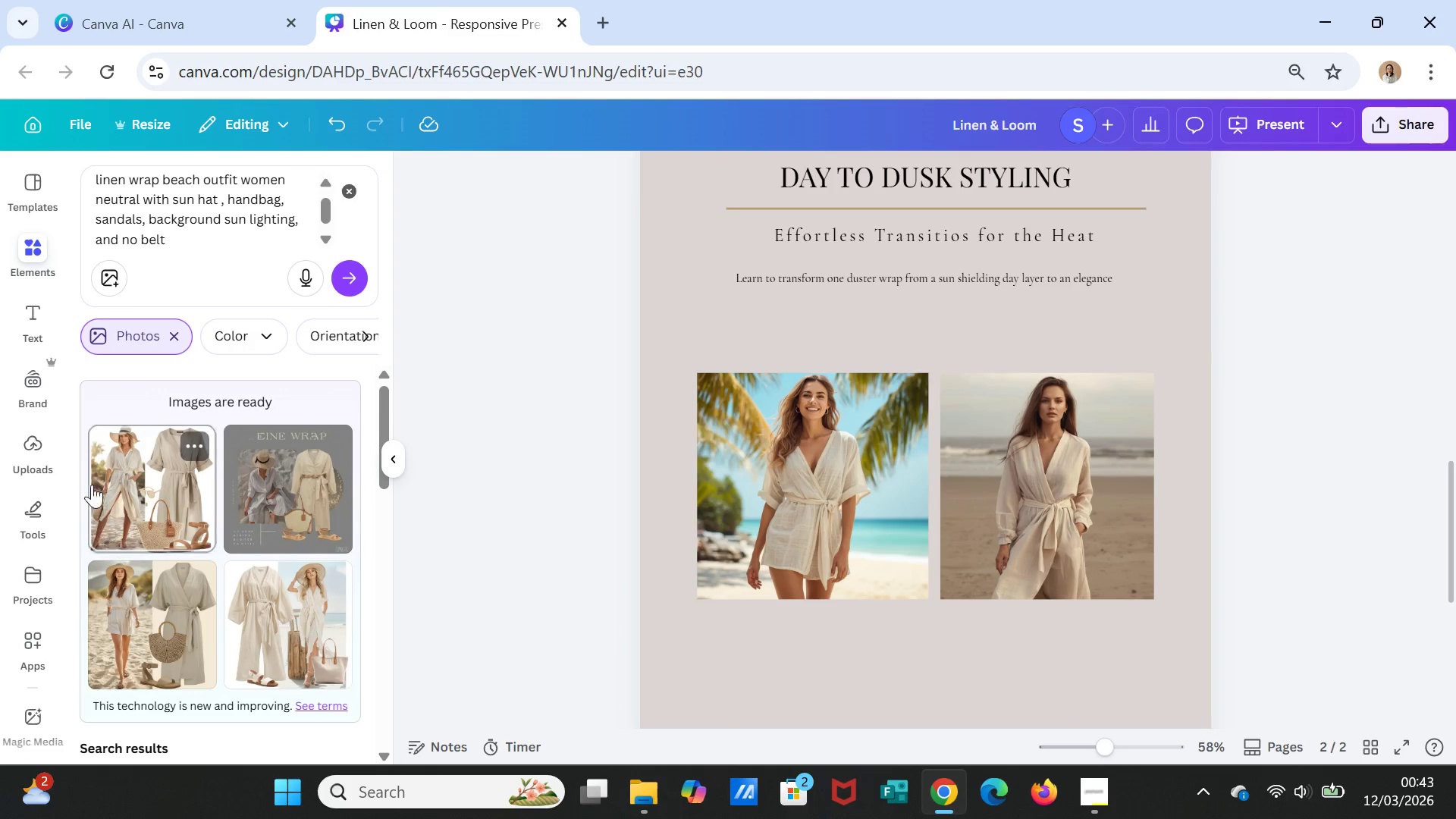 
left_click_drag(start_coordinate=[168, 196], to_coordinate=[152, 191])
 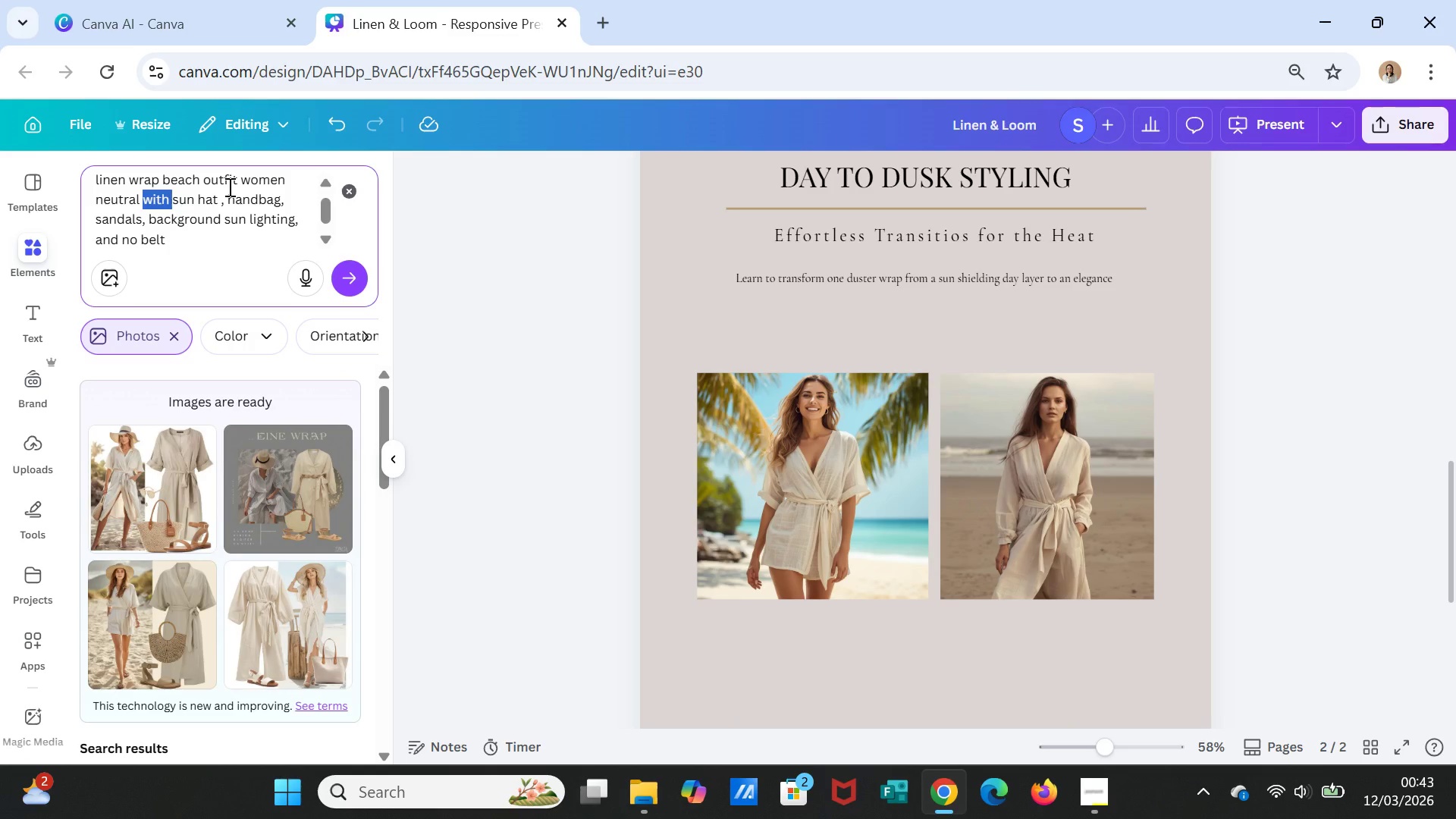 
type(use )
key(Backspace)
type(d)
 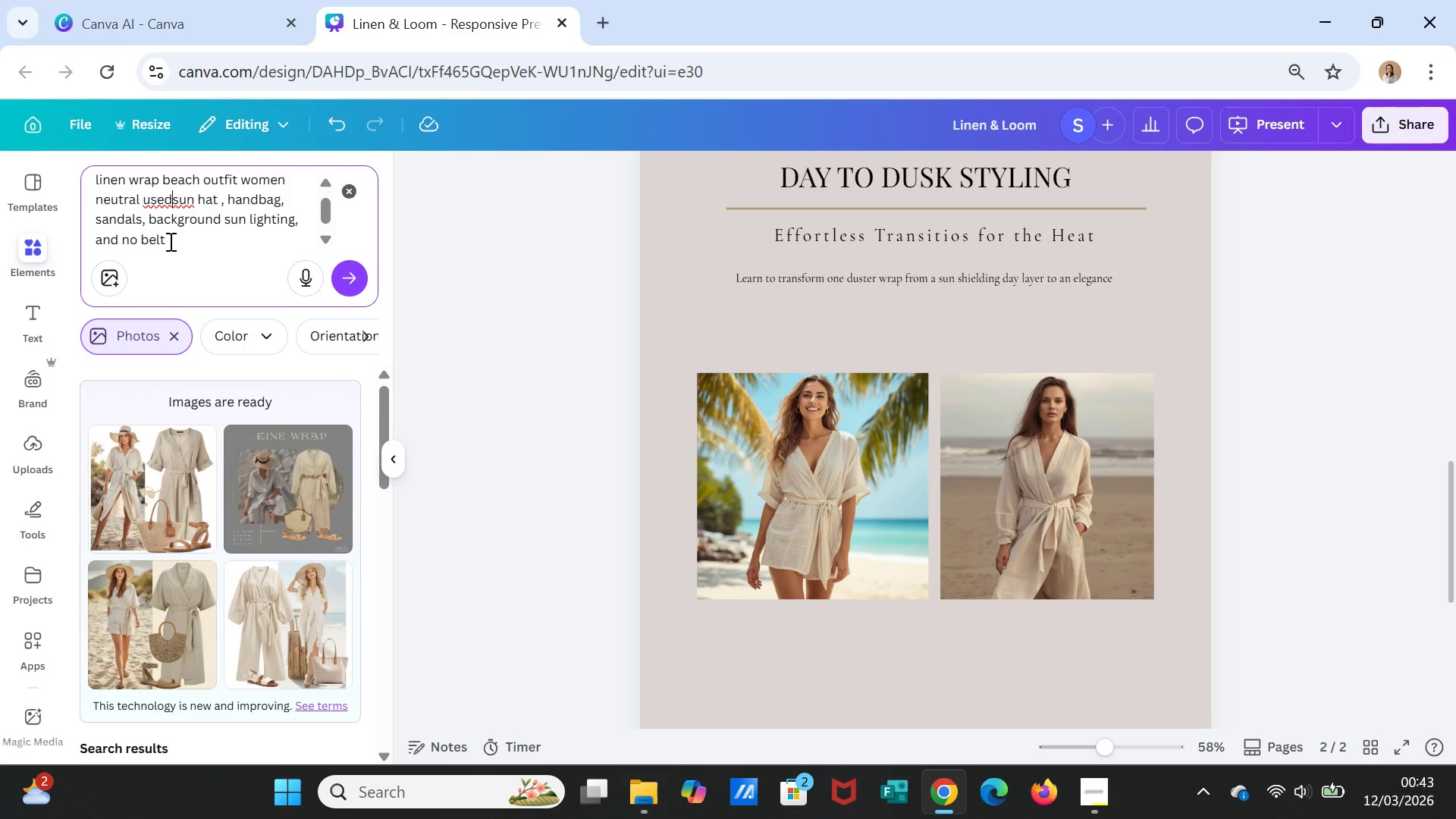 
left_click_drag(start_coordinate=[169, 241], to_coordinate=[160, 239])
 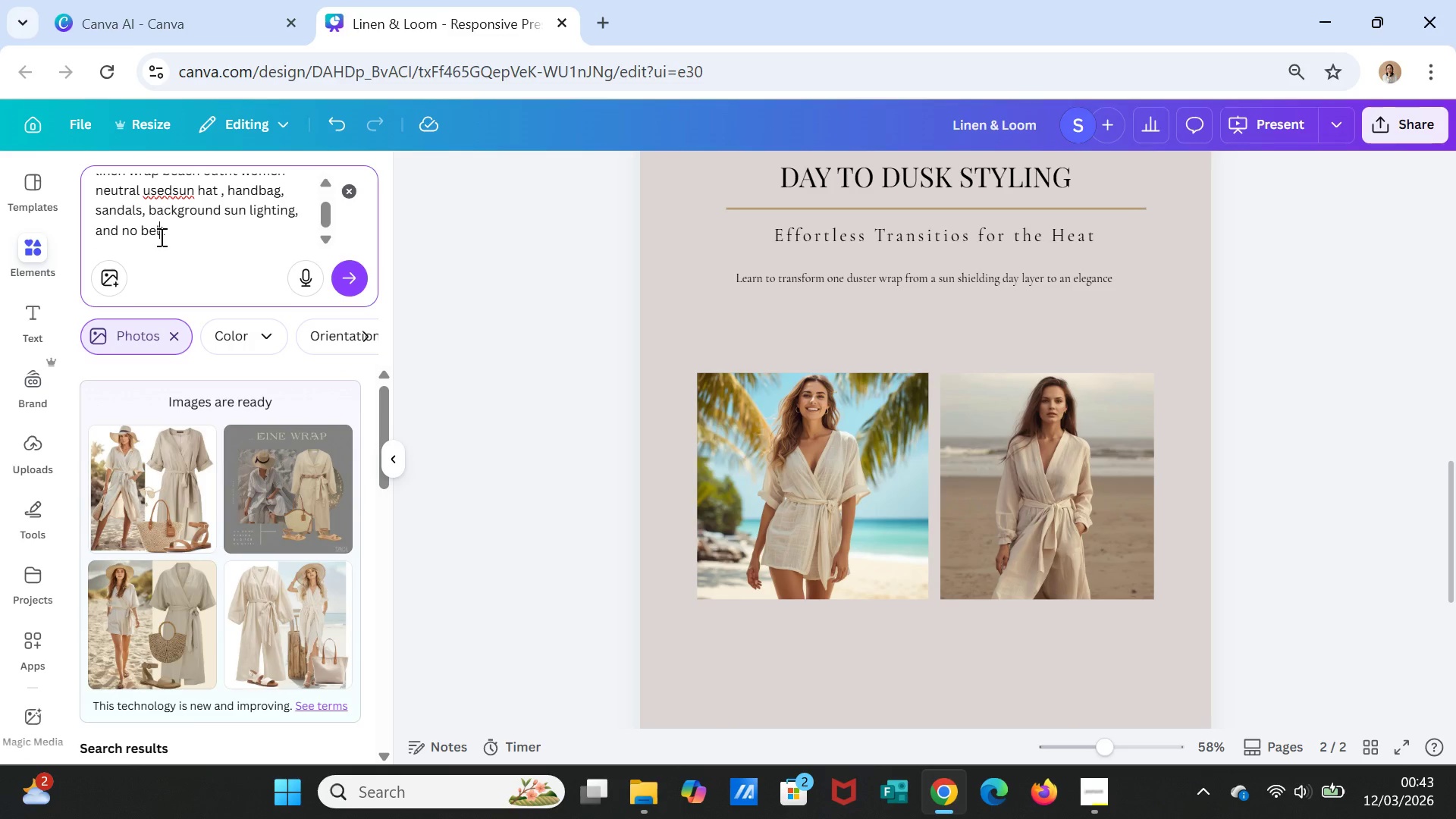 
left_click([160, 239])
 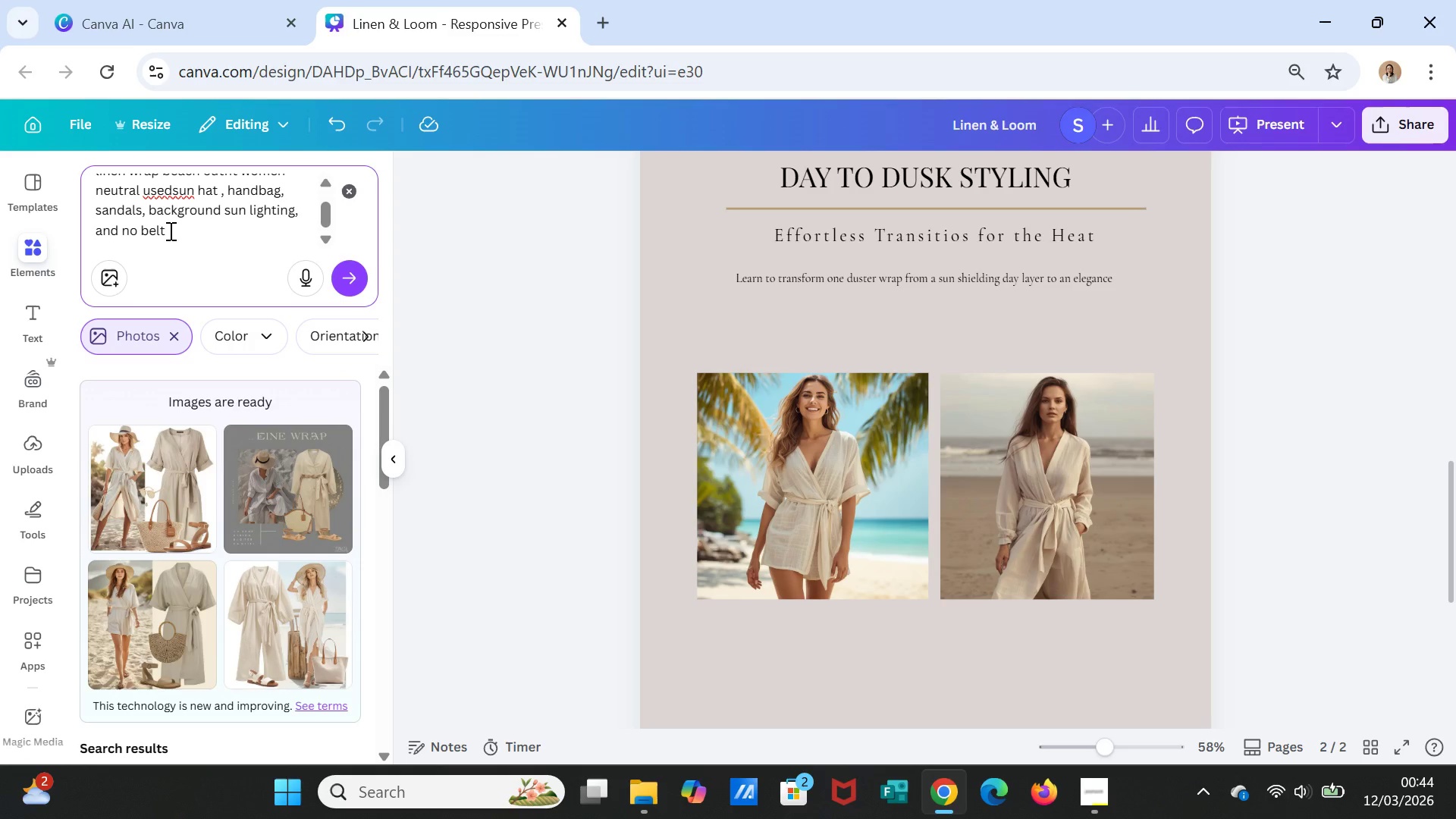 
left_click([169, 231])
 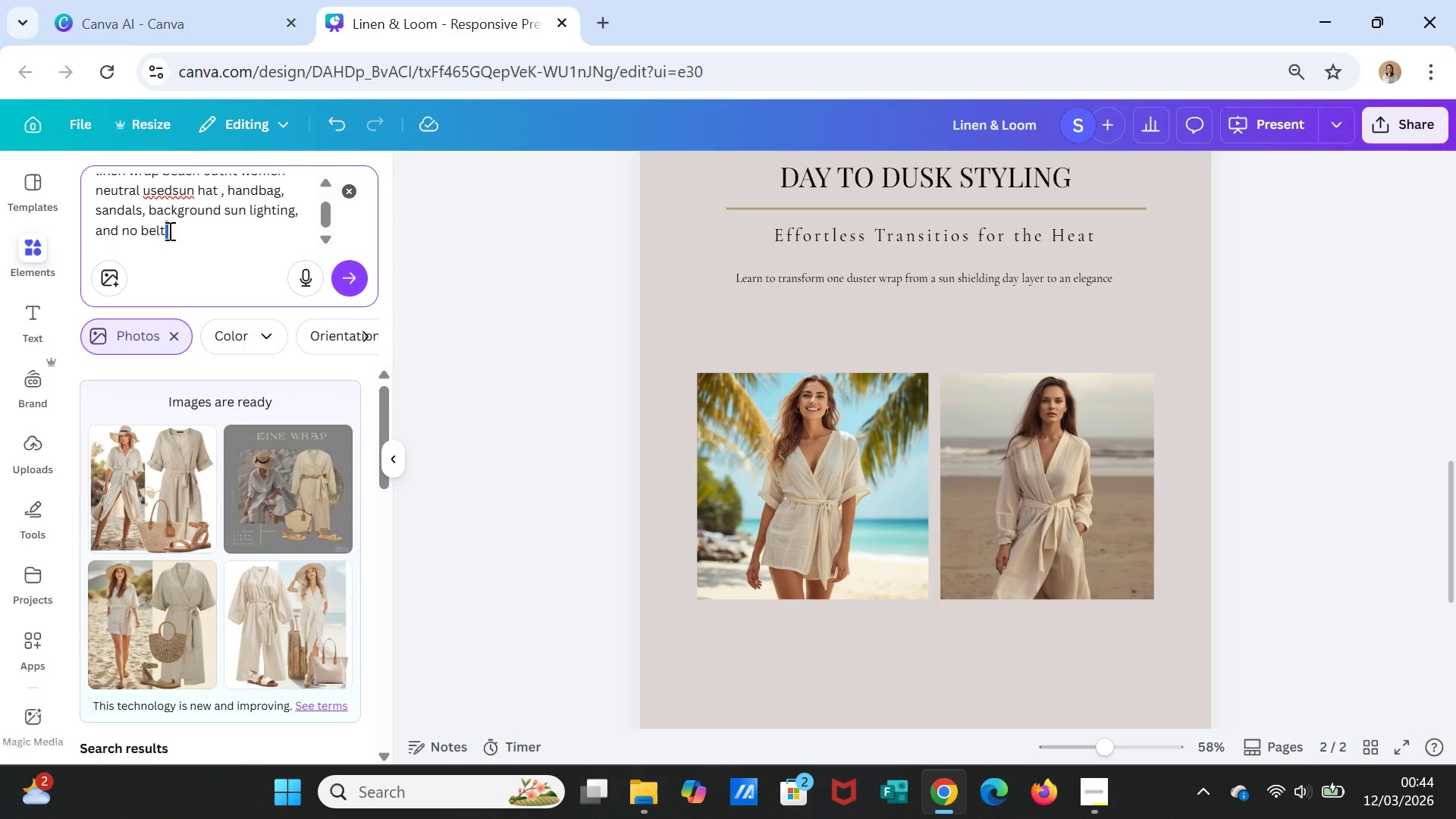 
left_click_drag(start_coordinate=[169, 231], to_coordinate=[104, 230])
 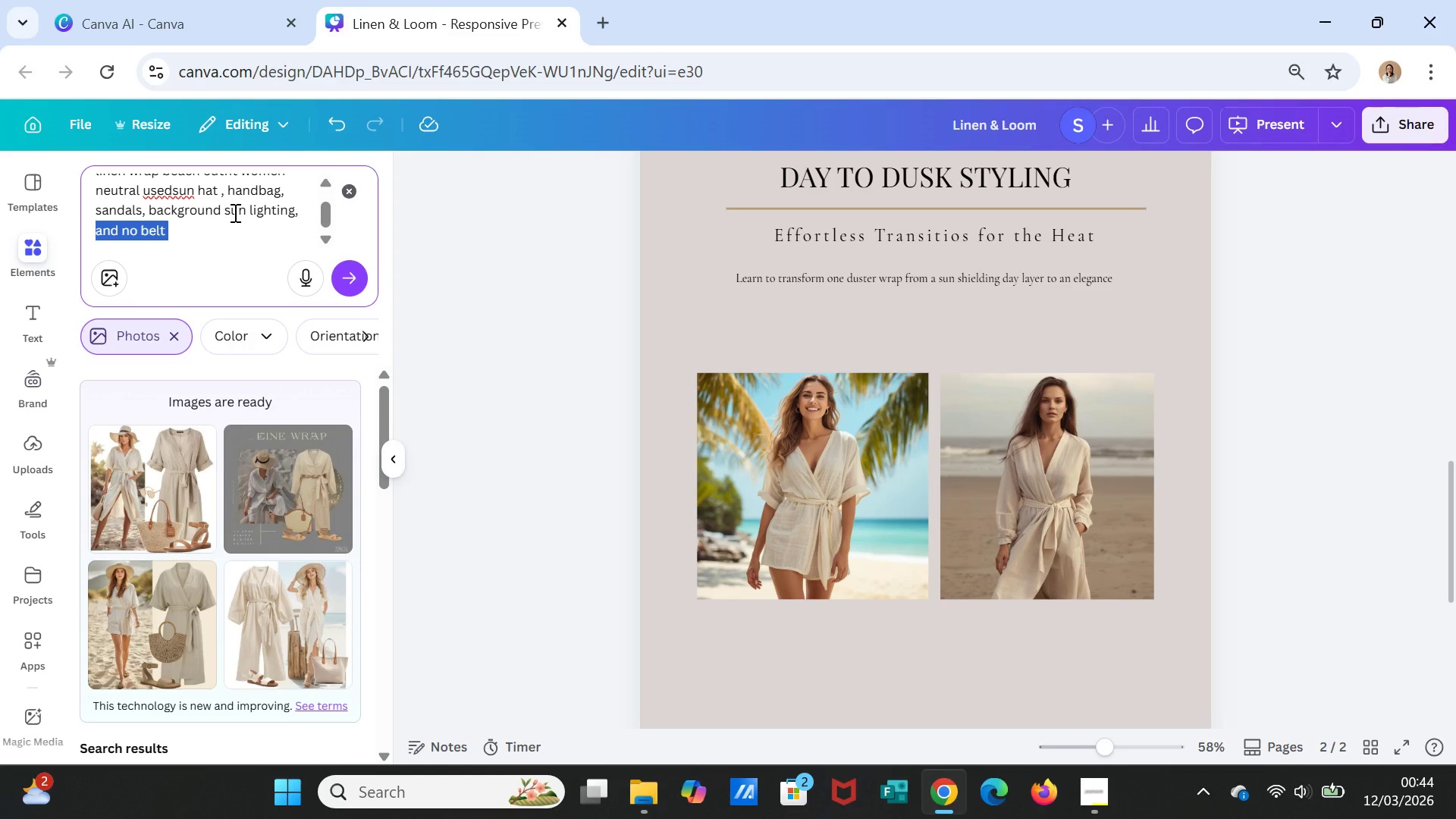 
type(no use belt at costume)
 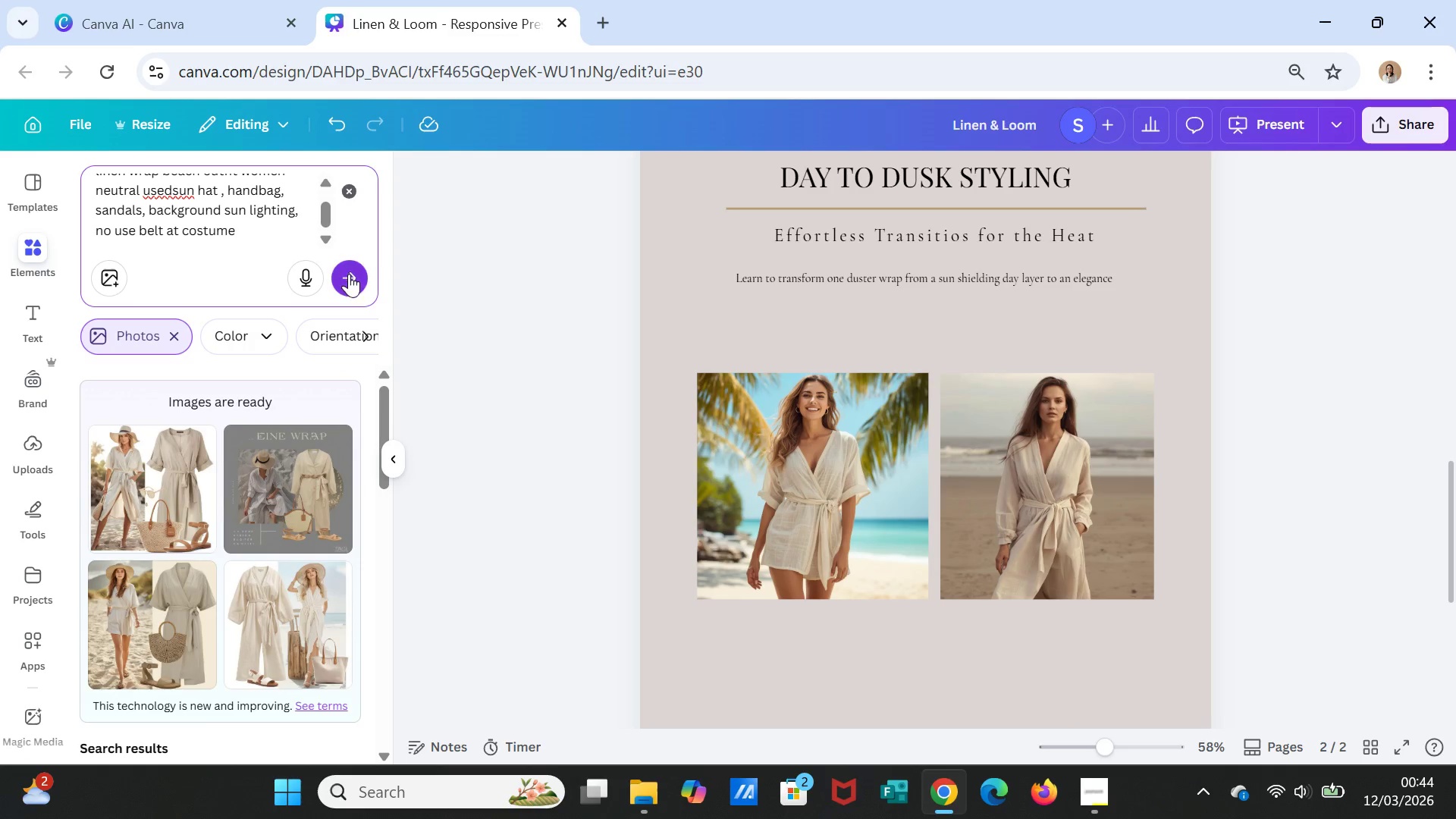 
left_click([349, 278])
 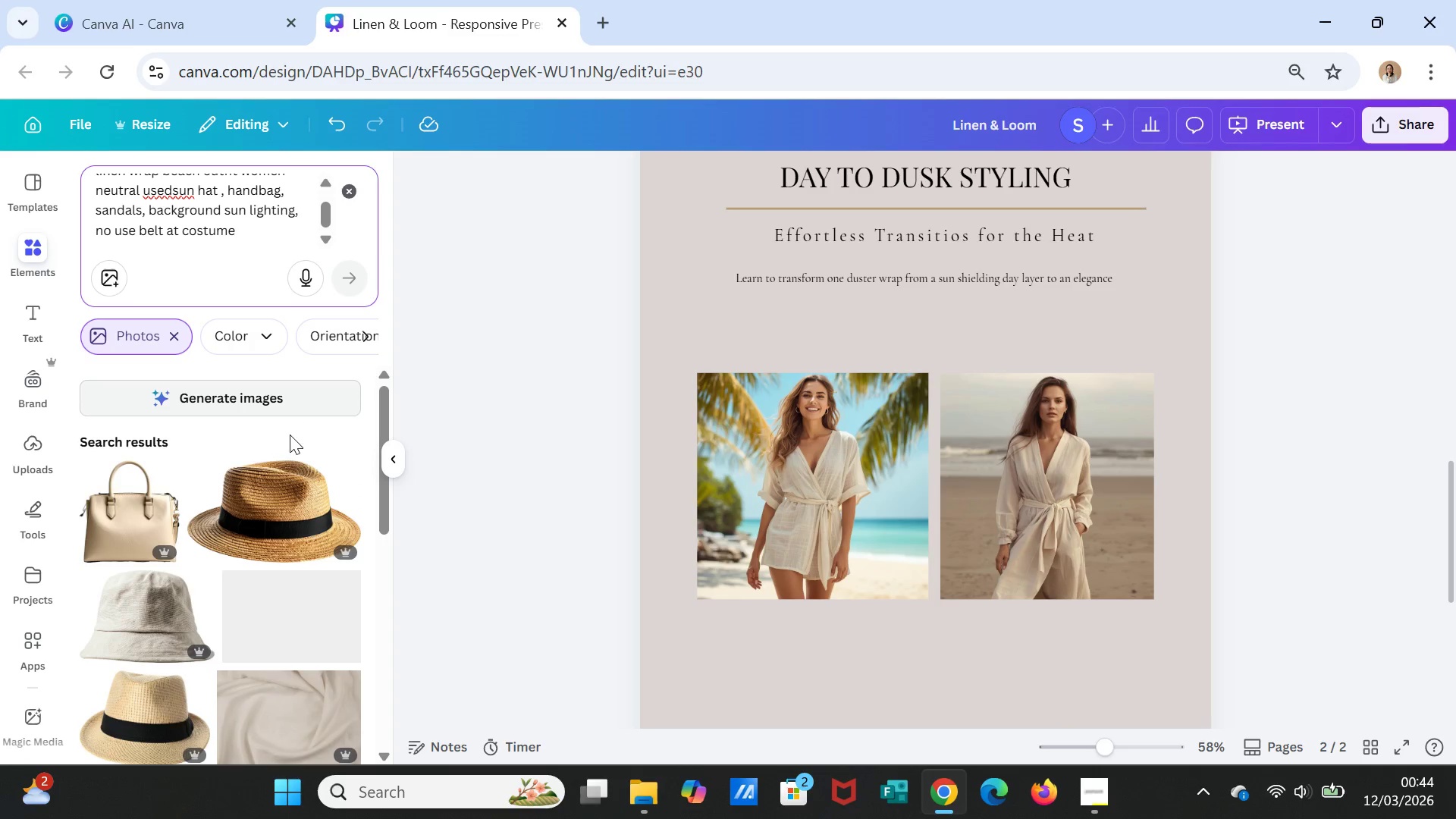 
left_click([260, 403])
 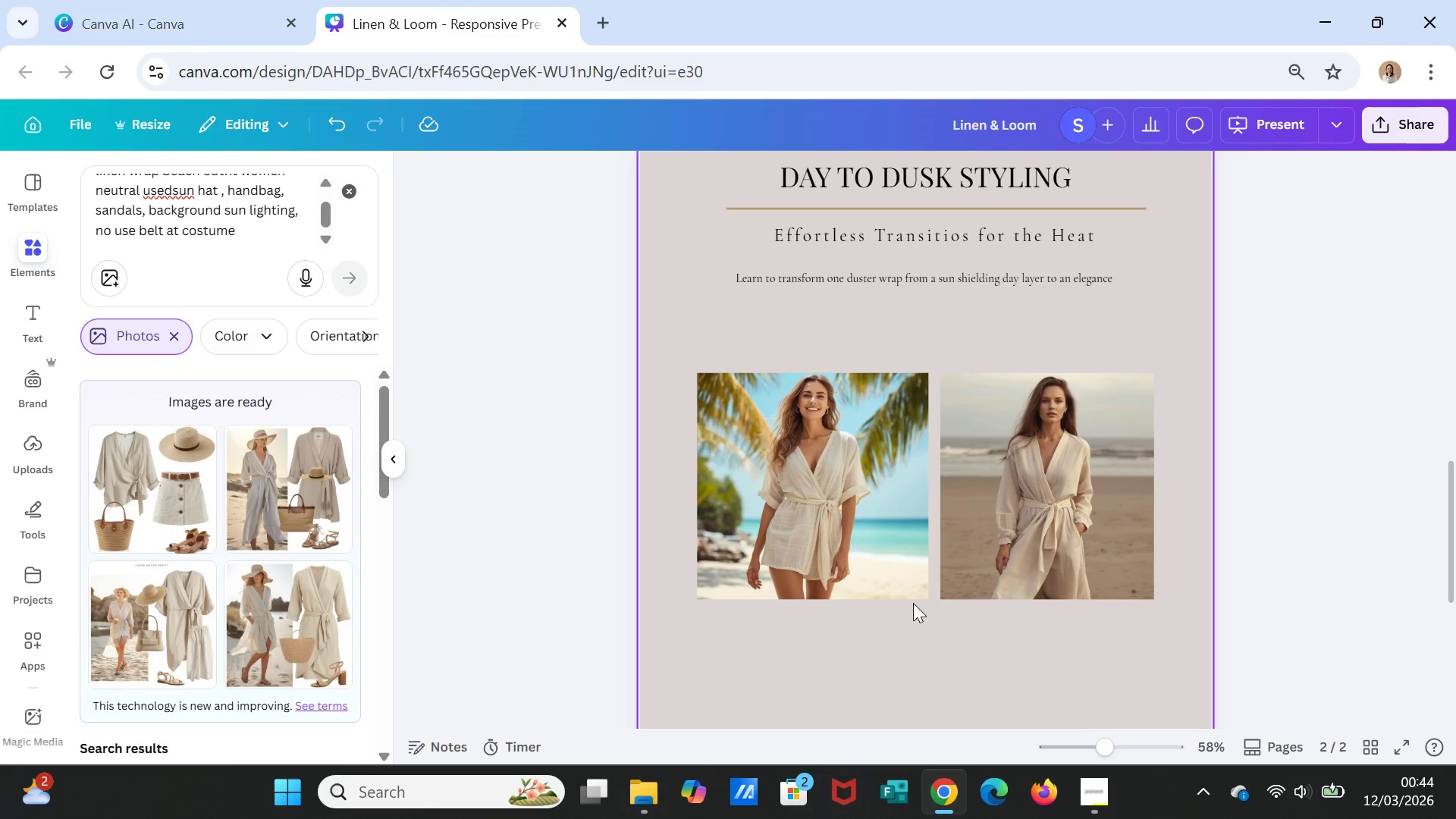 
wait(22.75)
 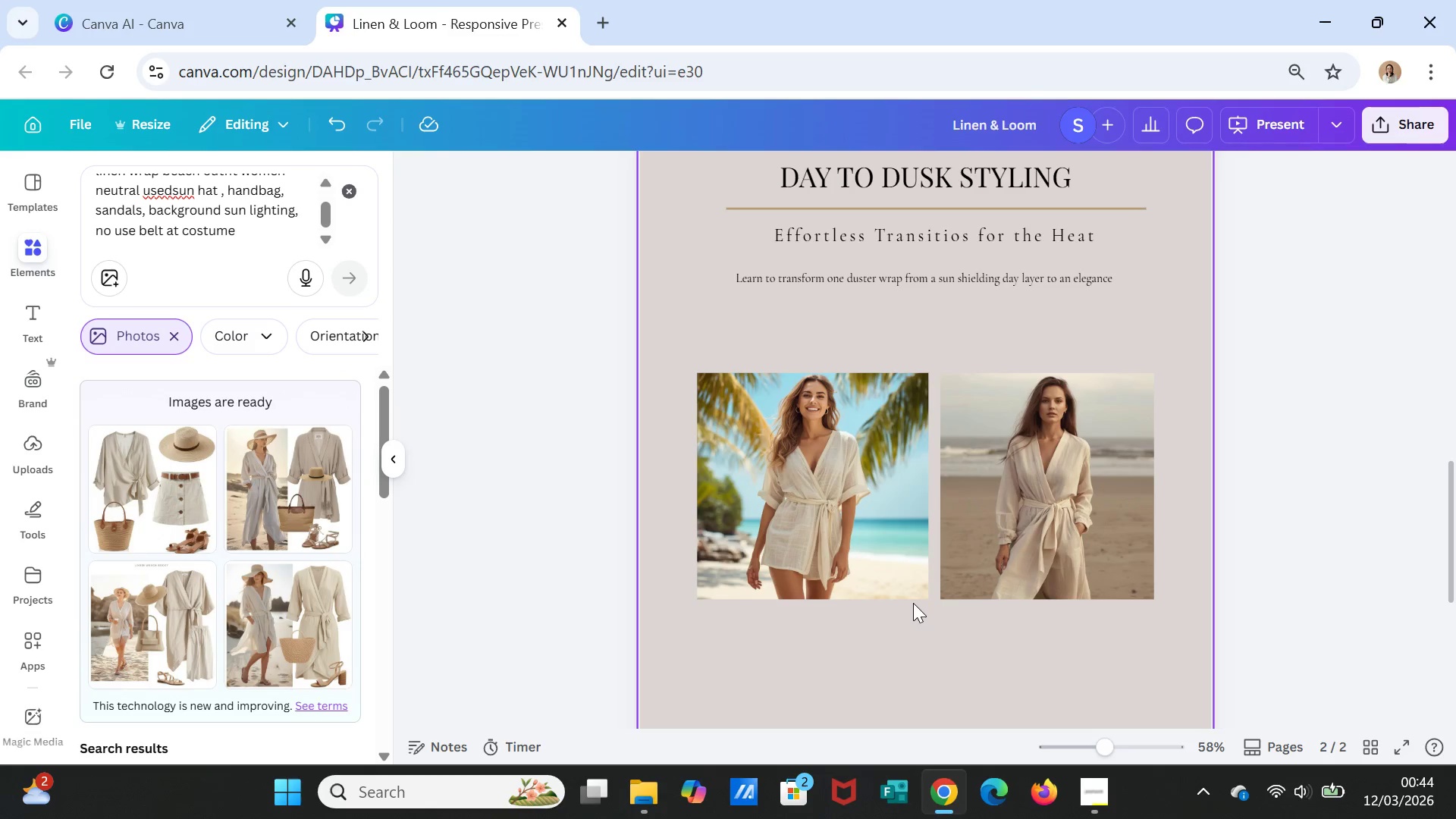 
key(Delete)
 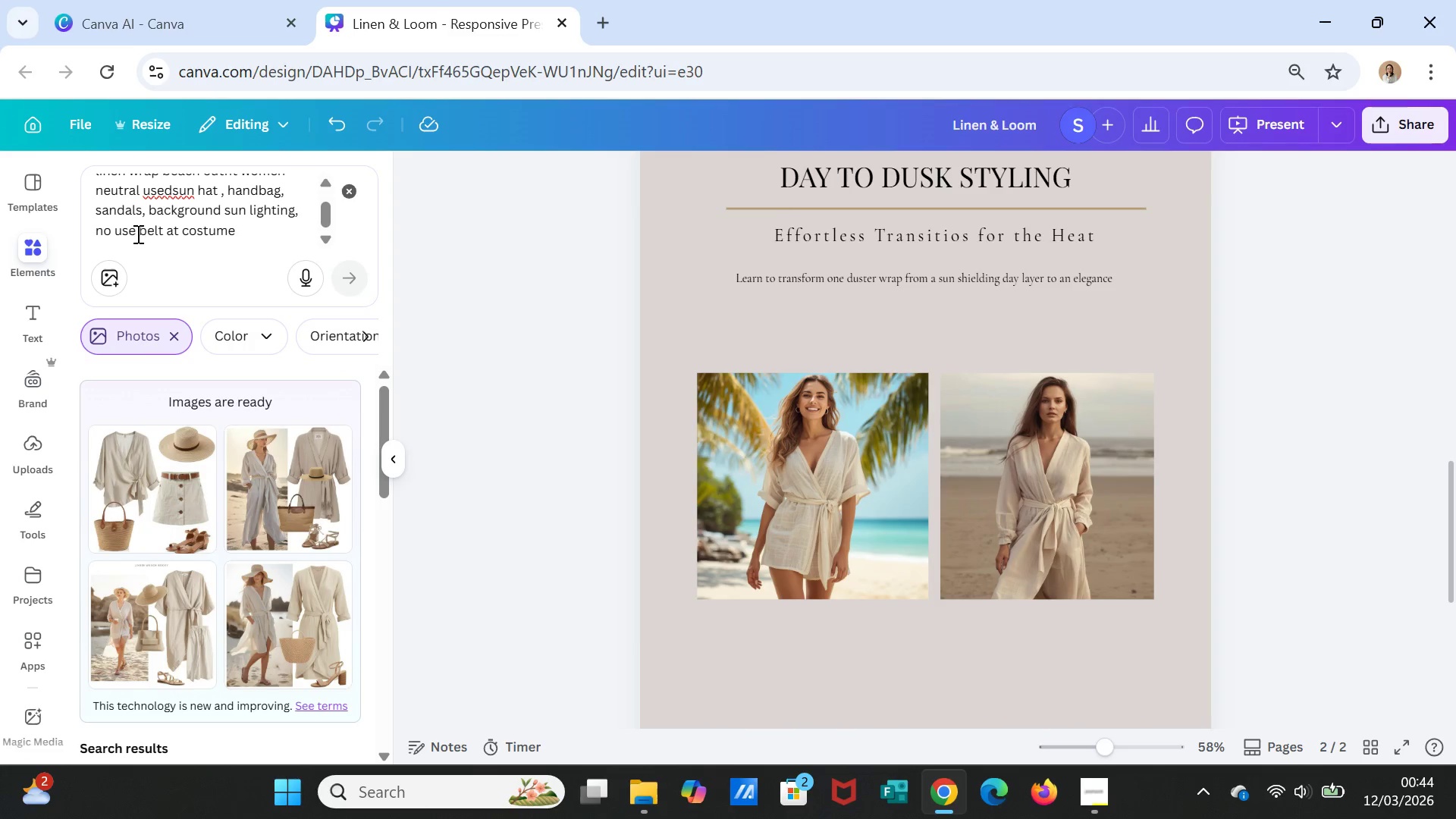 
wait(5.5)
 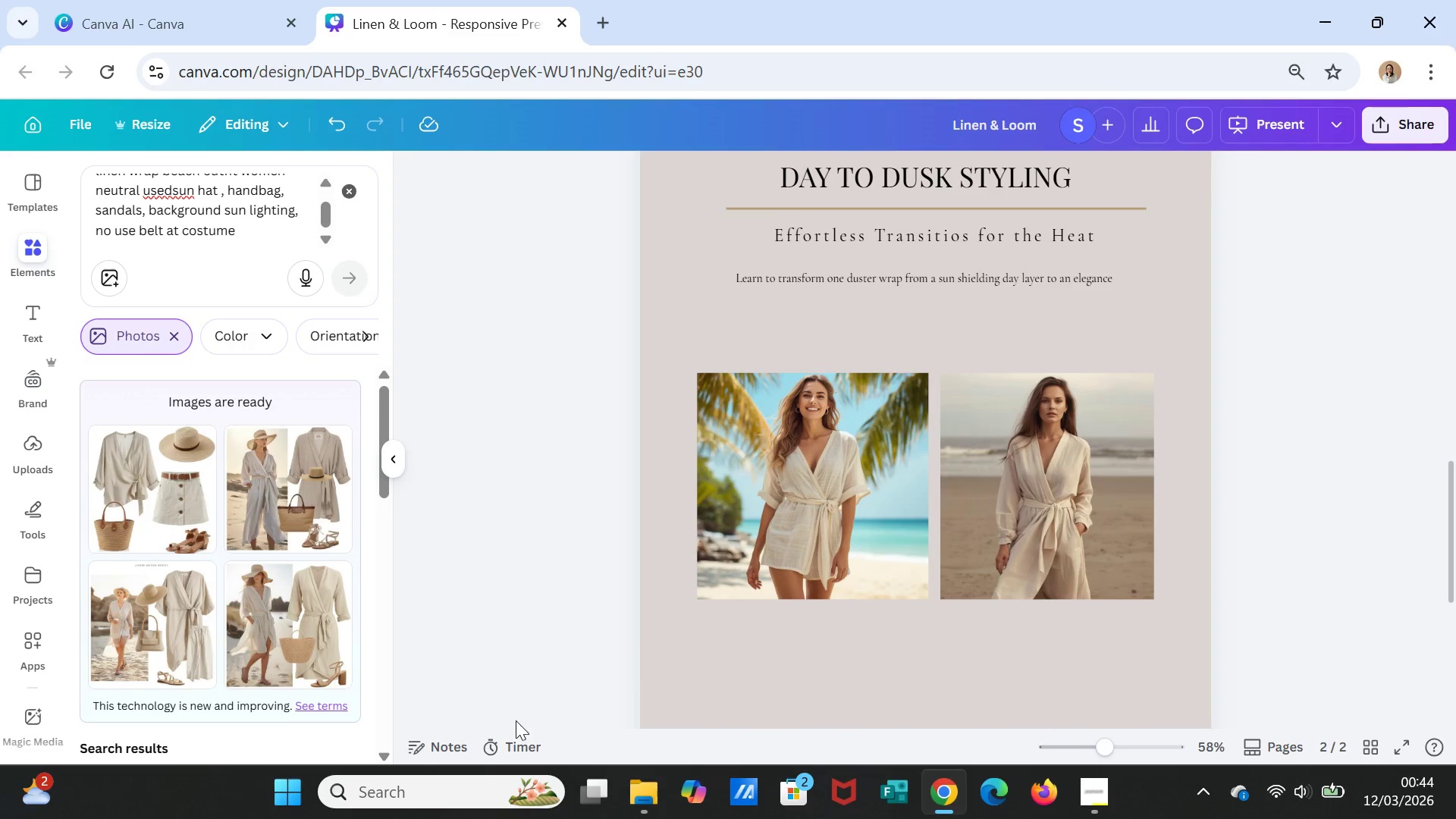 
left_click_drag(start_coordinate=[249, 229], to_coordinate=[98, 222])
 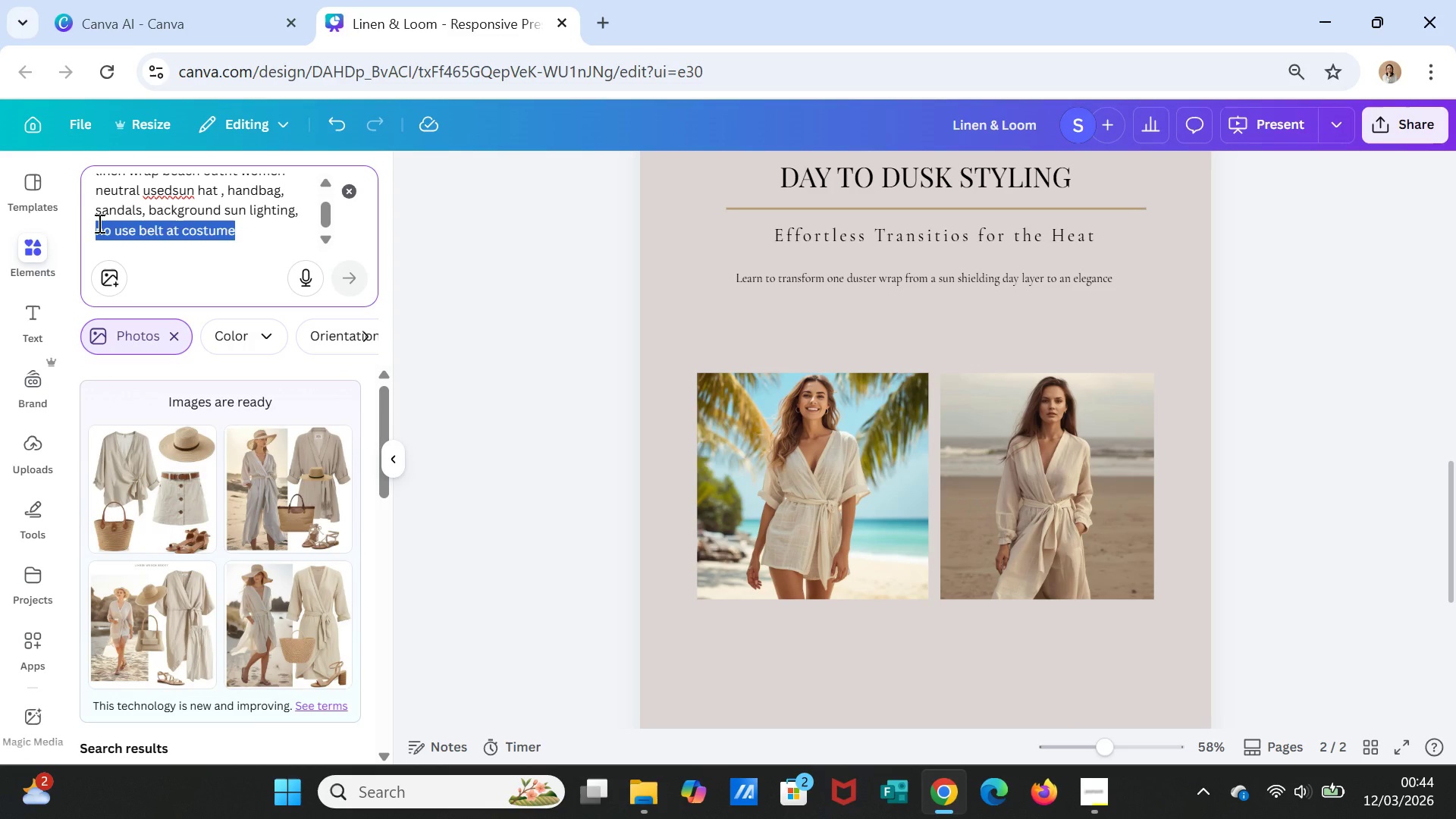 
type(open )
 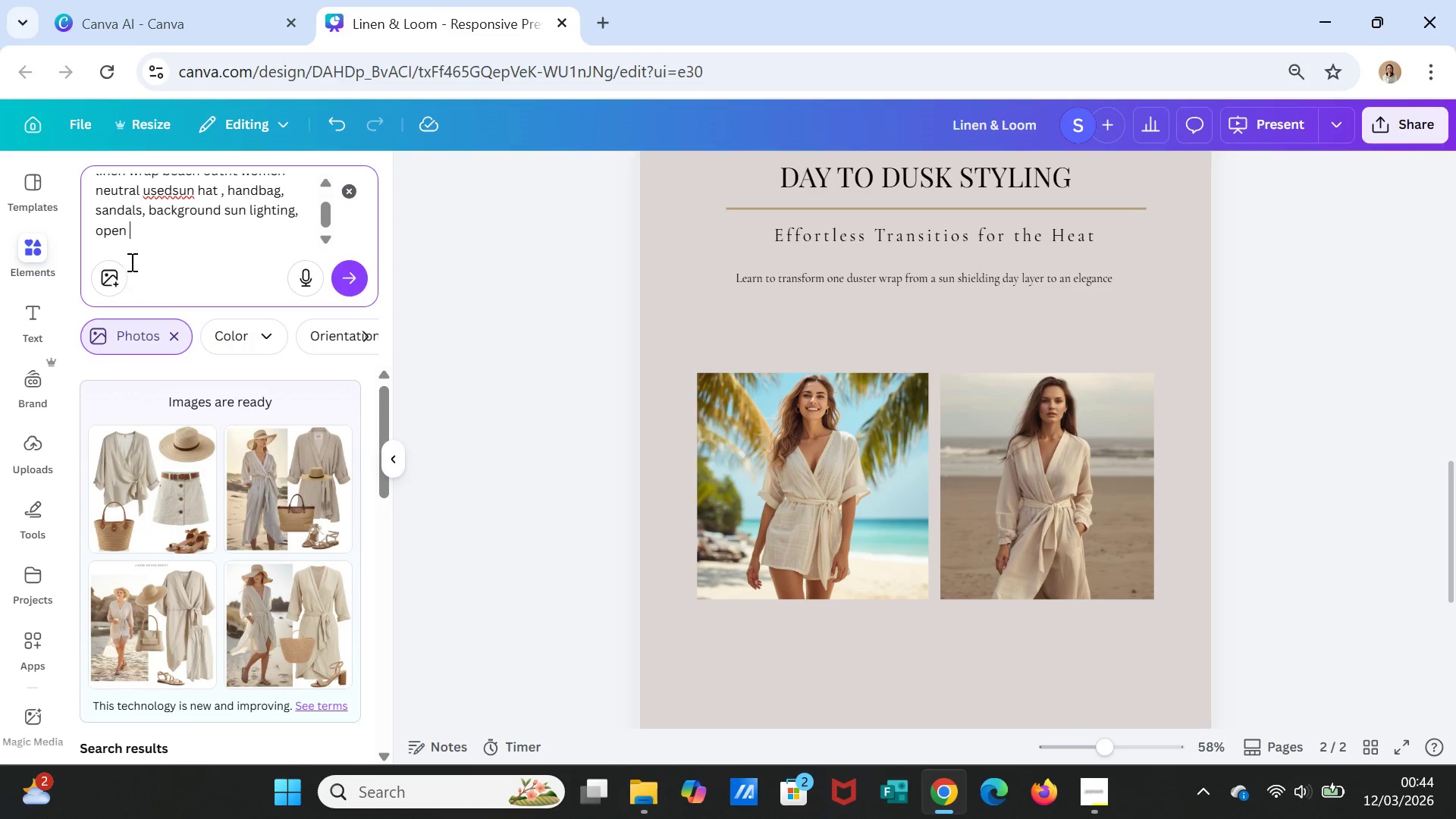 
scroll: coordinate [279, 237], scroll_direction: up, amount: 4.0
 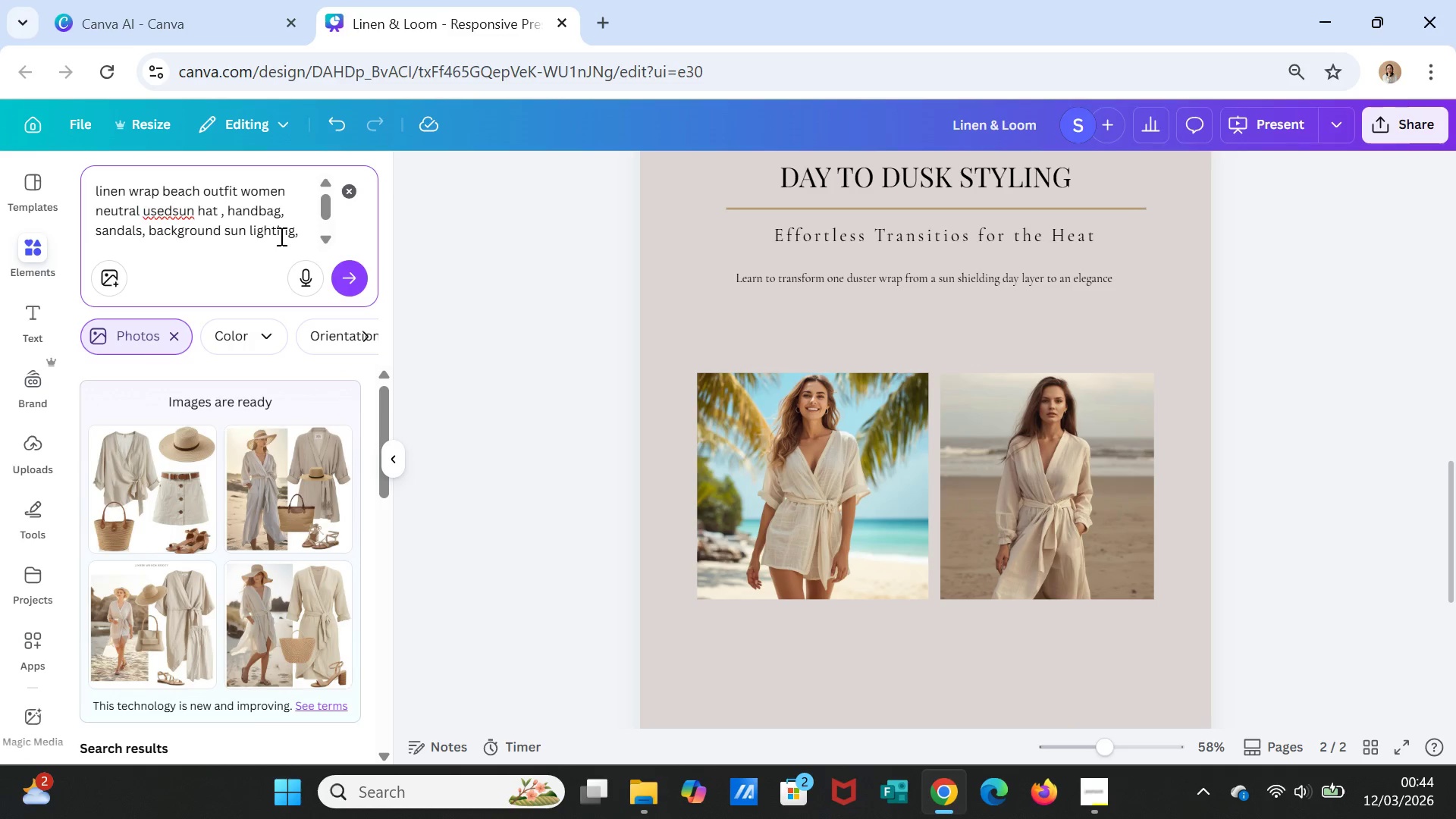 
type(linen wrap pose)
 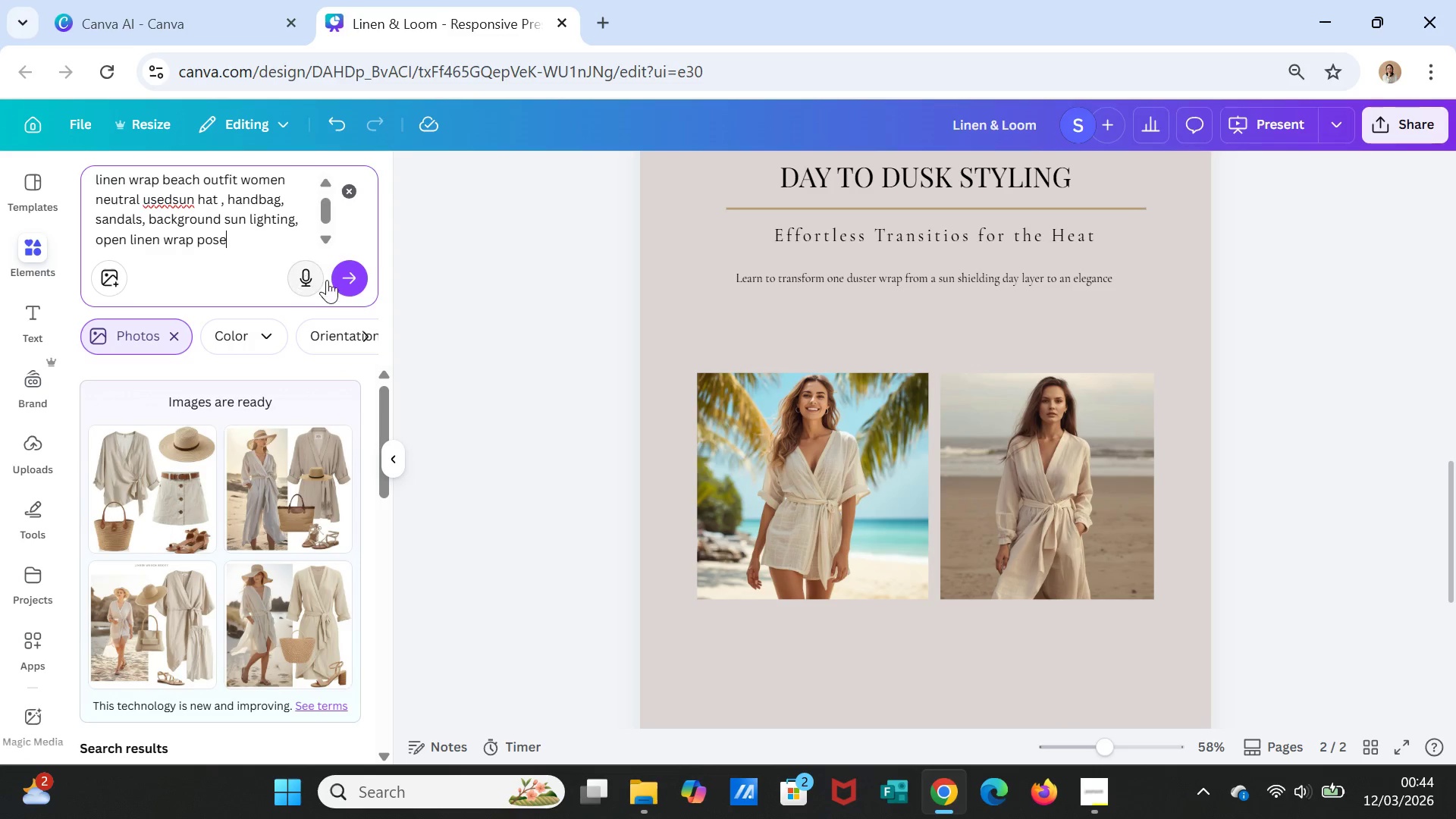 
left_click([348, 287])
 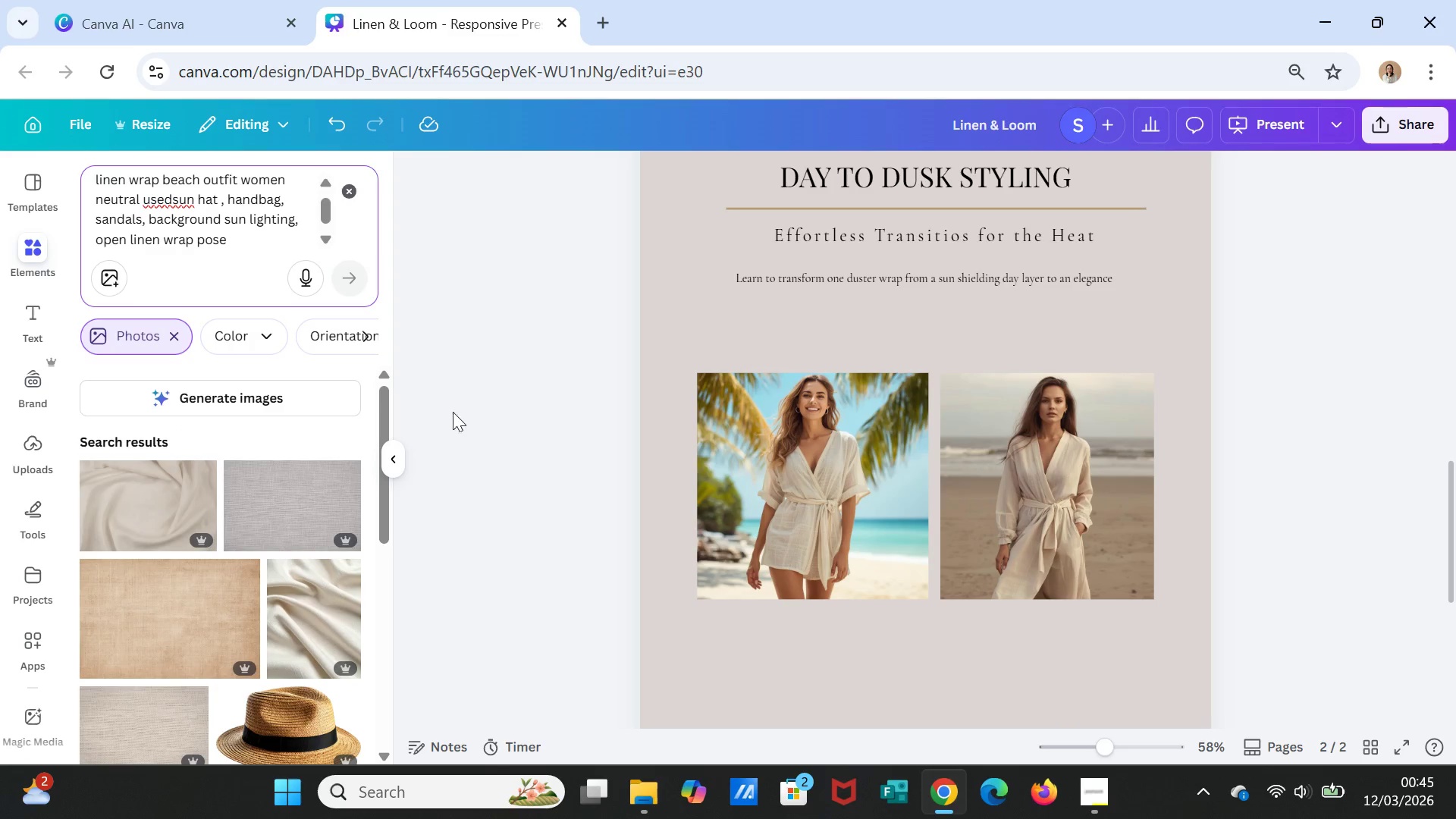 
left_click([218, 393])
 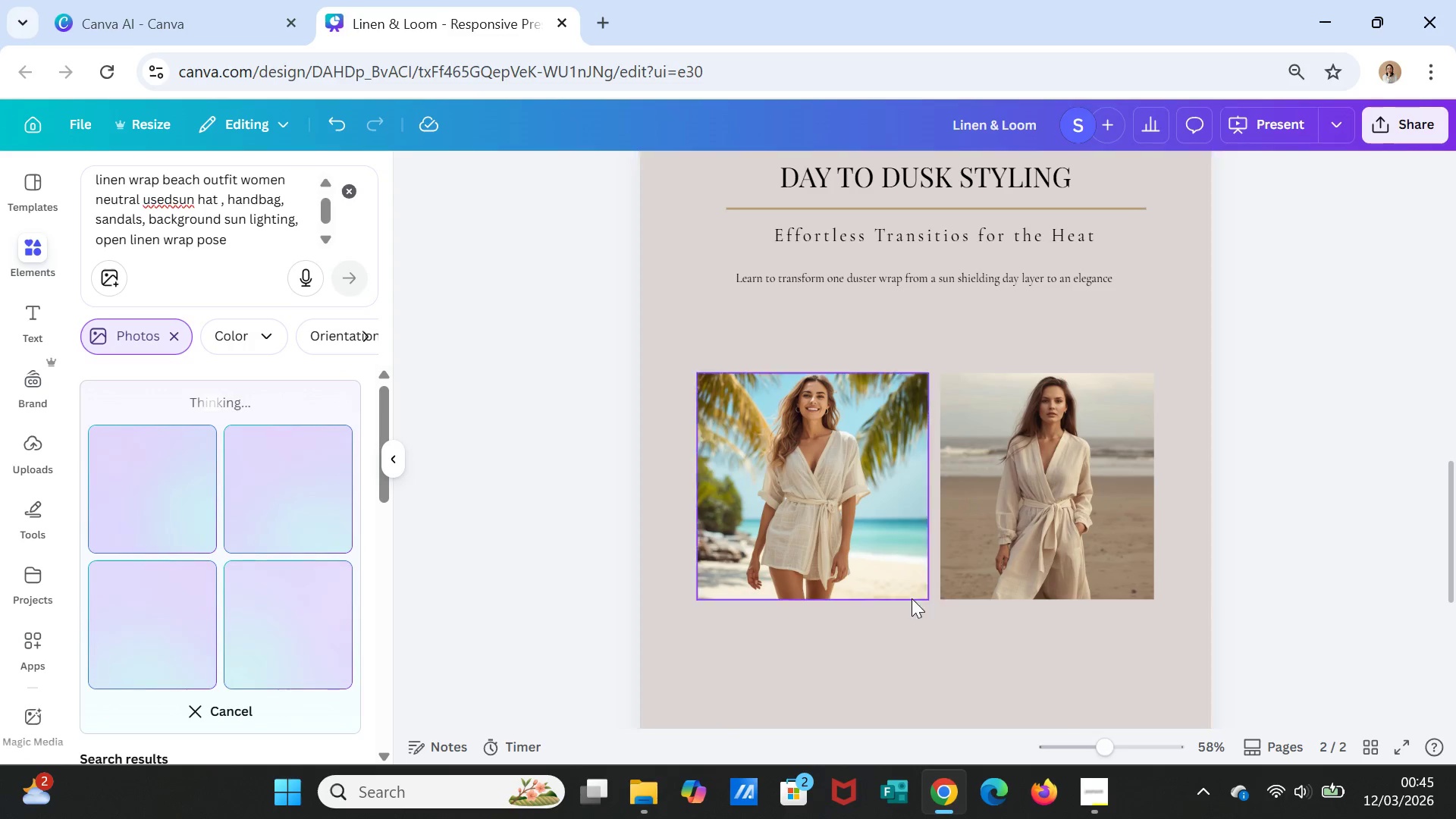 
wait(18.42)
 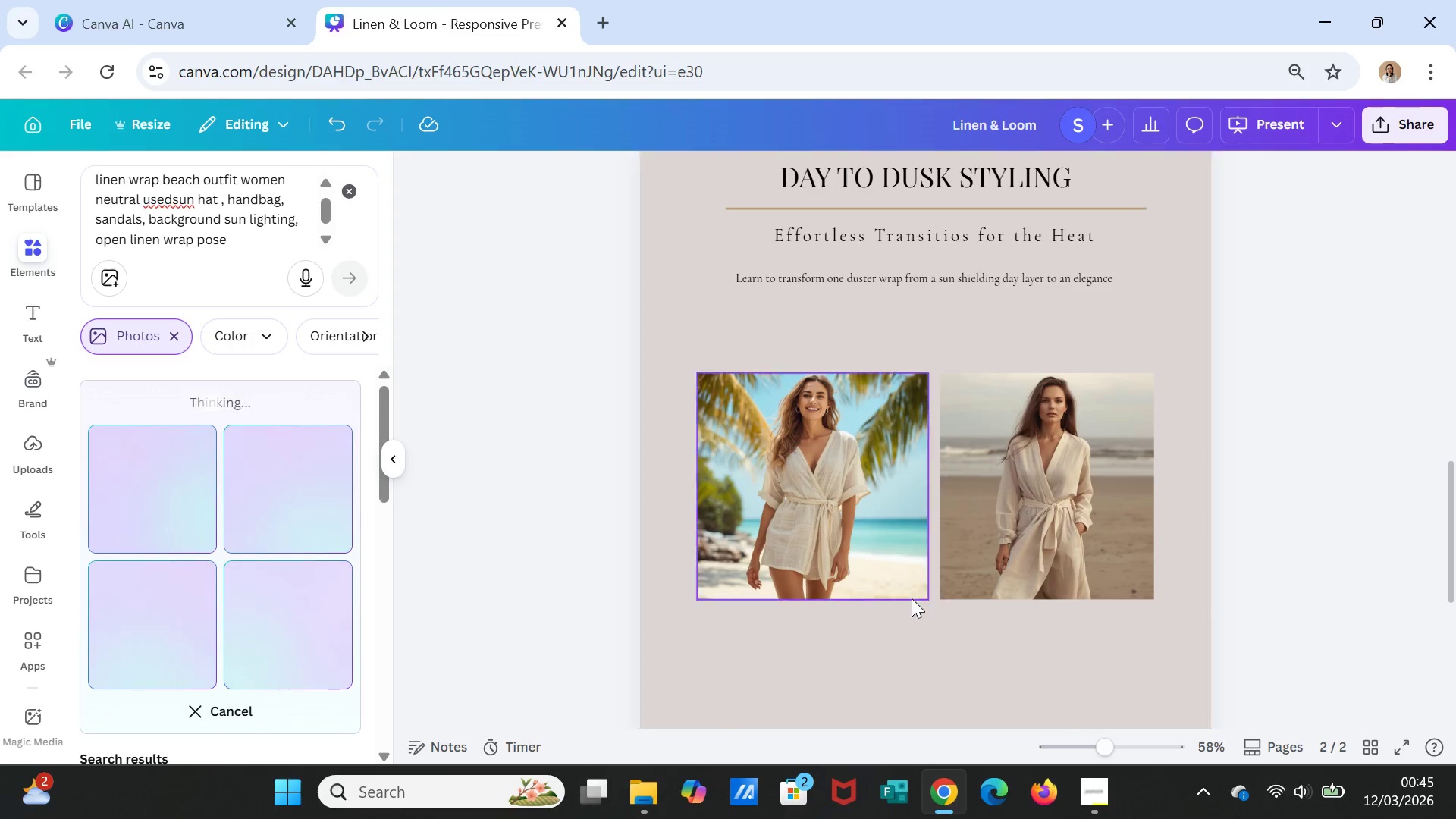 
left_click([162, 626])
 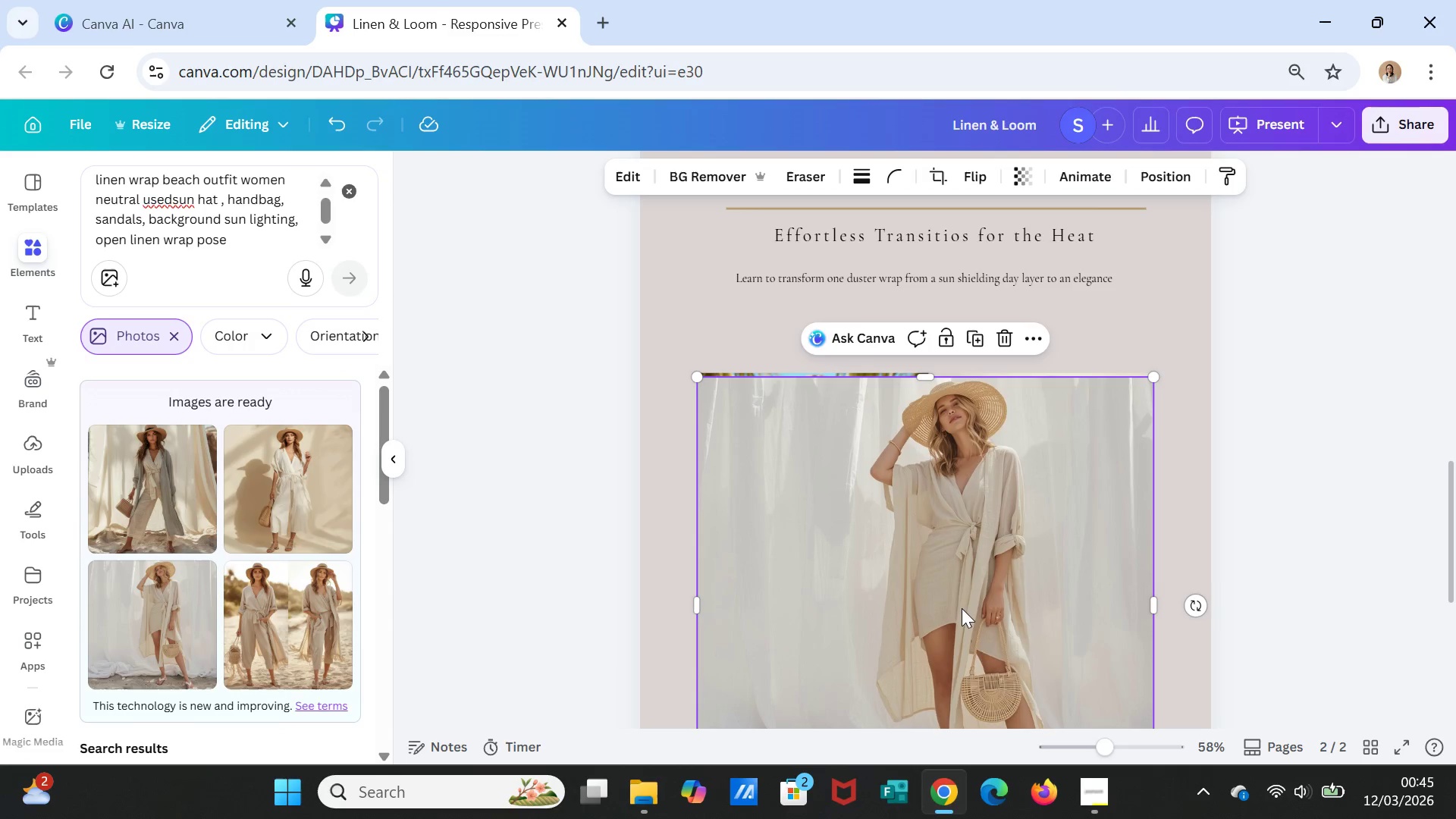 
scroll: coordinate [968, 610], scroll_direction: down, amount: 1.0
 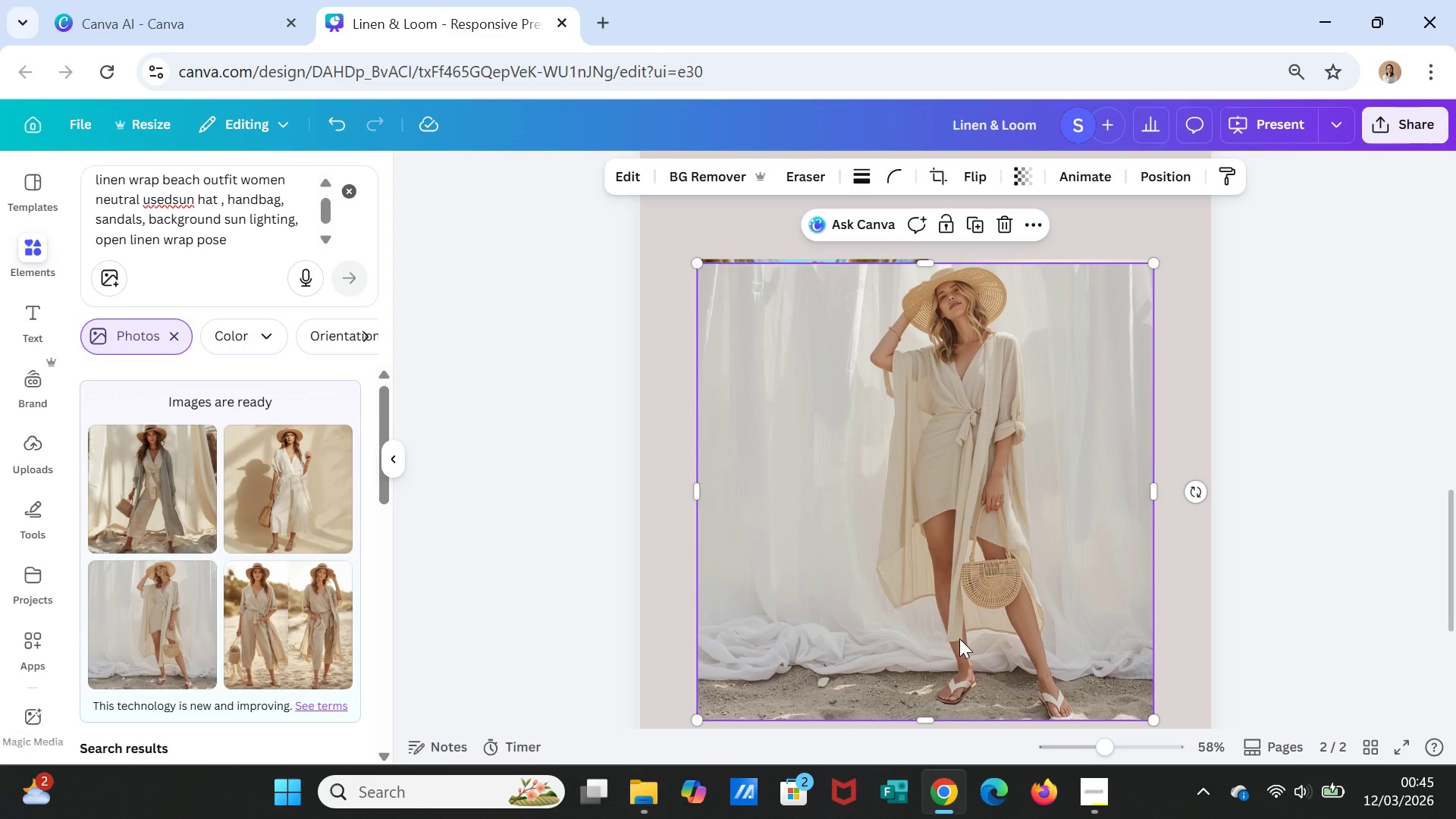 
key(Delete)
 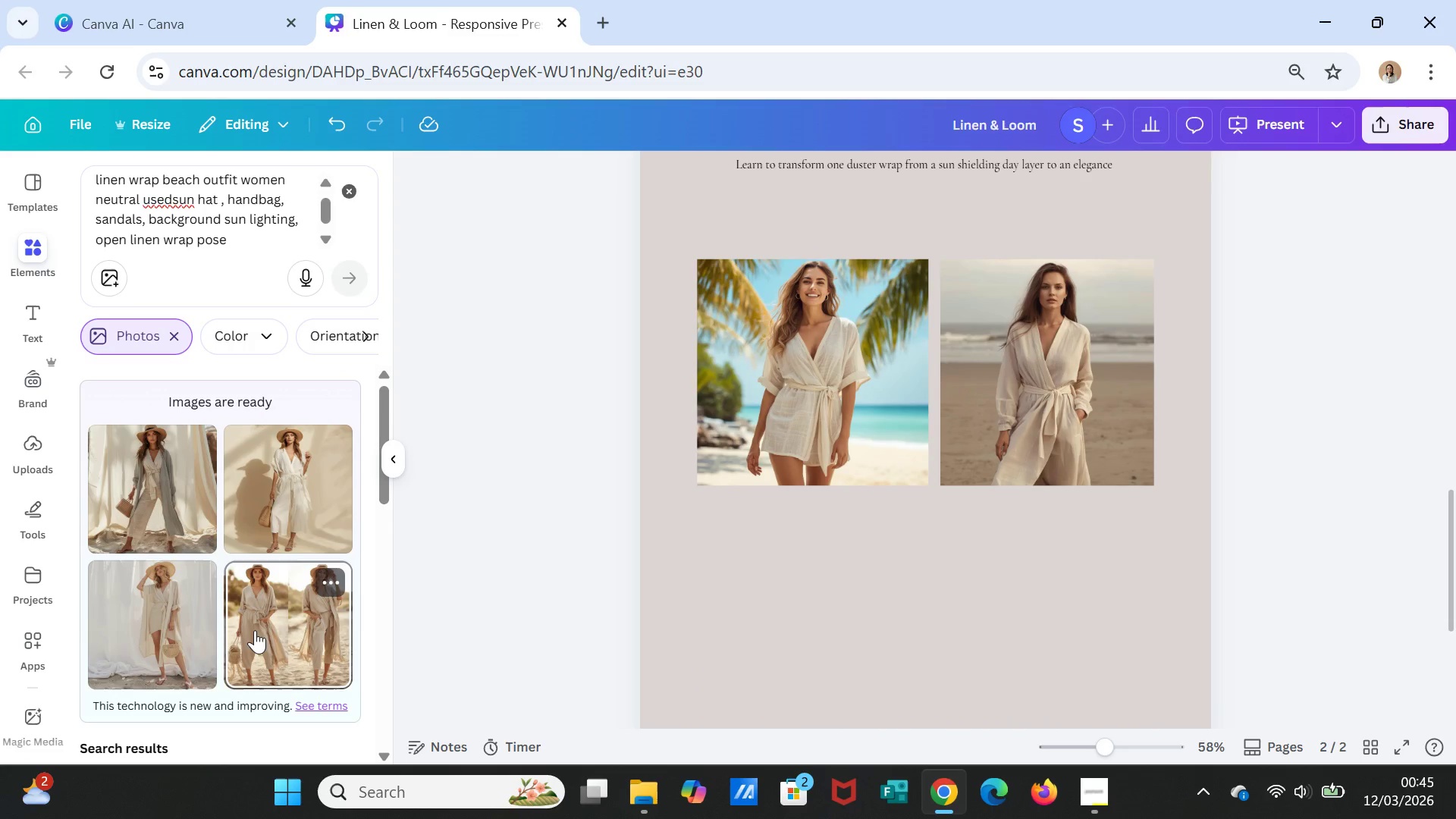 
left_click([268, 625])
 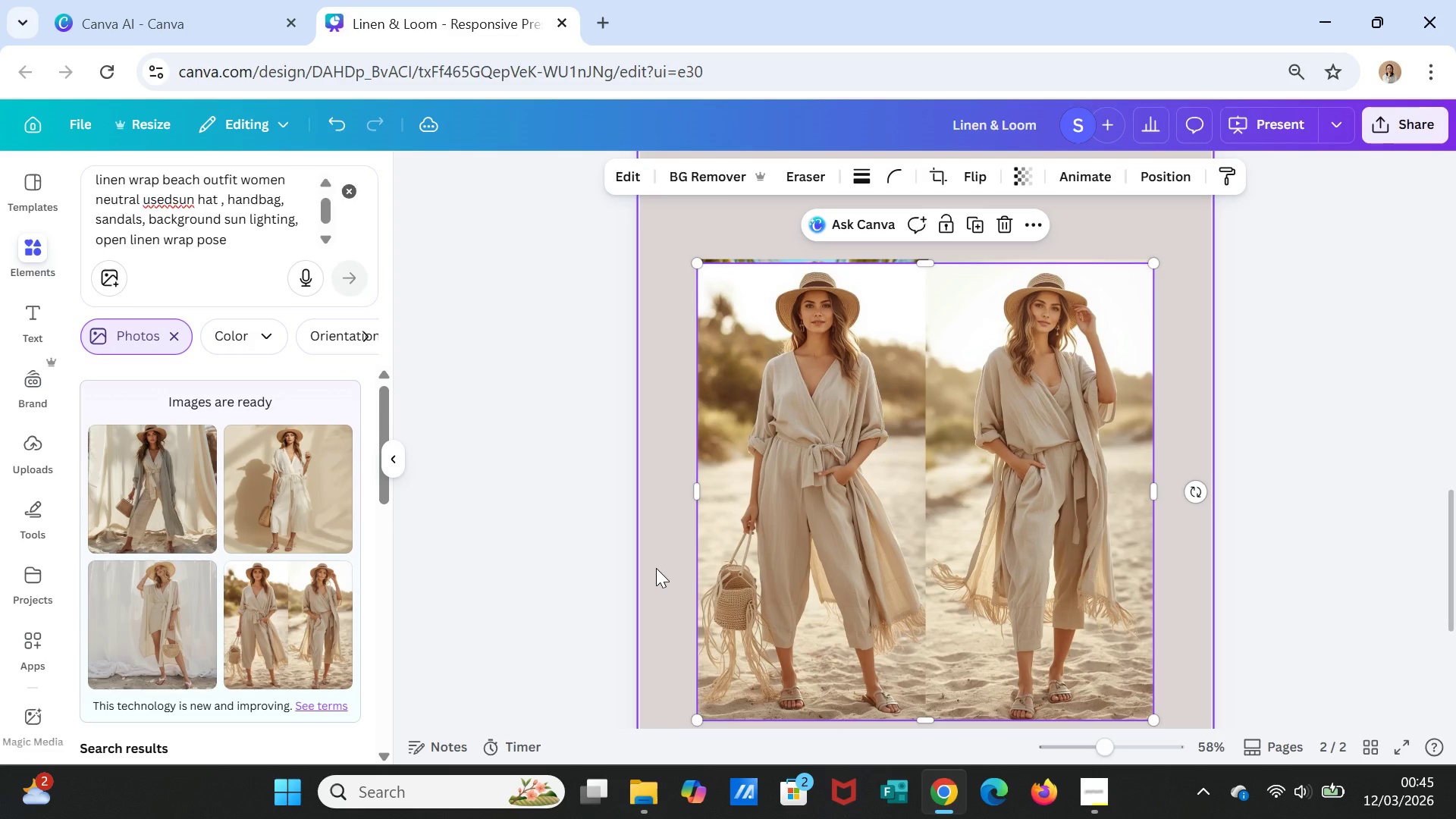 
key(Delete)
 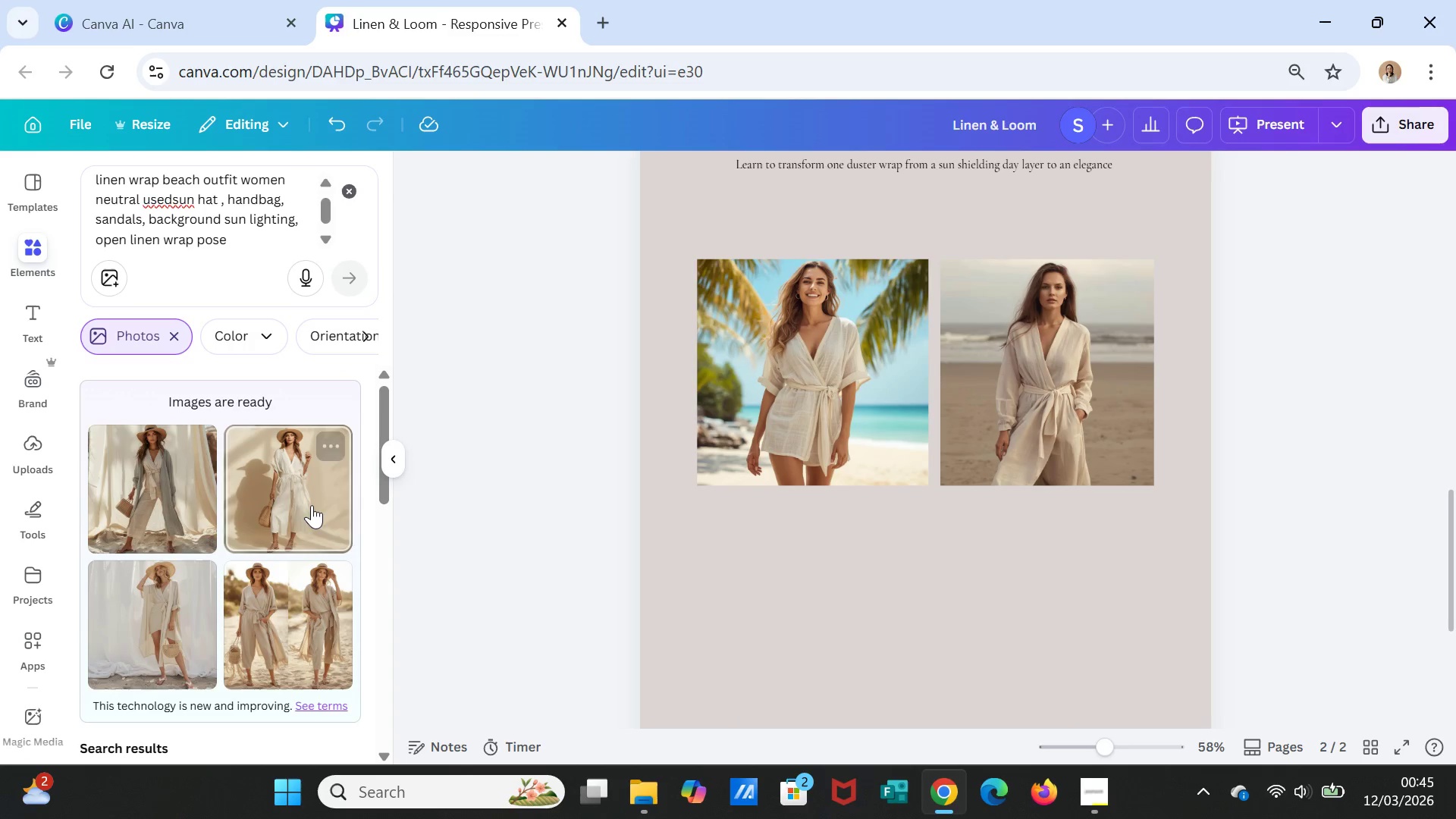 
left_click([308, 504])
 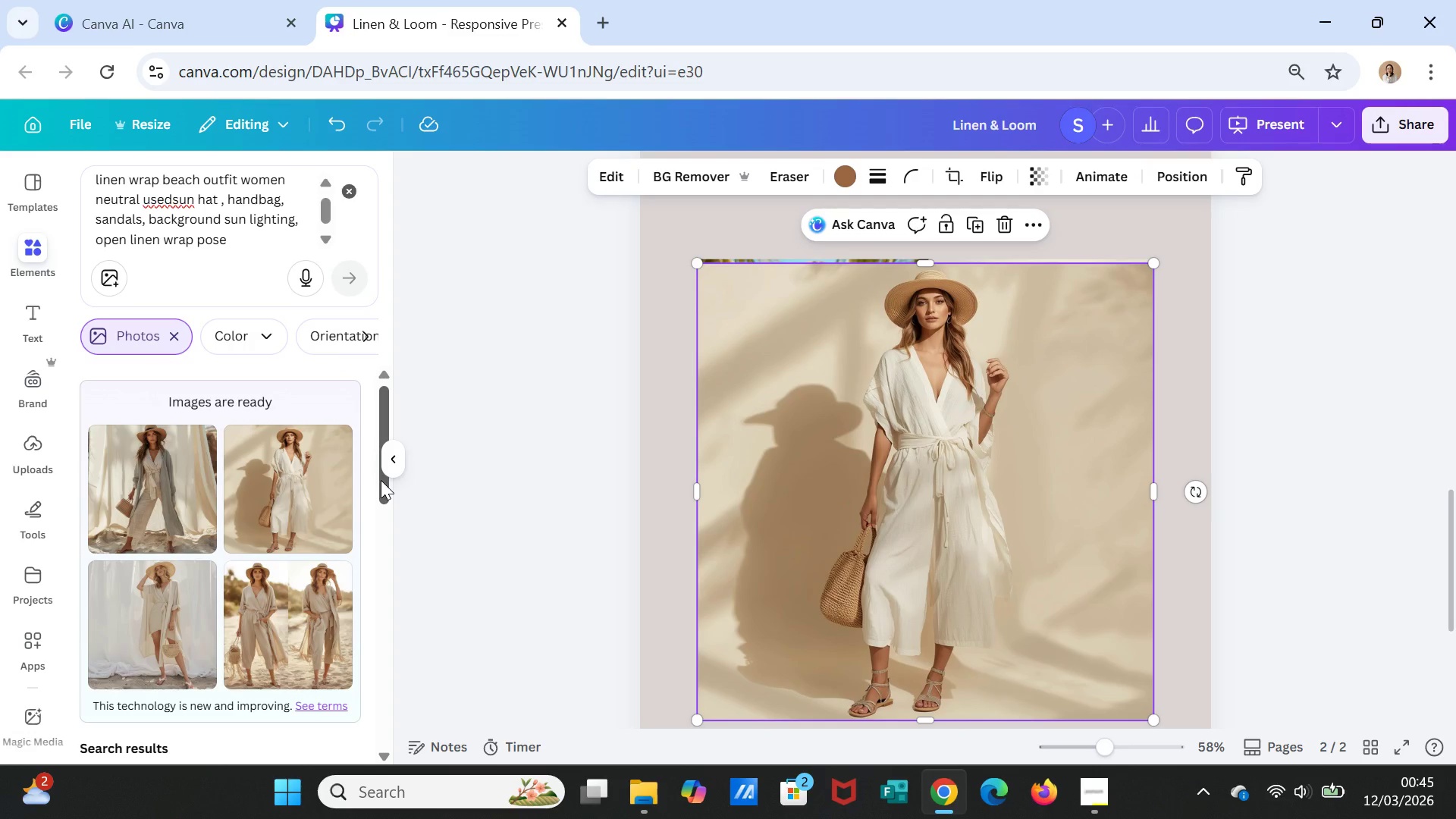 
wait(7.33)
 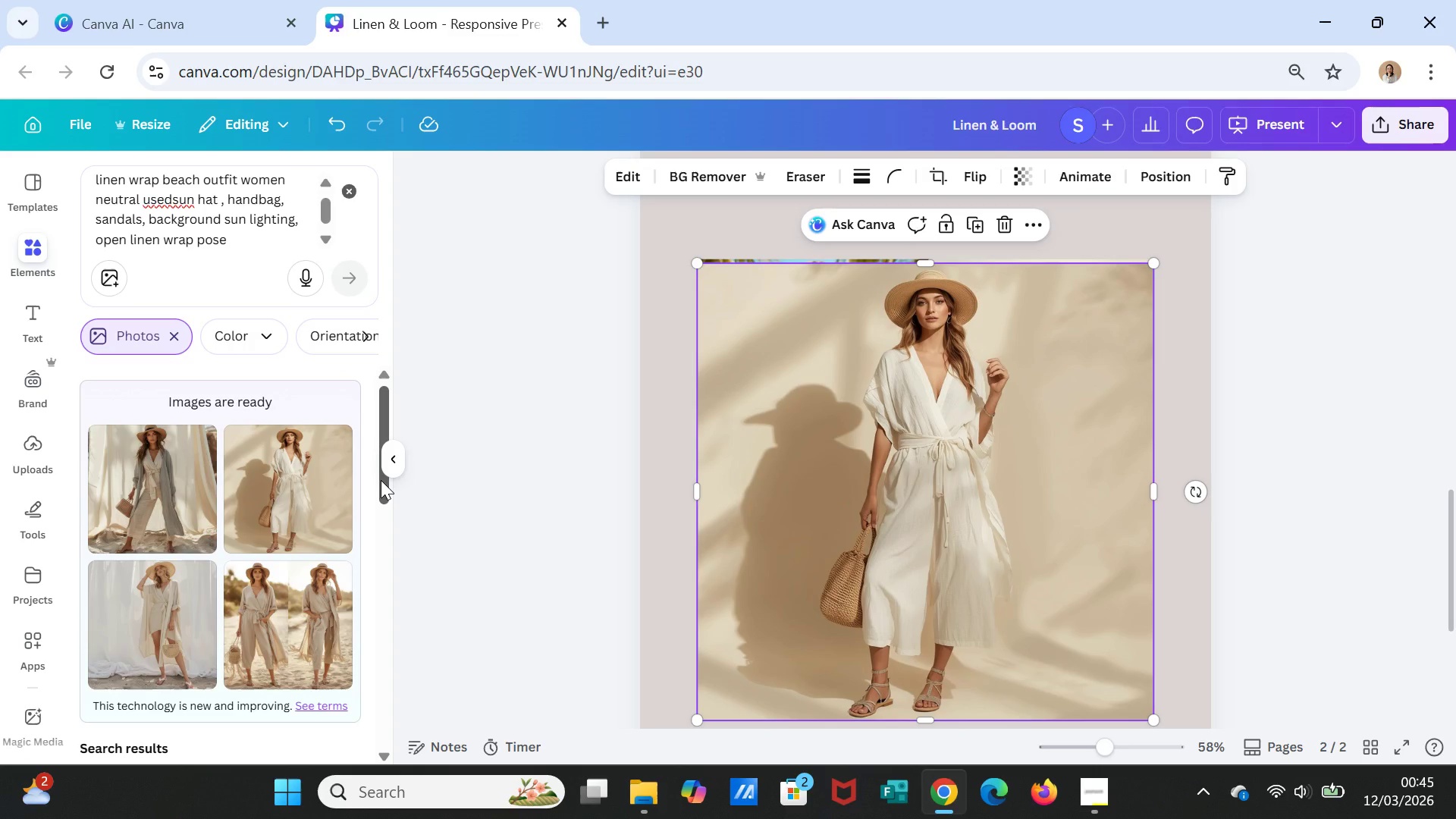 
key(Delete)
 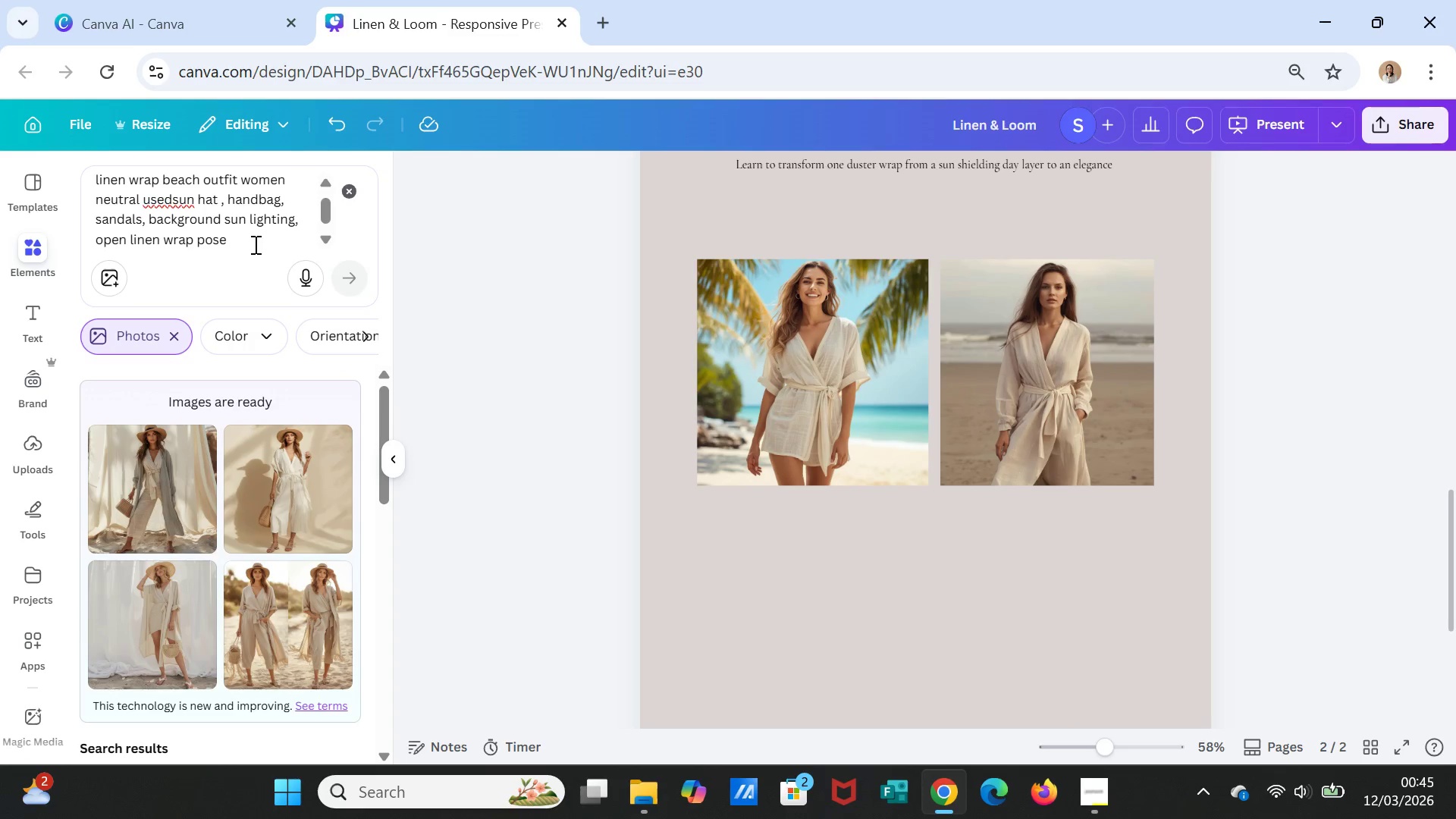 
left_click_drag(start_coordinate=[242, 244], to_coordinate=[98, 245])
 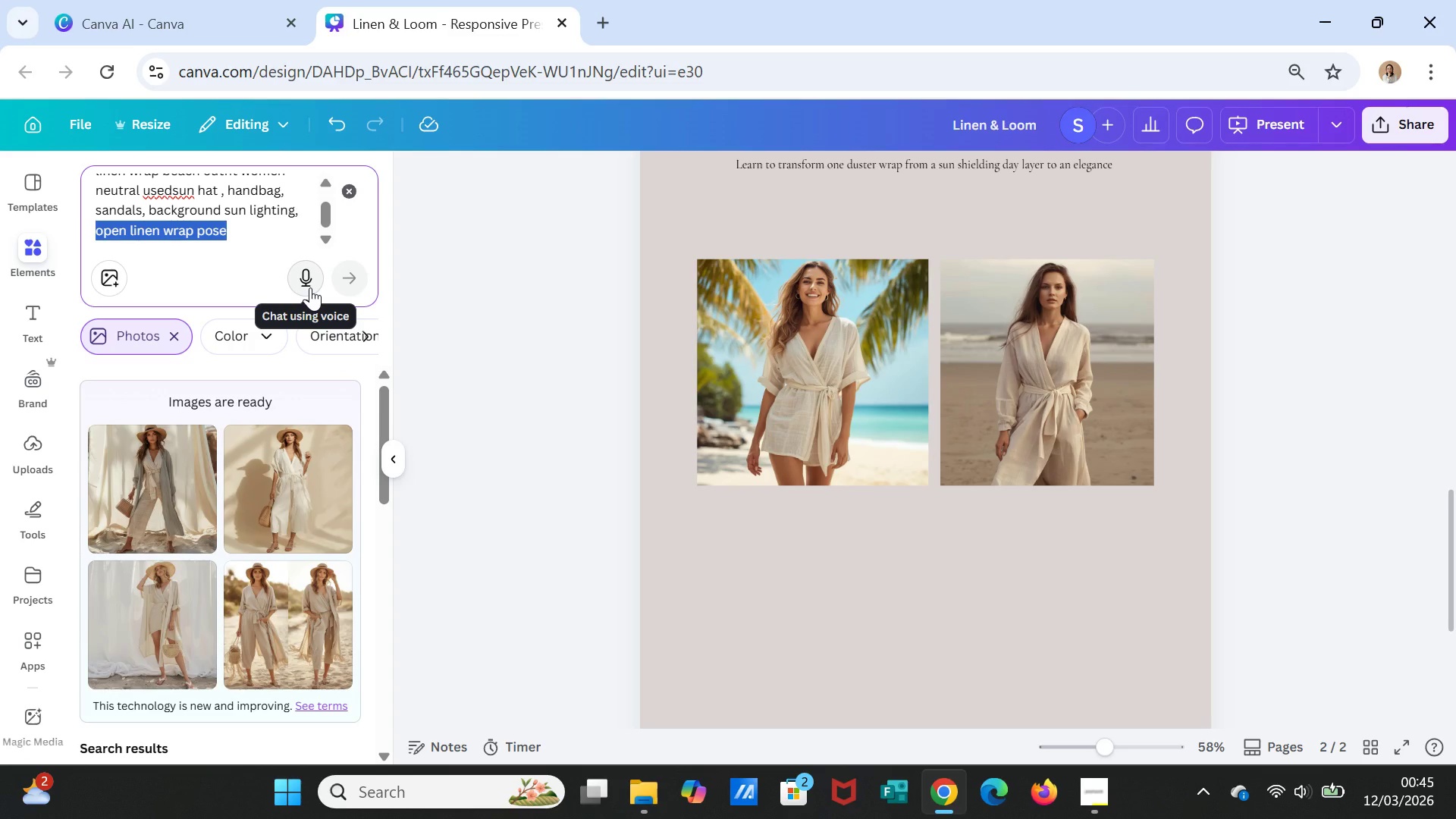 
type(use bikini)
 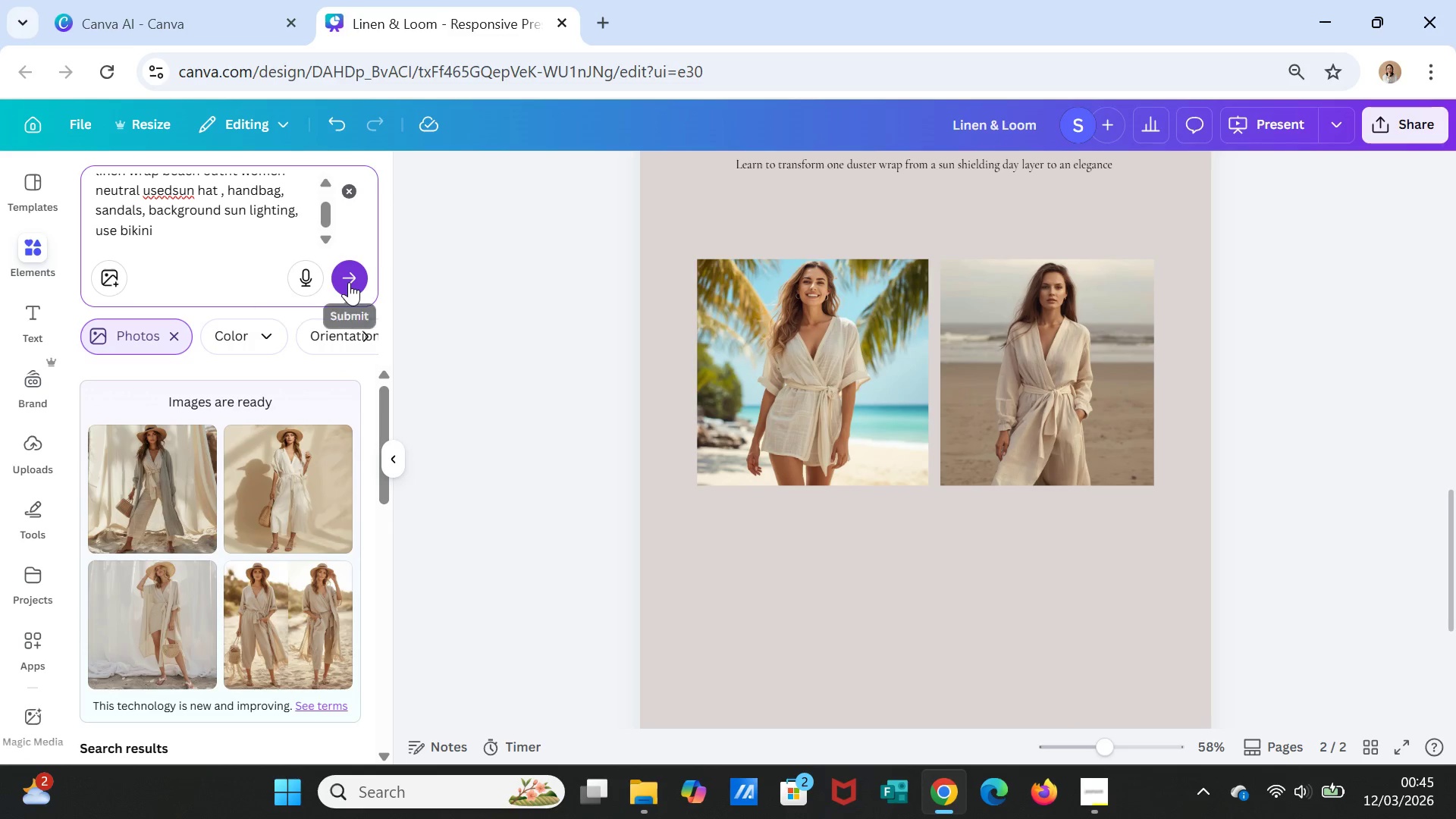 
left_click([349, 282])
 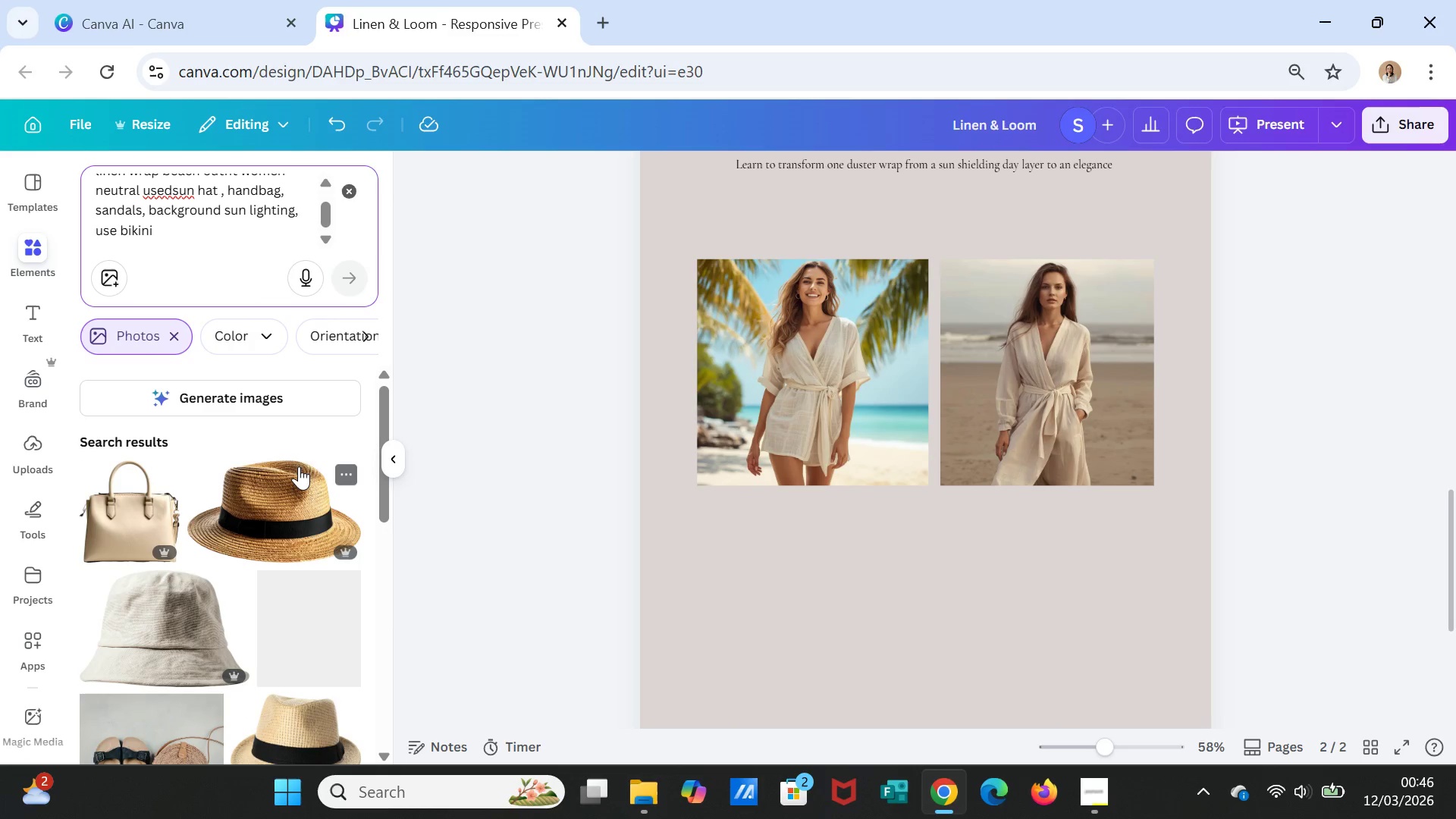 
left_click([280, 395])
 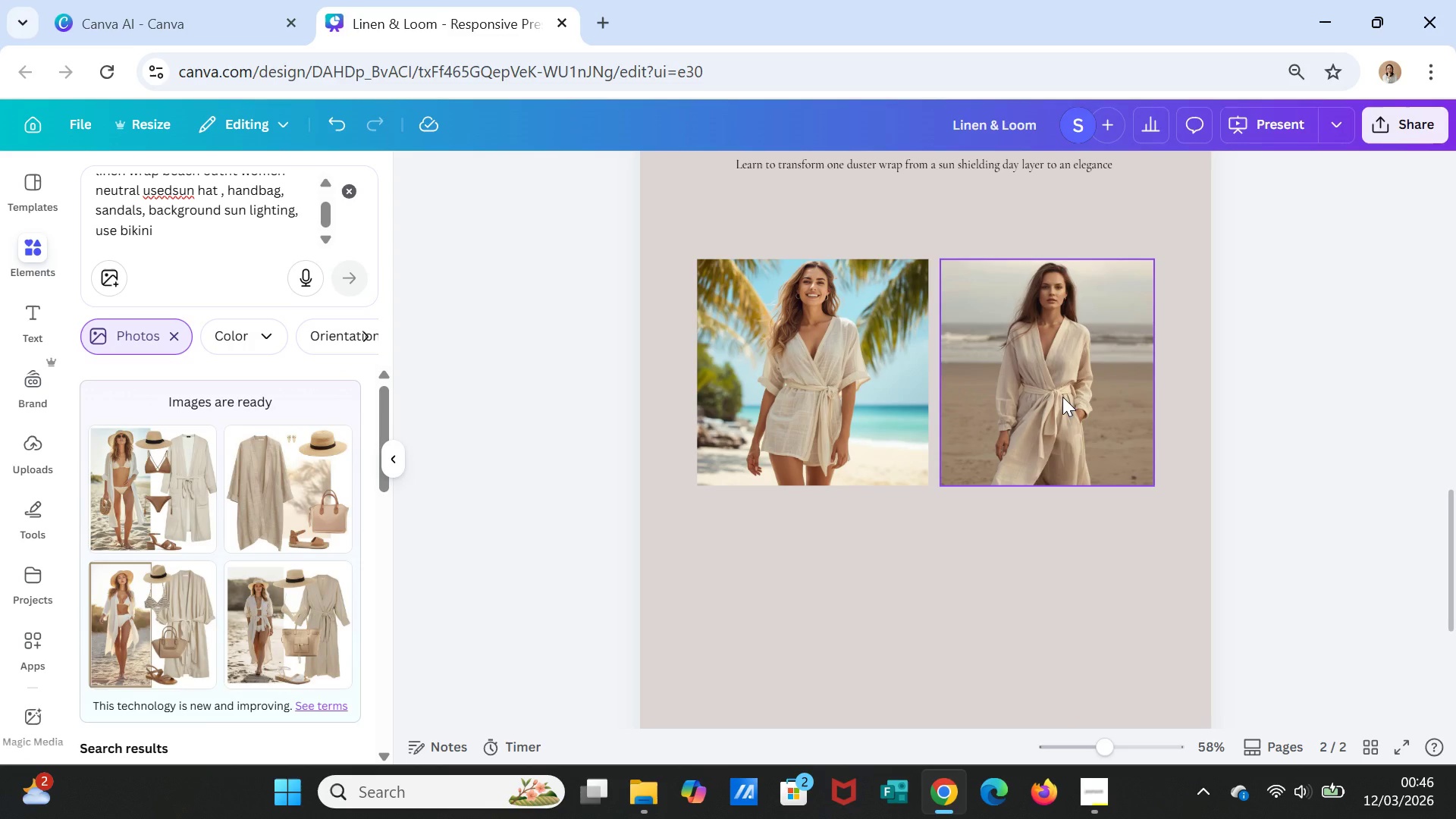 
wait(24.31)
 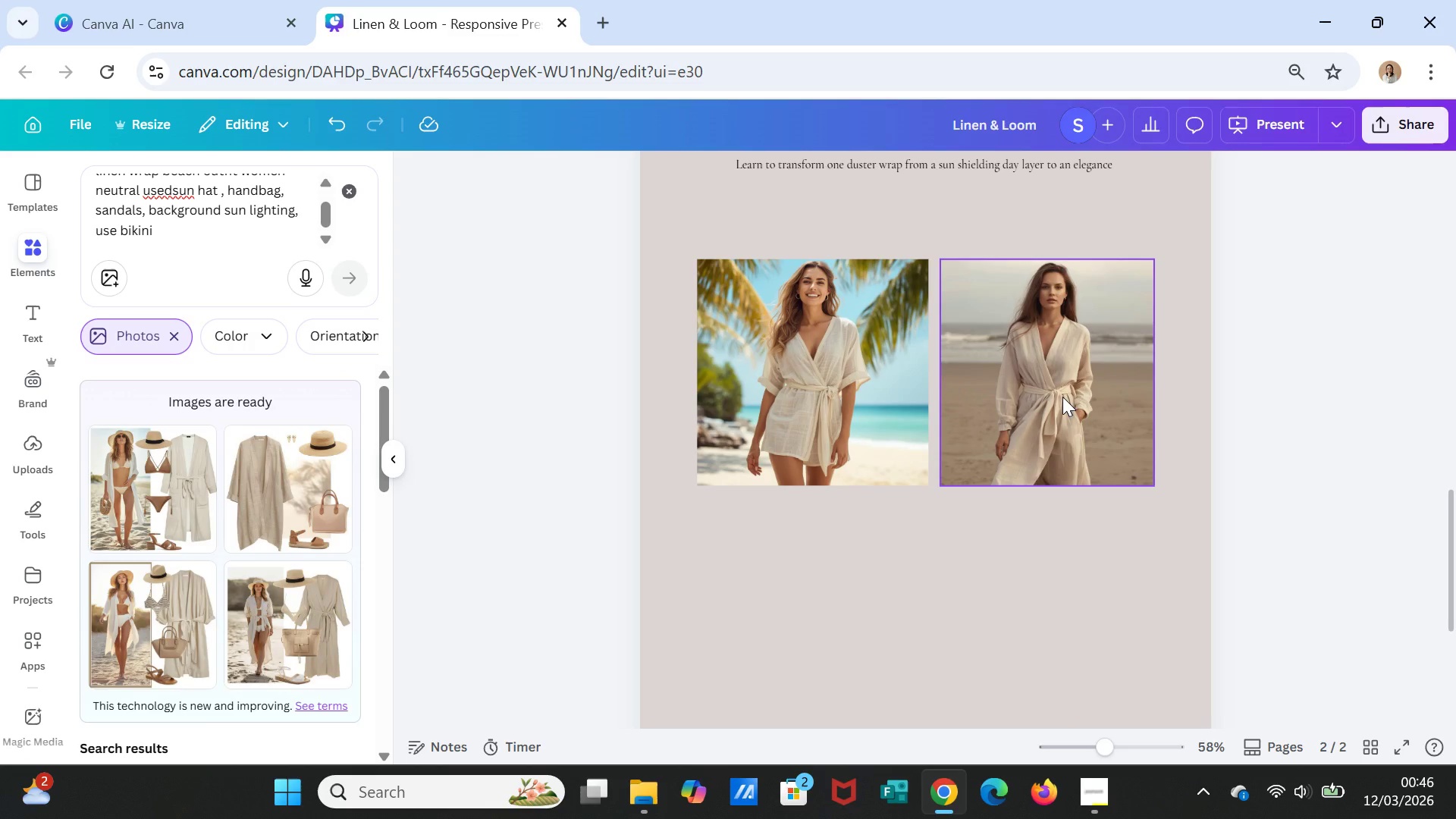 
left_click([274, 625])
 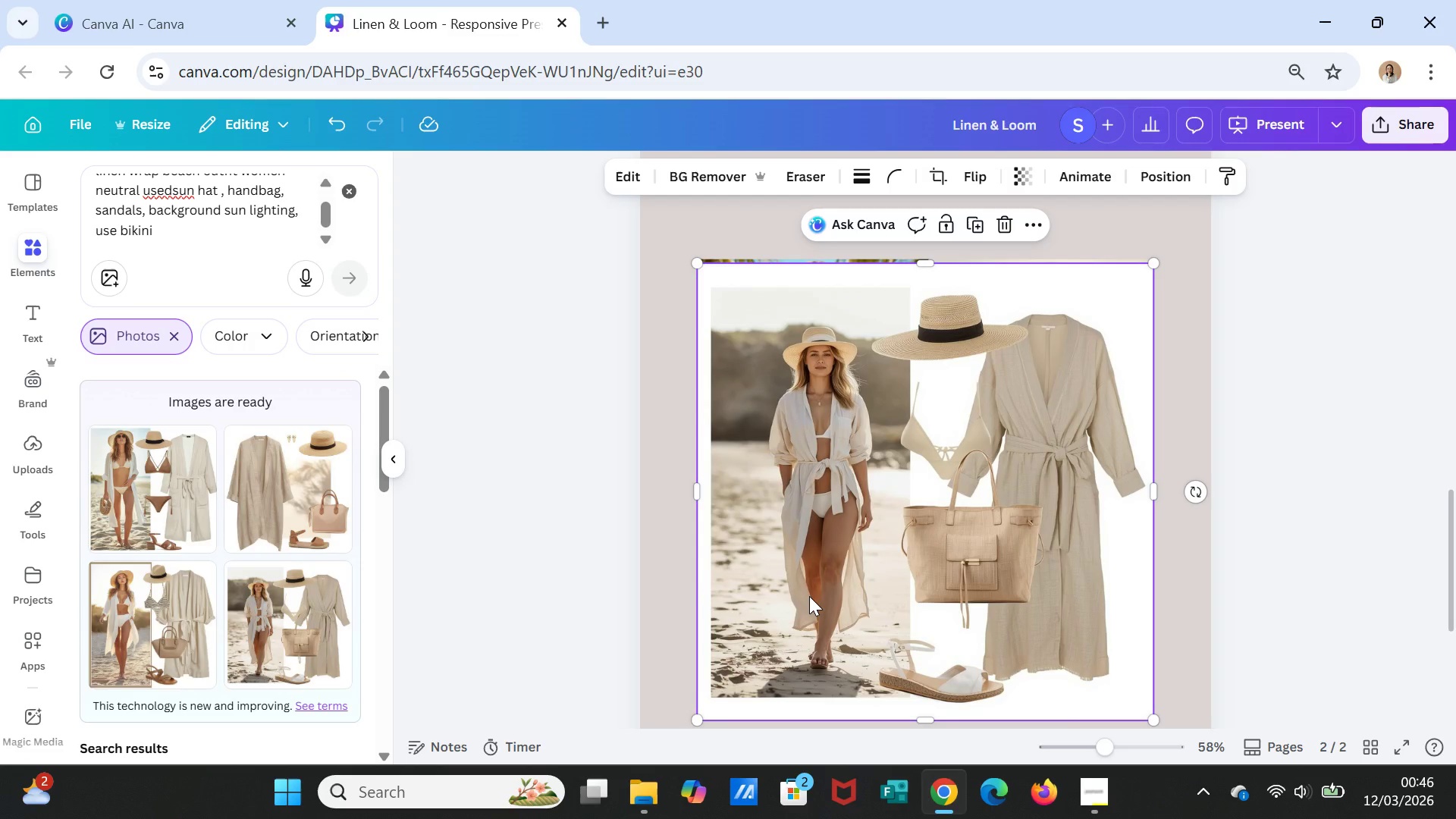 
key(Delete)
 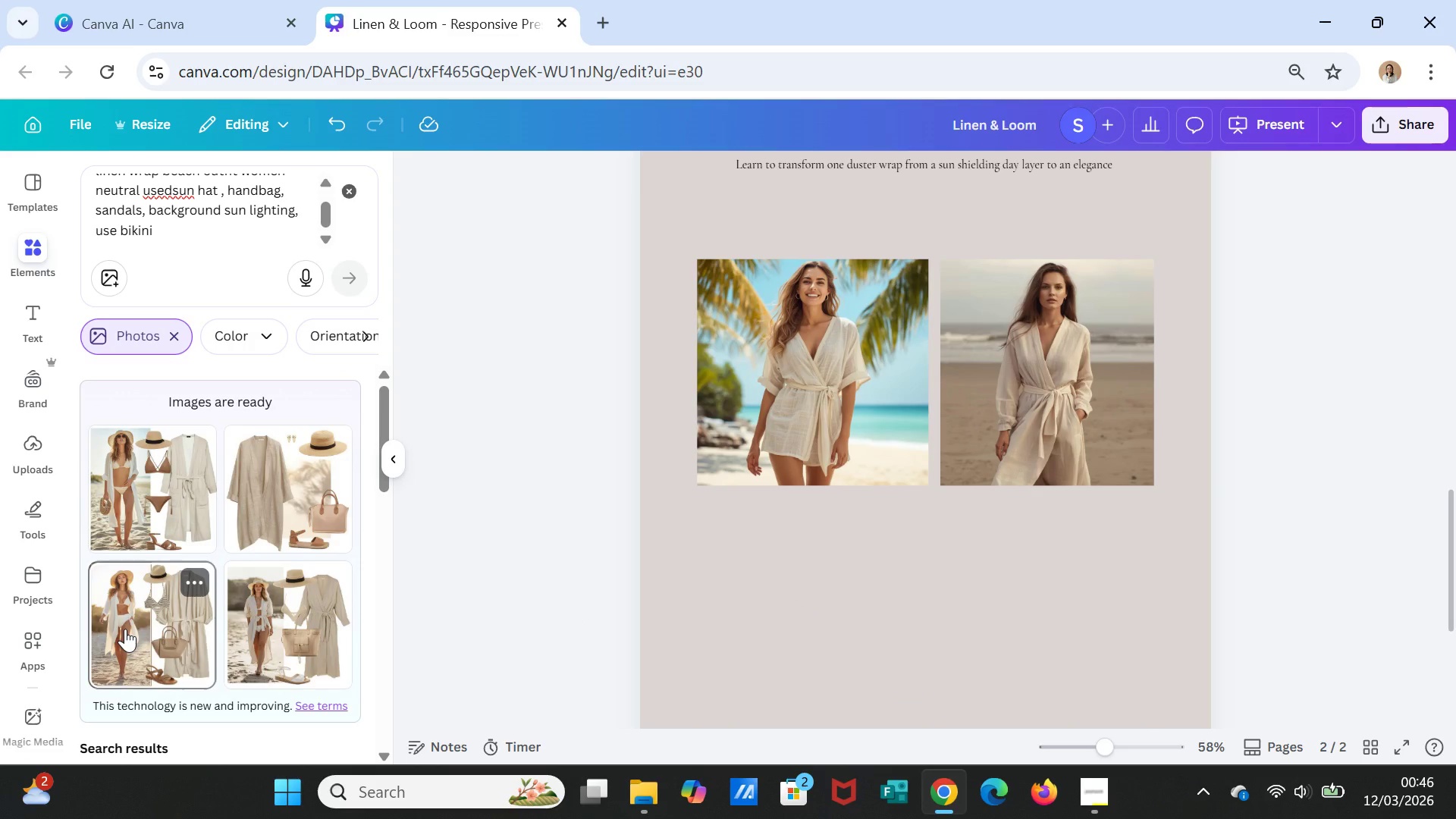 
left_click([126, 629])
 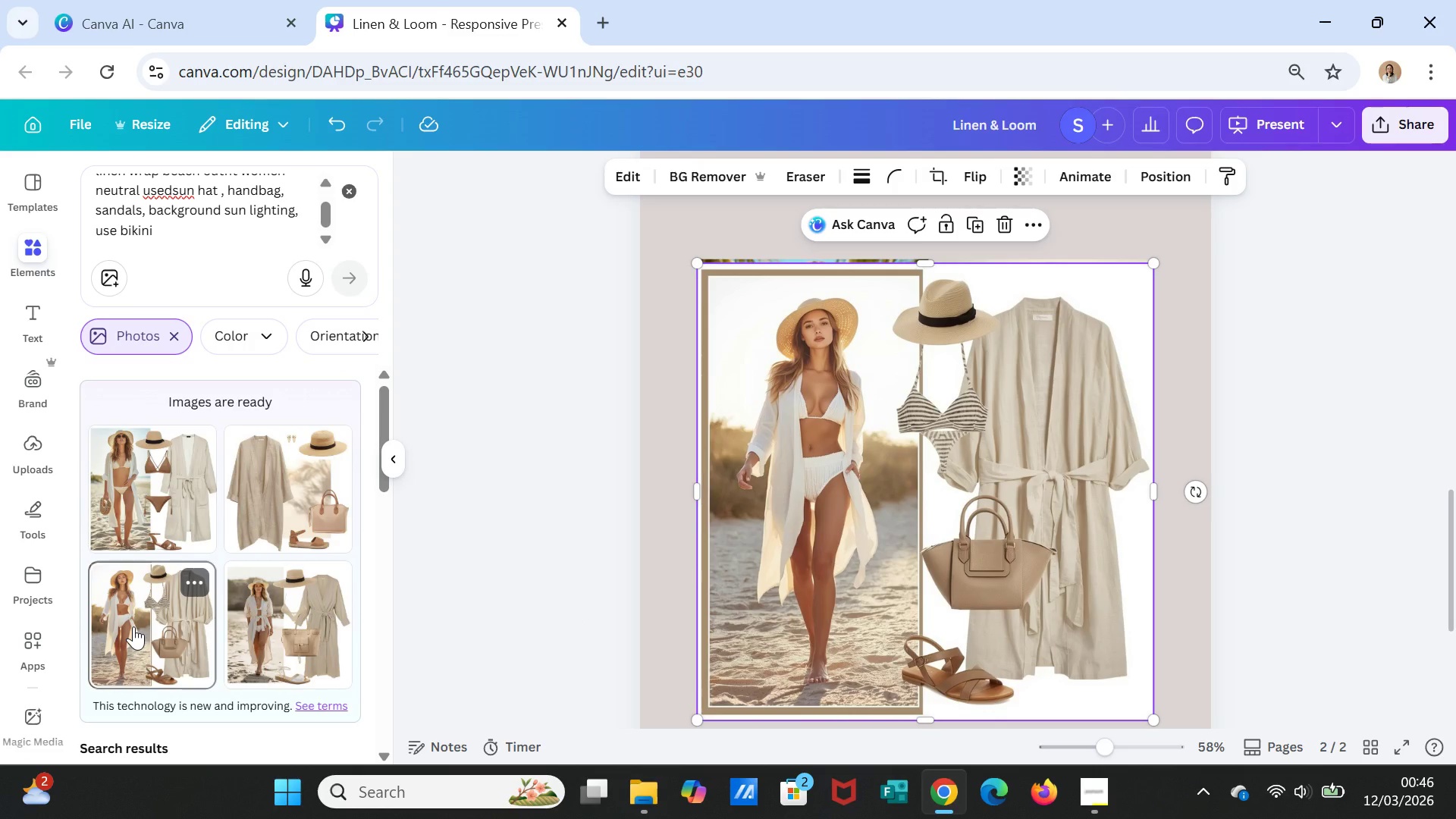 
key(Delete)
 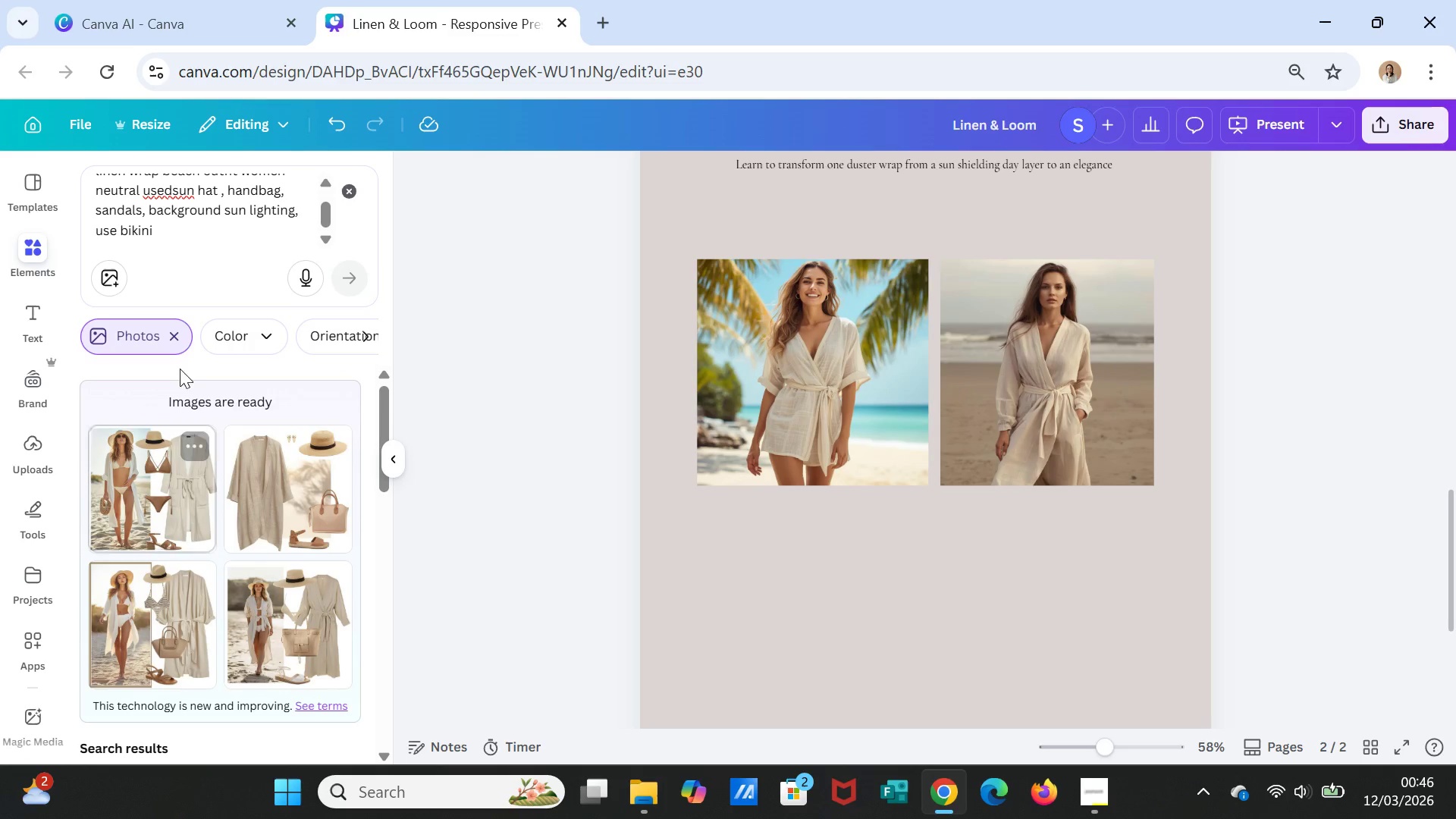 
scroll: coordinate [186, 243], scroll_direction: up, amount: 2.0
 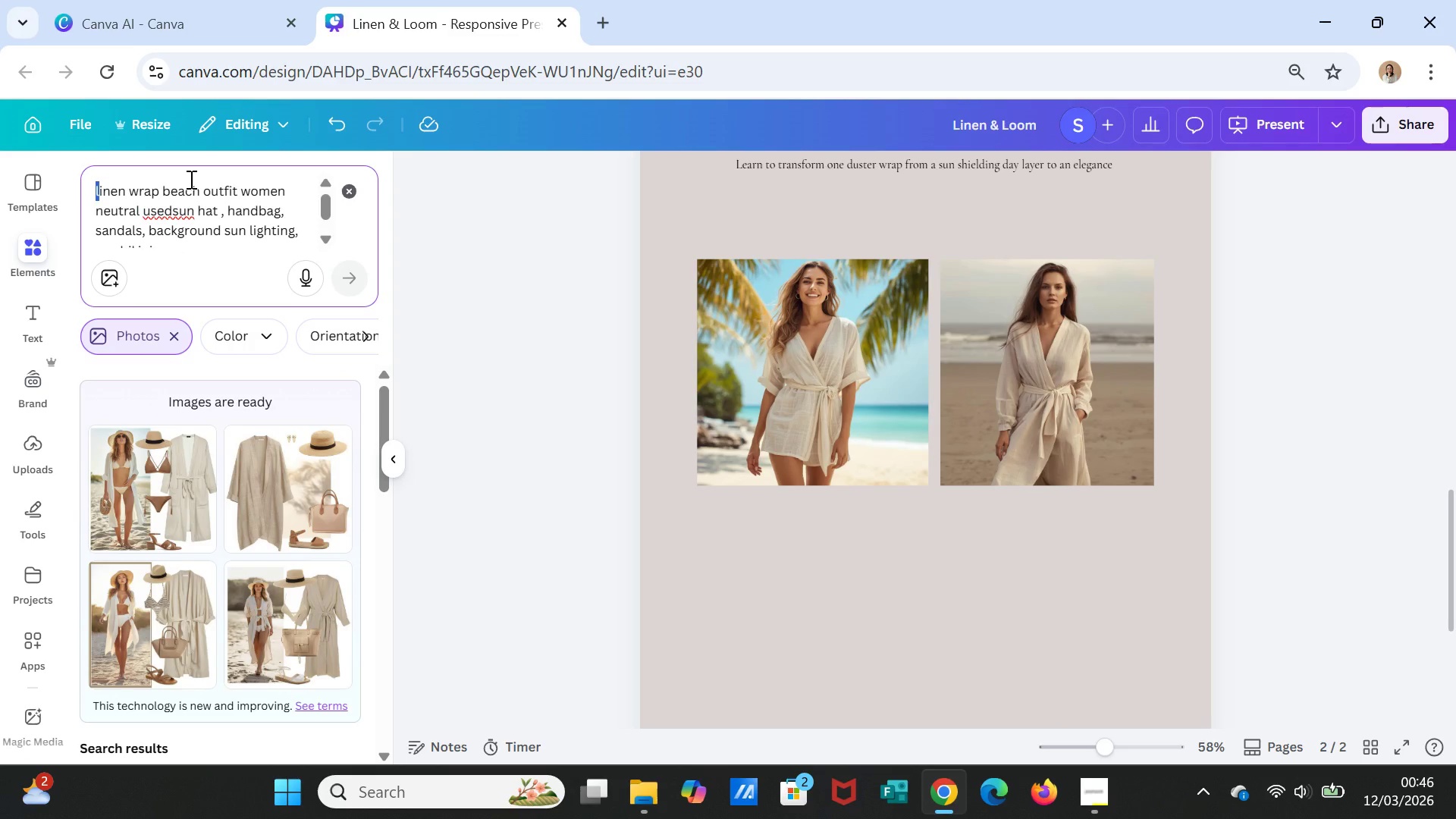 
key(ArrowLeft)
 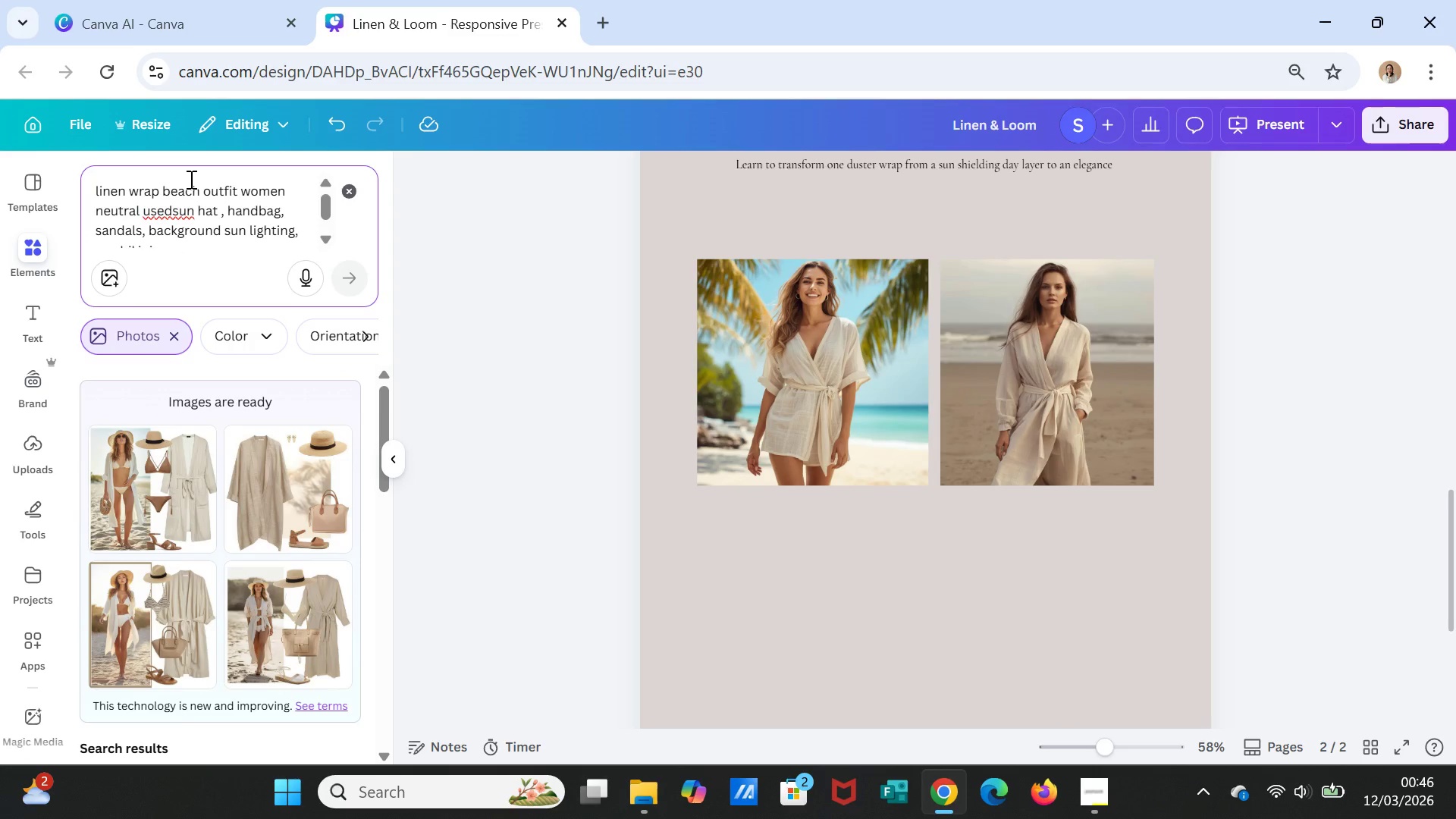 
type(wp)
key(Backspace)
type(omen )
 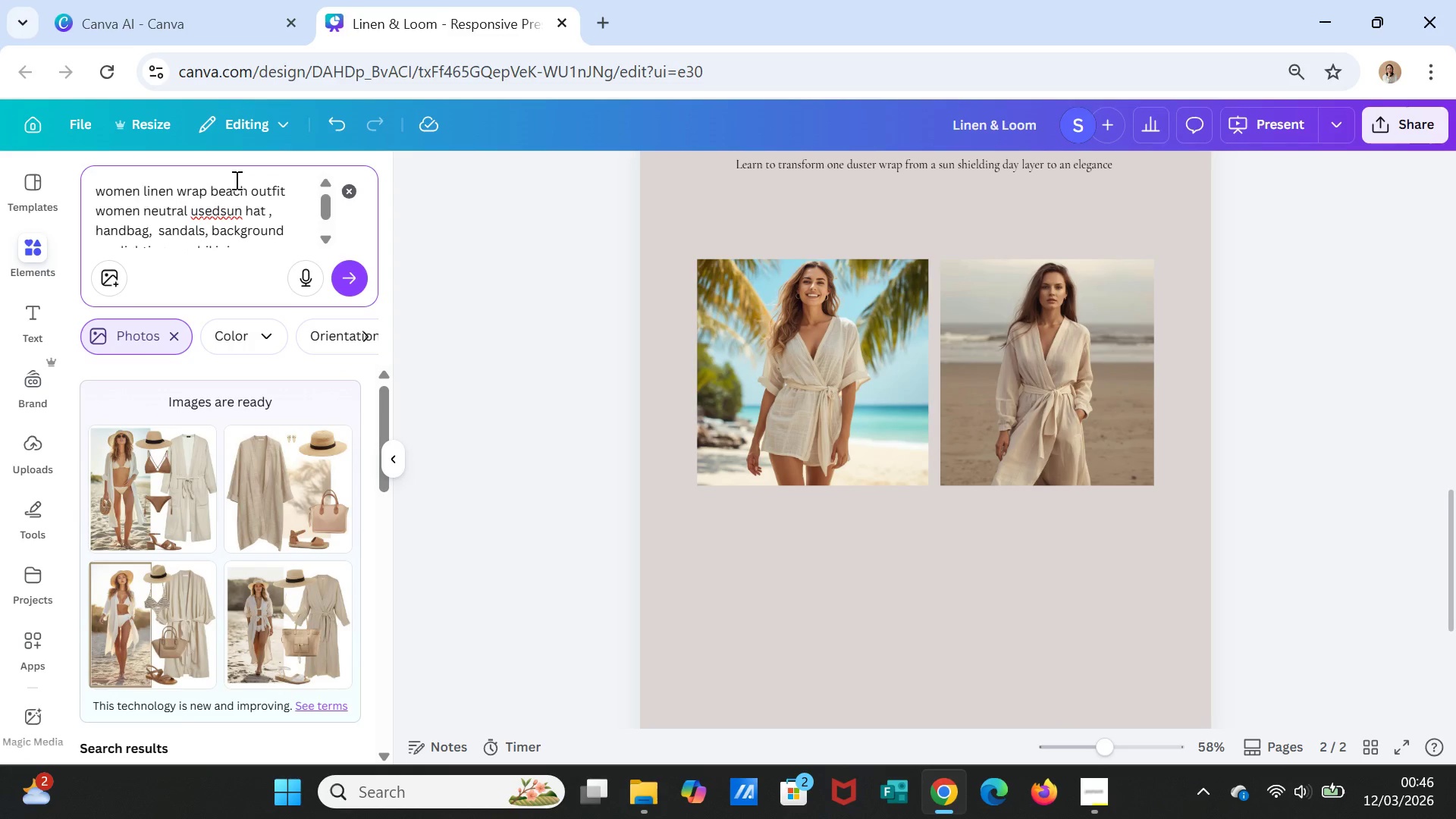 
type(with bikini in )
 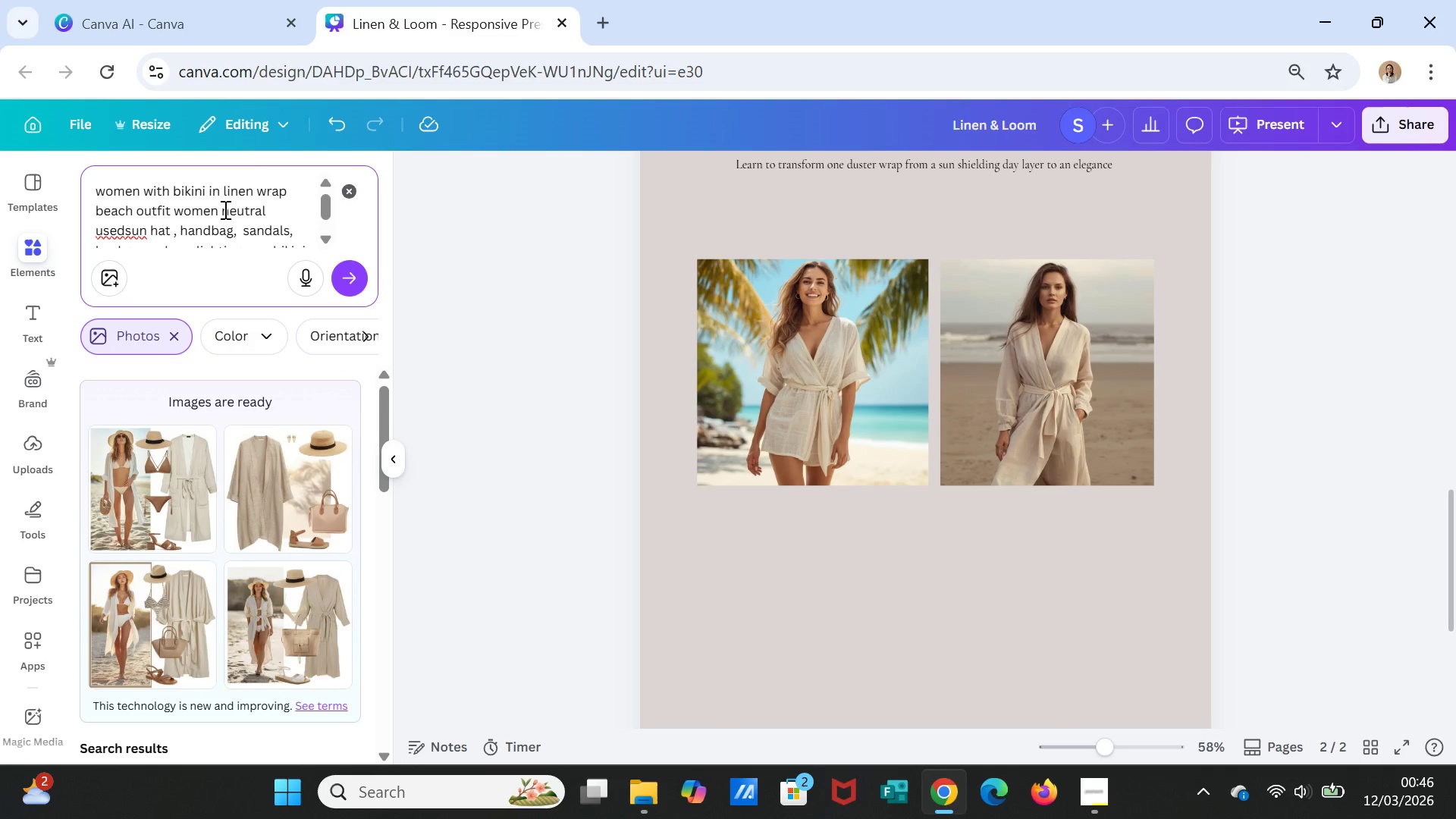 
left_click([221, 209])
 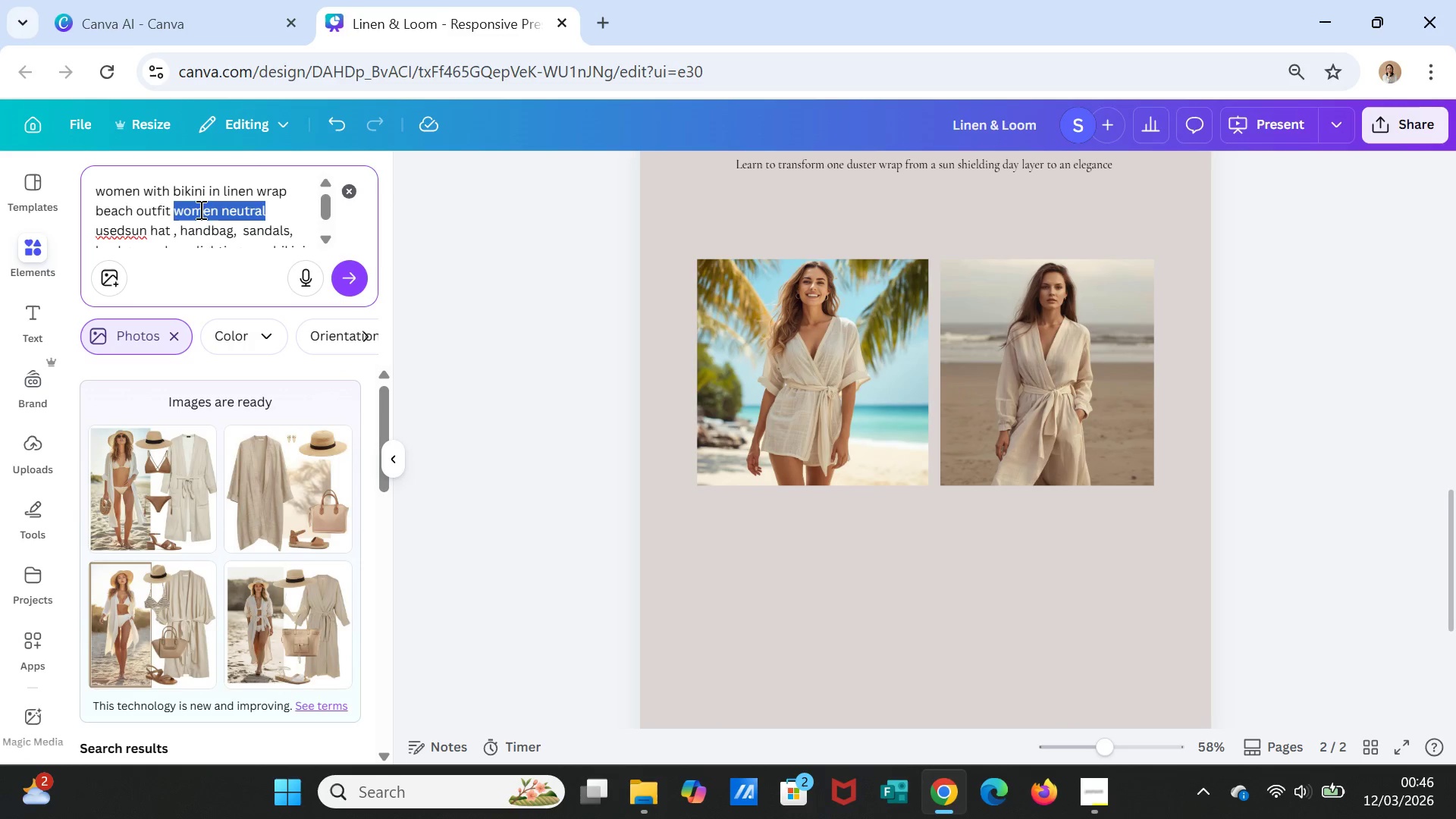 
left_click_drag(start_coordinate=[221, 209], to_coordinate=[169, 209])
 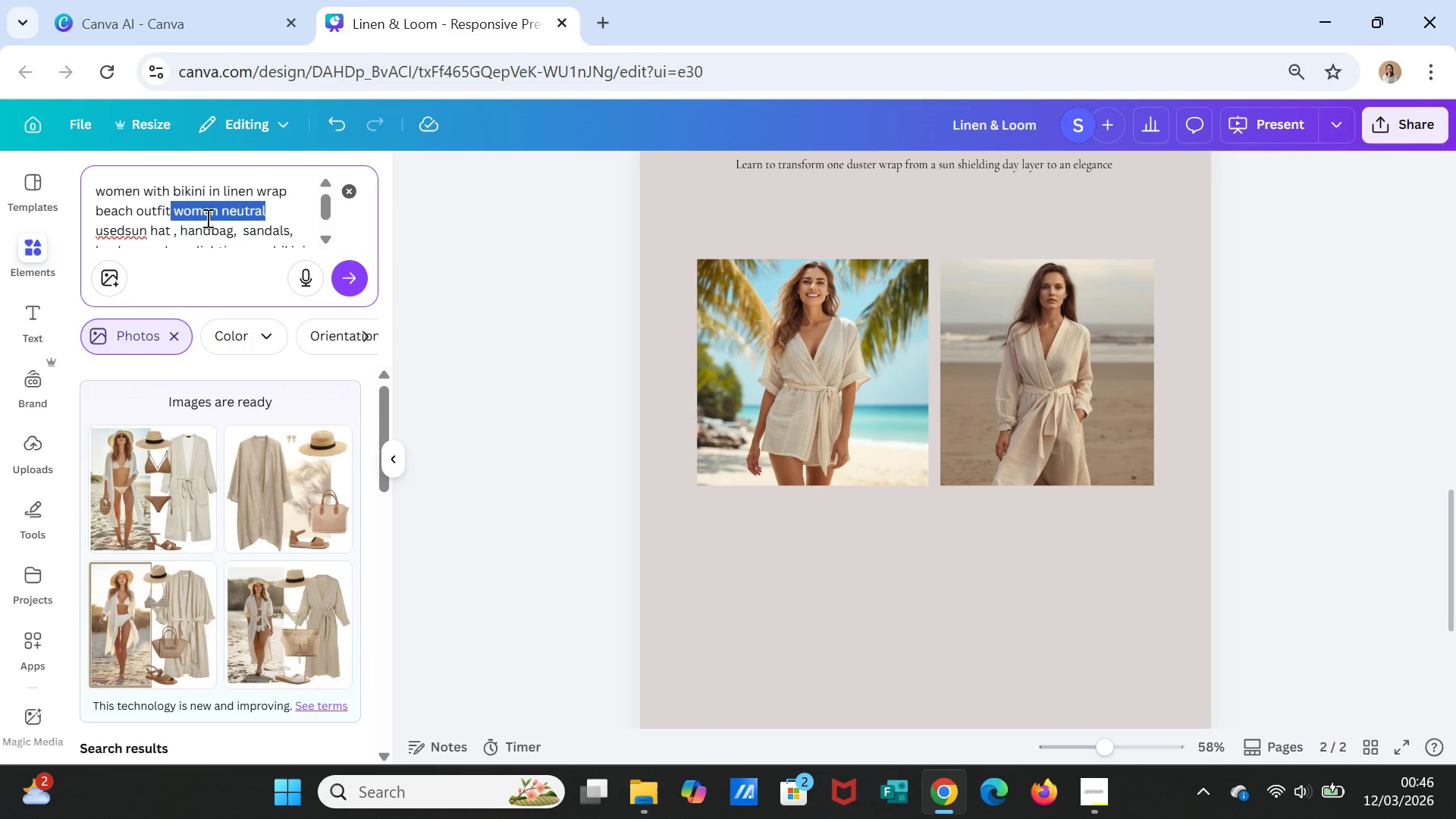 
left_click([206, 218])
 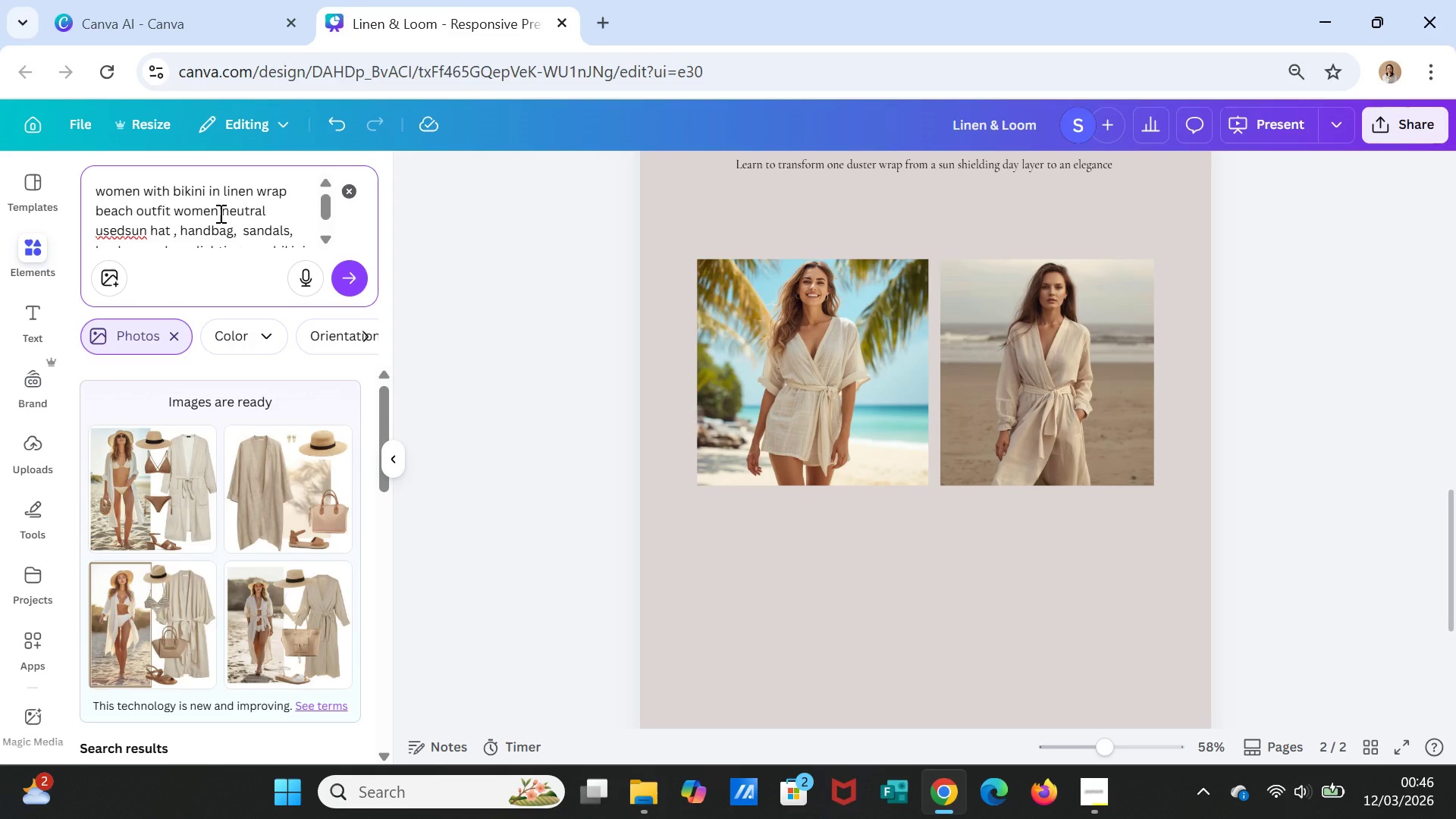 
left_click_drag(start_coordinate=[219, 213], to_coordinate=[174, 209])
 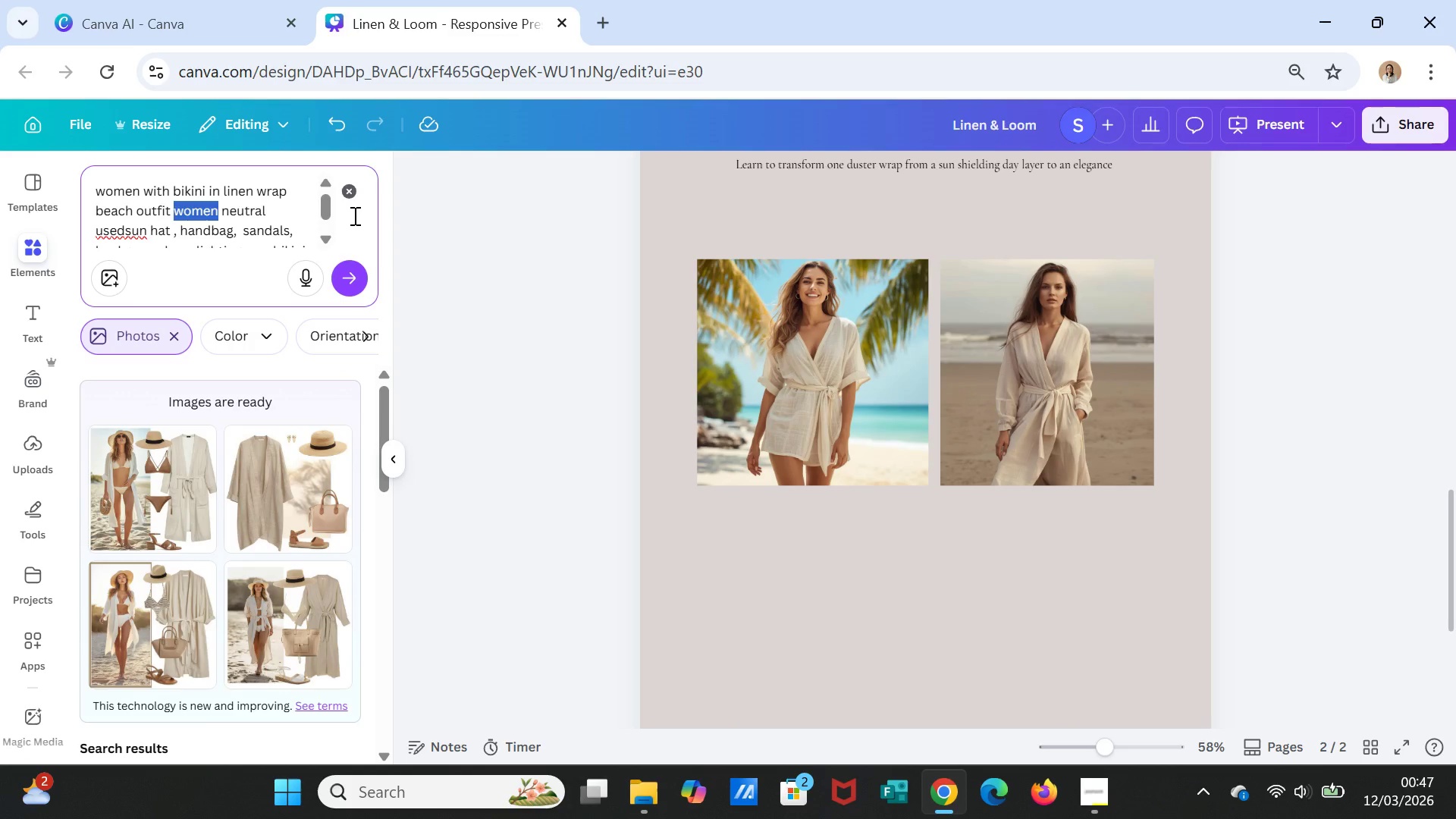 
key(Backspace)
 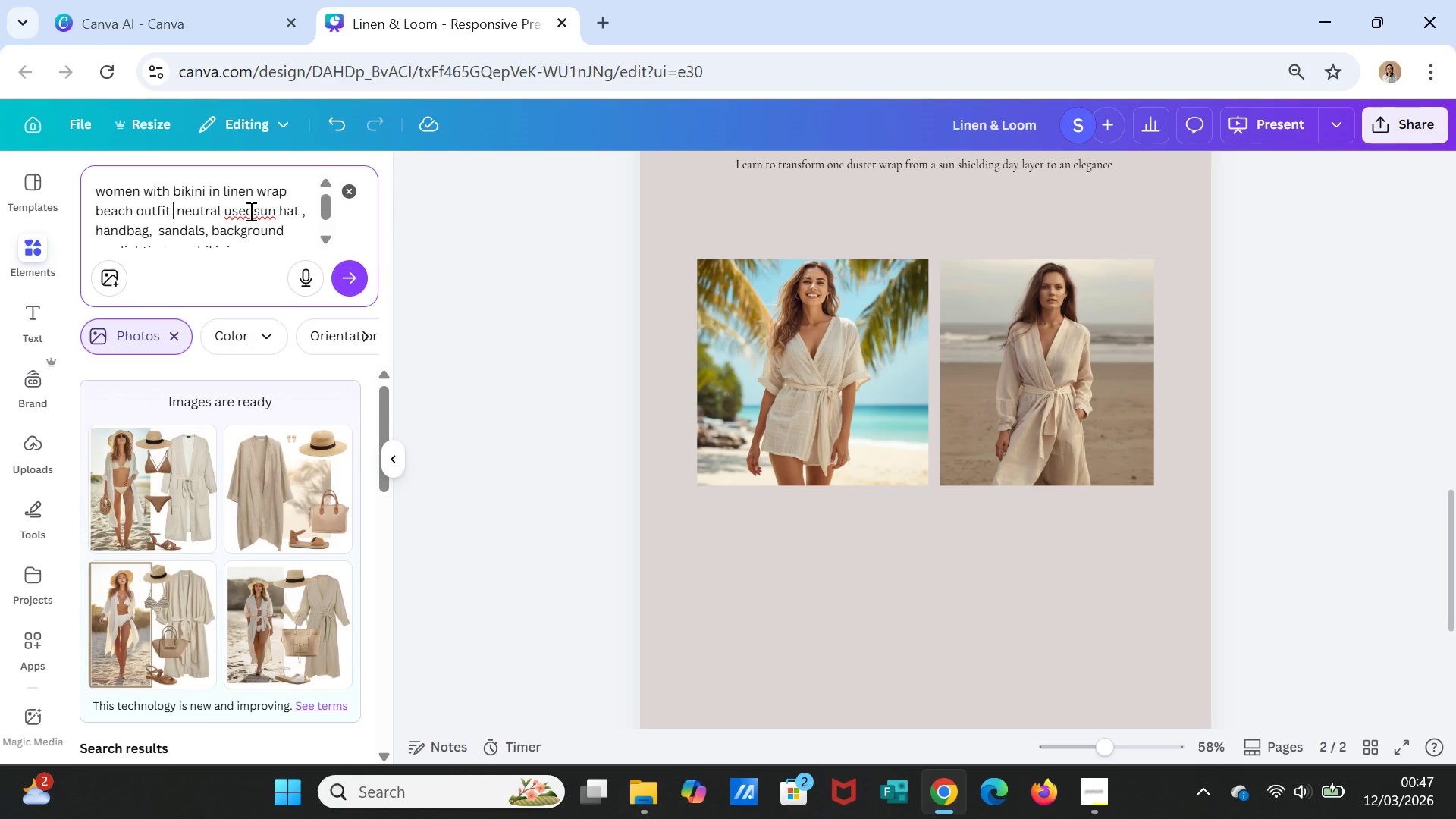 
left_click([251, 211])
 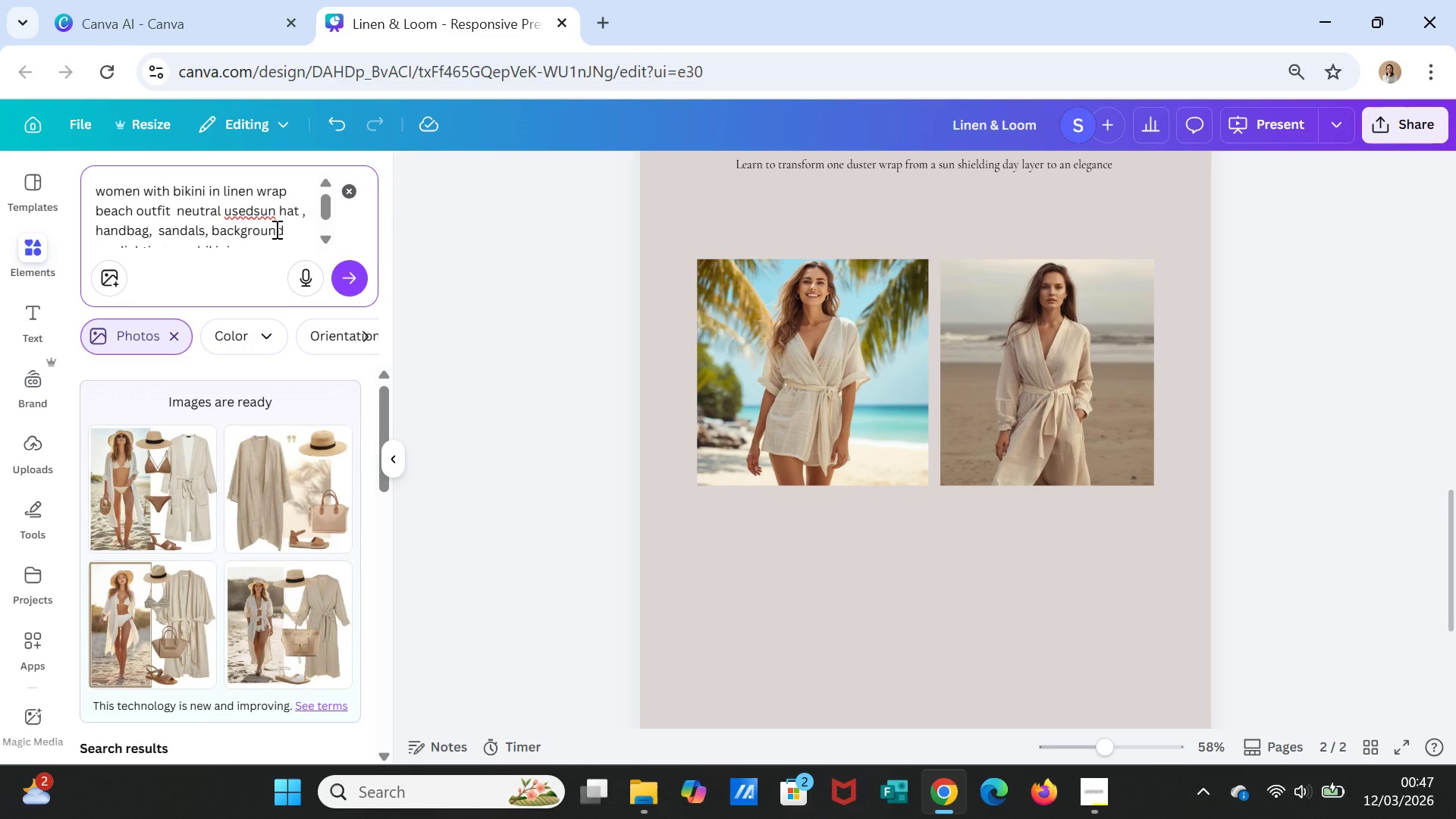 
key(Space)
 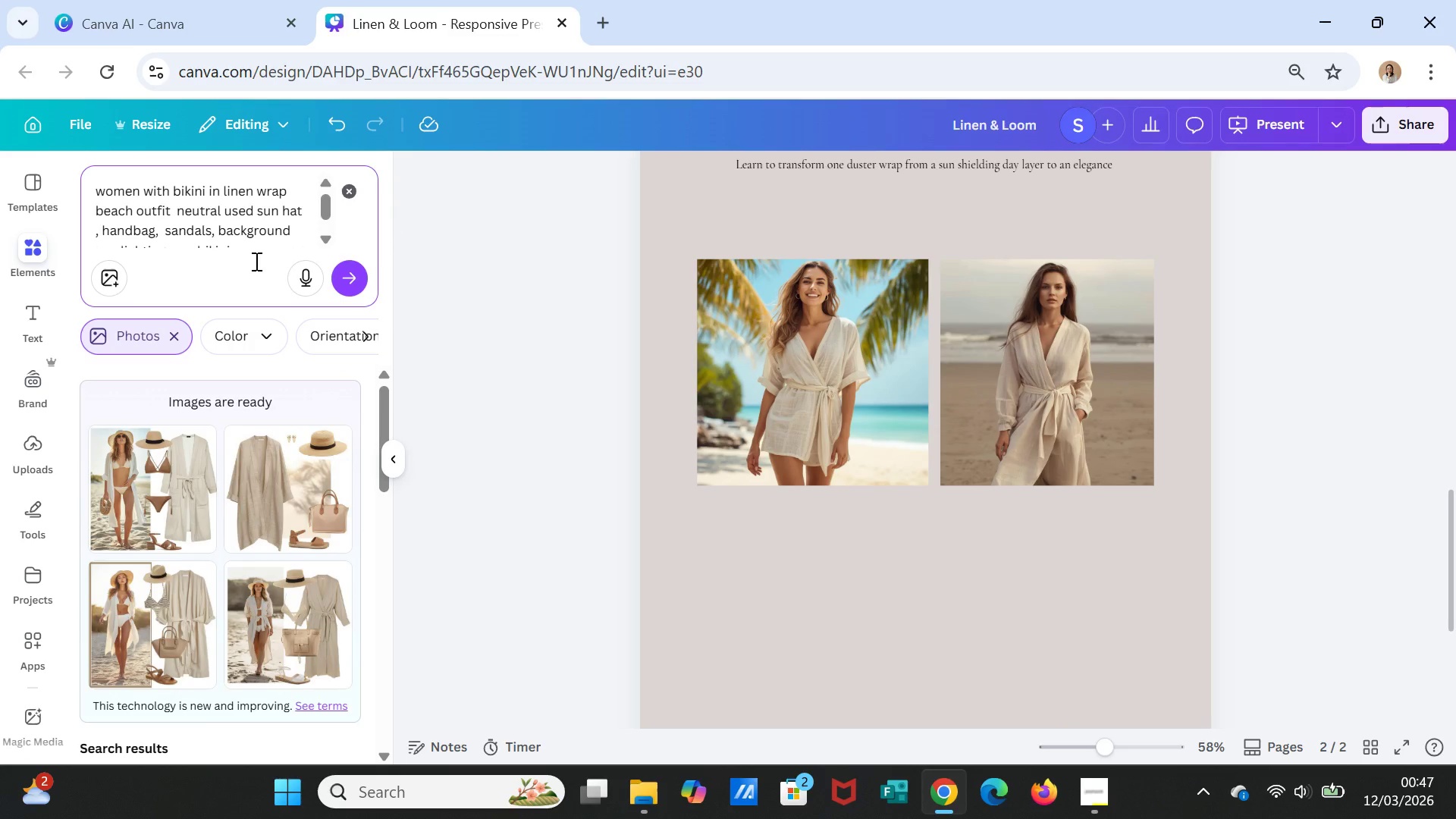 
scroll: coordinate [232, 234], scroll_direction: down, amount: 3.0
 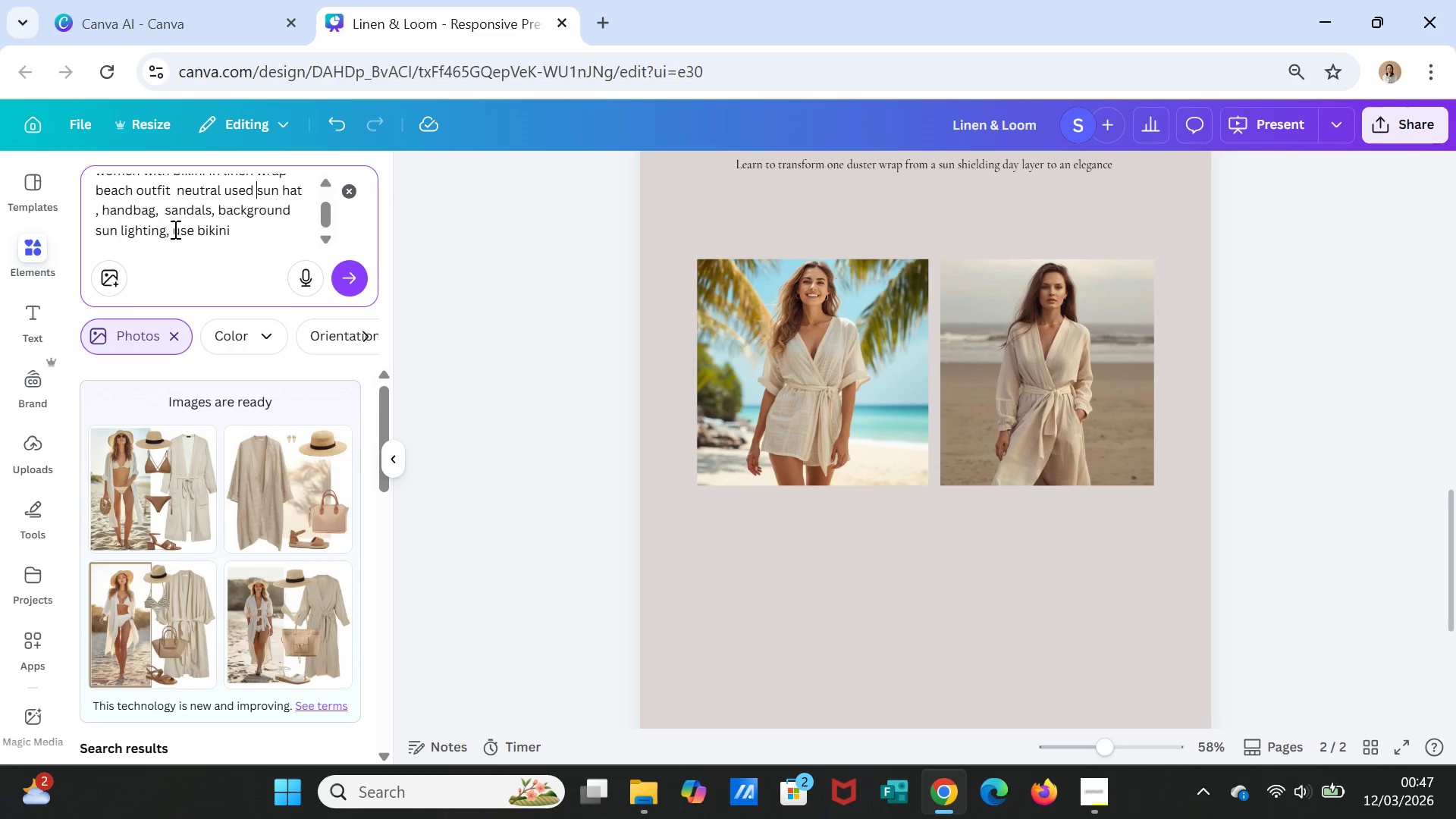 
left_click_drag(start_coordinate=[174, 229], to_coordinate=[292, 231])
 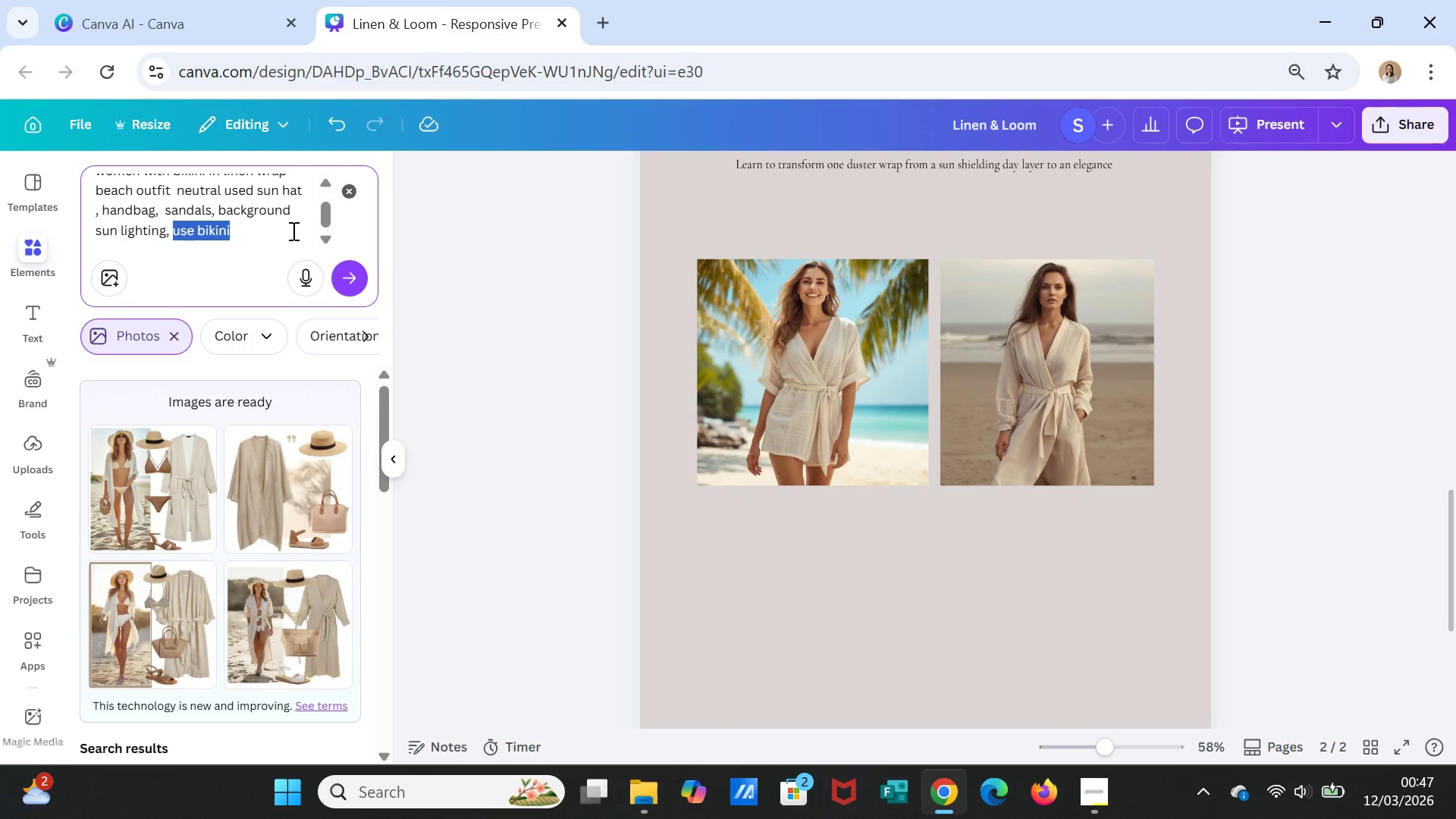 
key(Delete)
 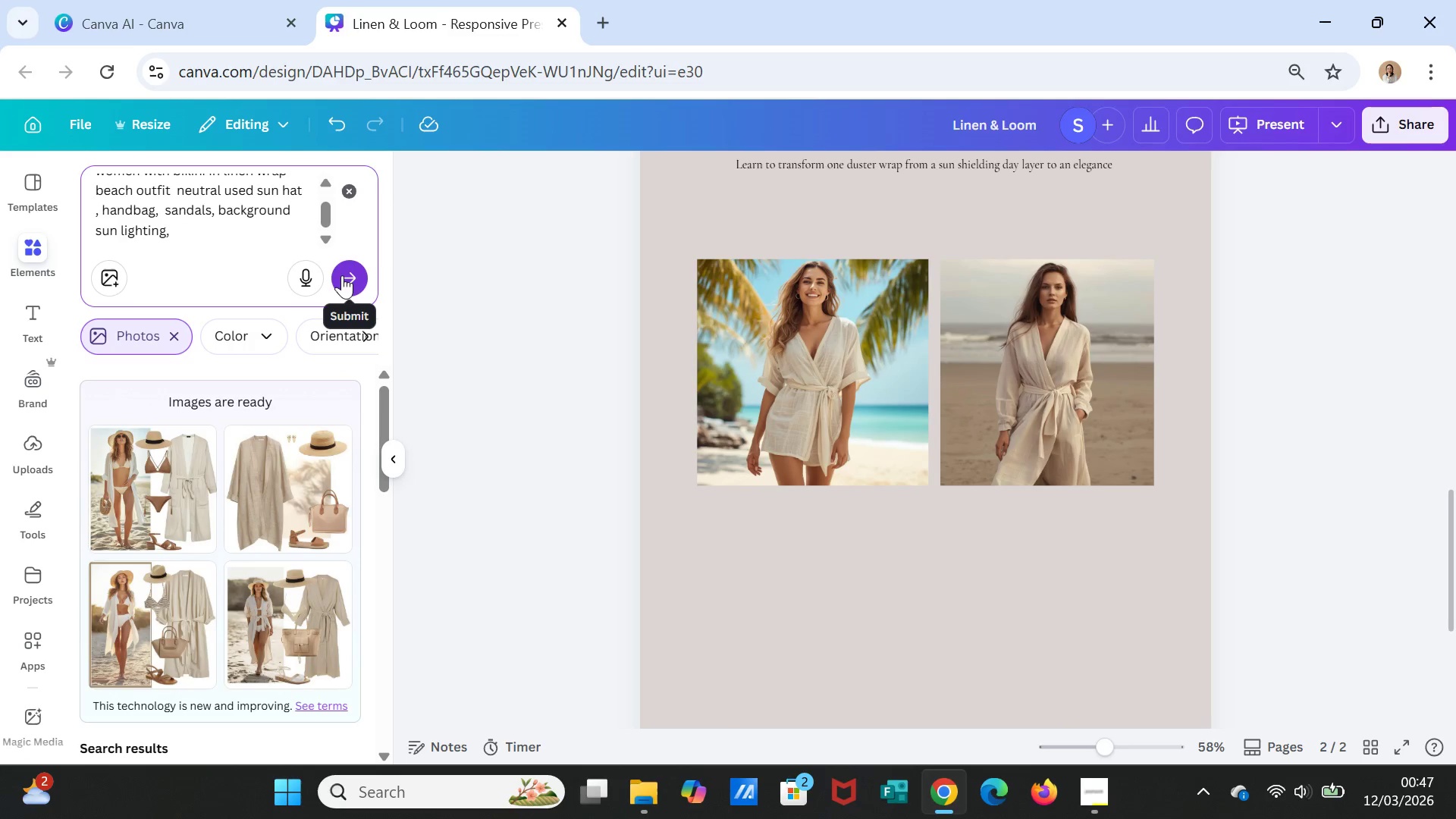 
left_click([343, 275])
 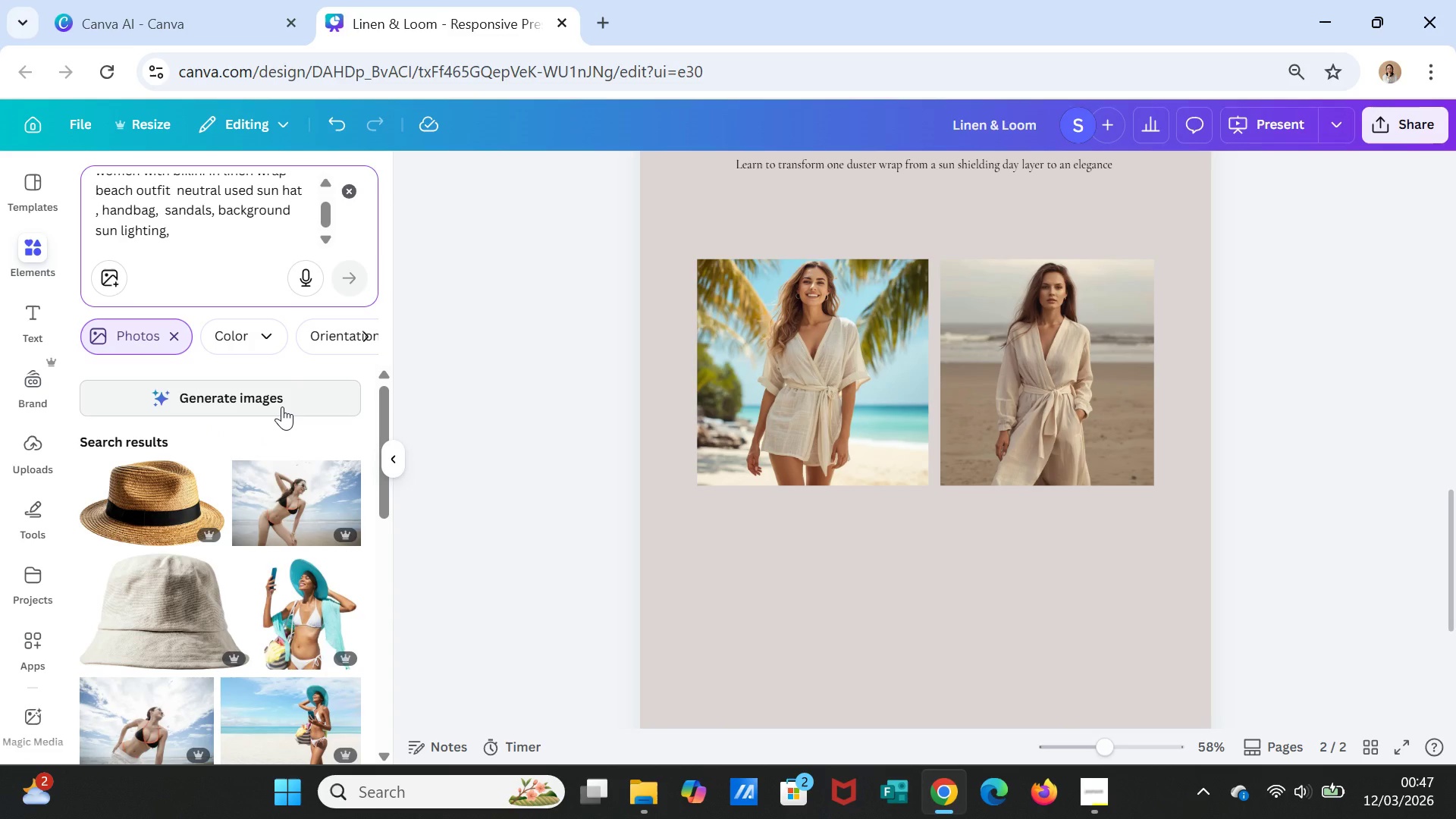 
left_click([282, 406])
 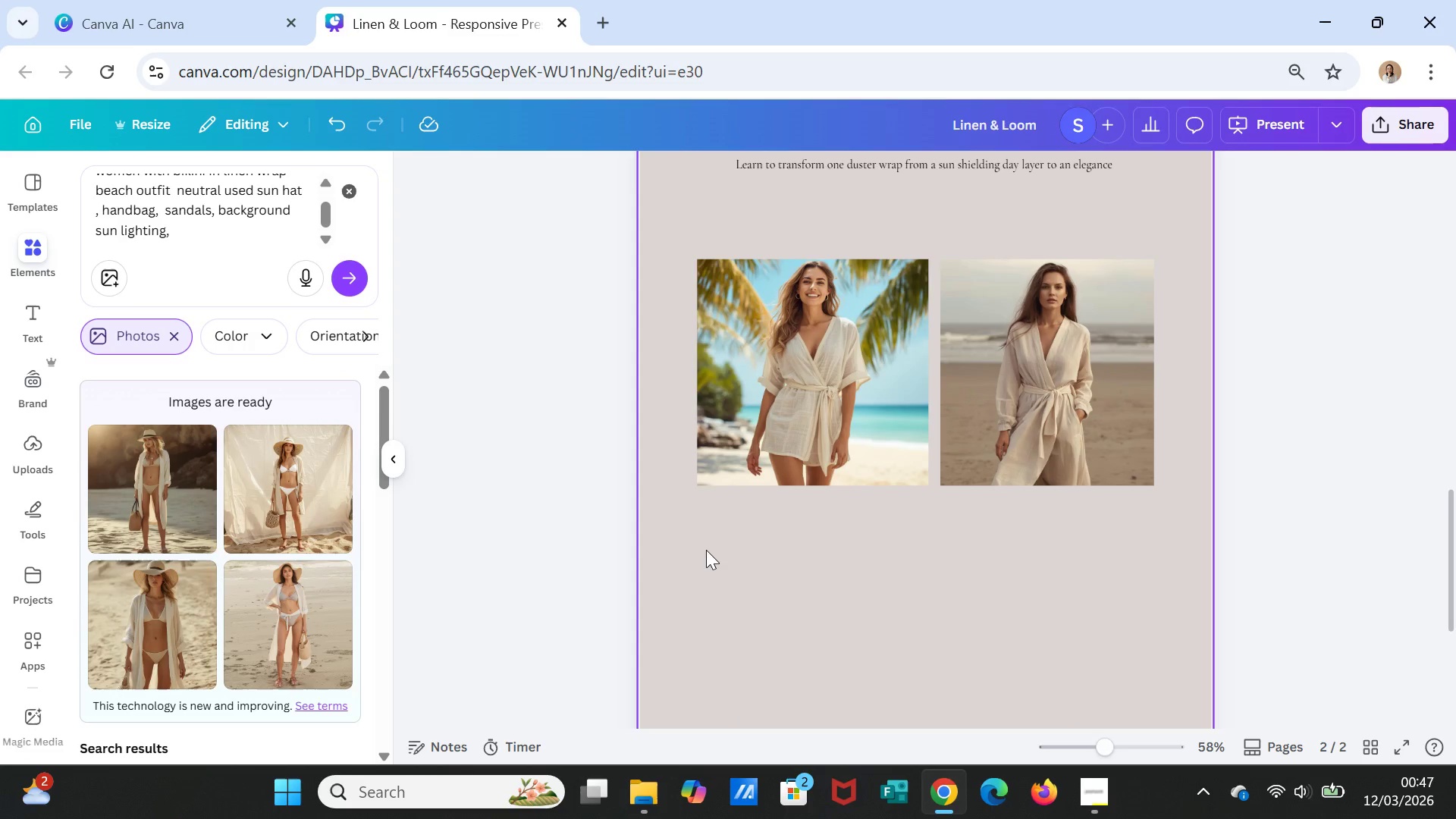 
wait(21.53)
 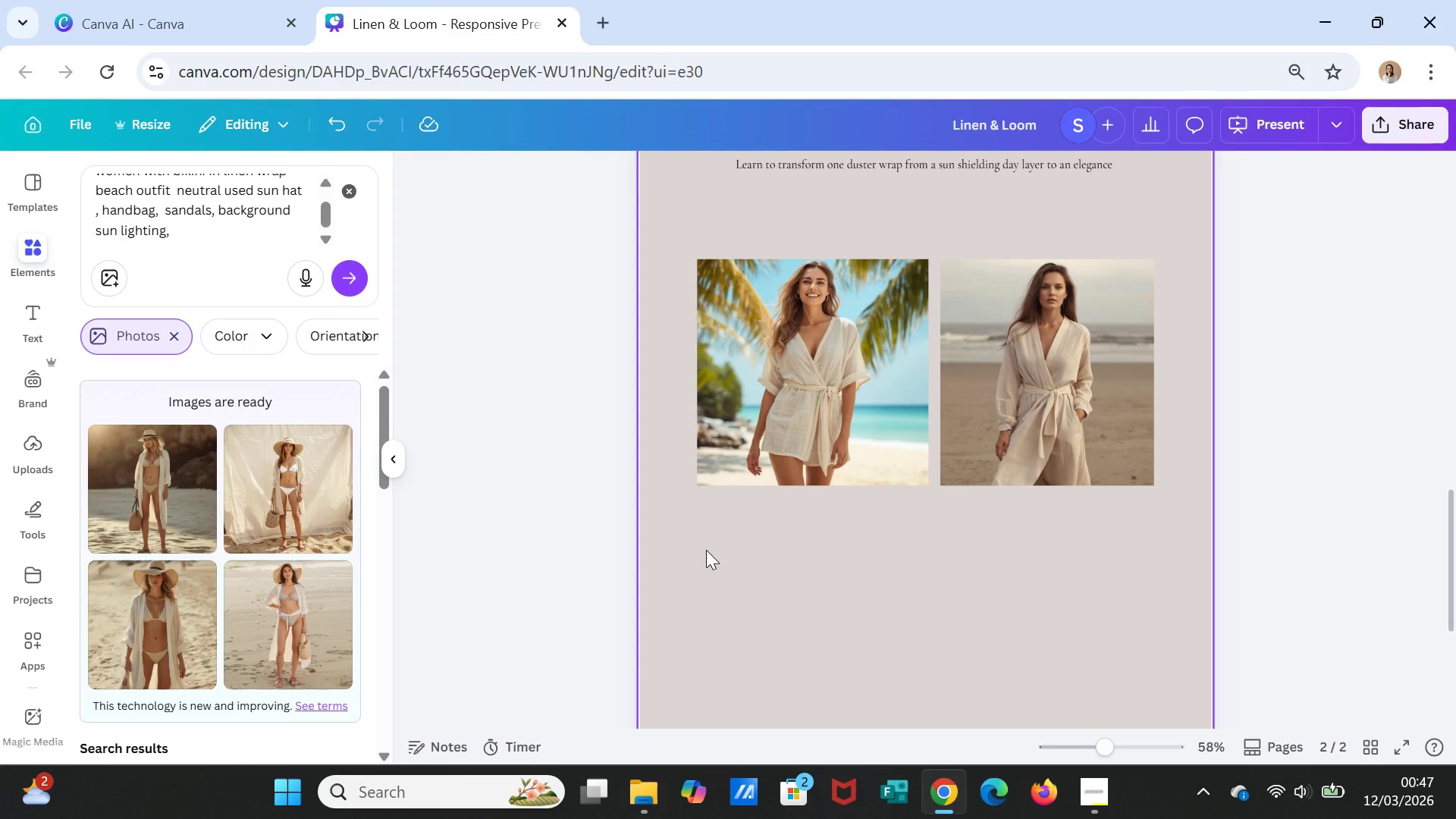 
left_click([165, 628])
 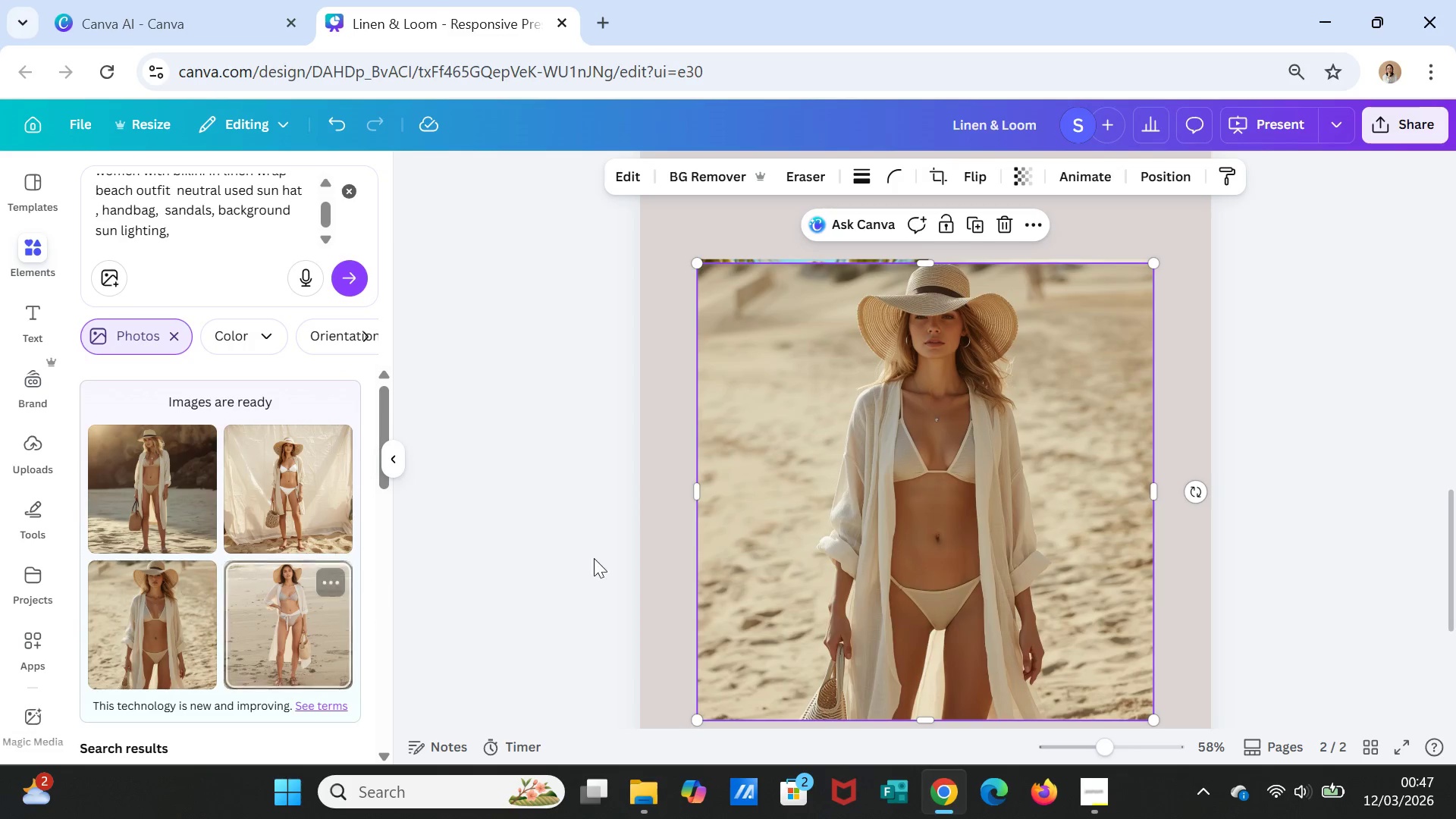 
scroll: coordinate [986, 598], scroll_direction: down, amount: 1.0
 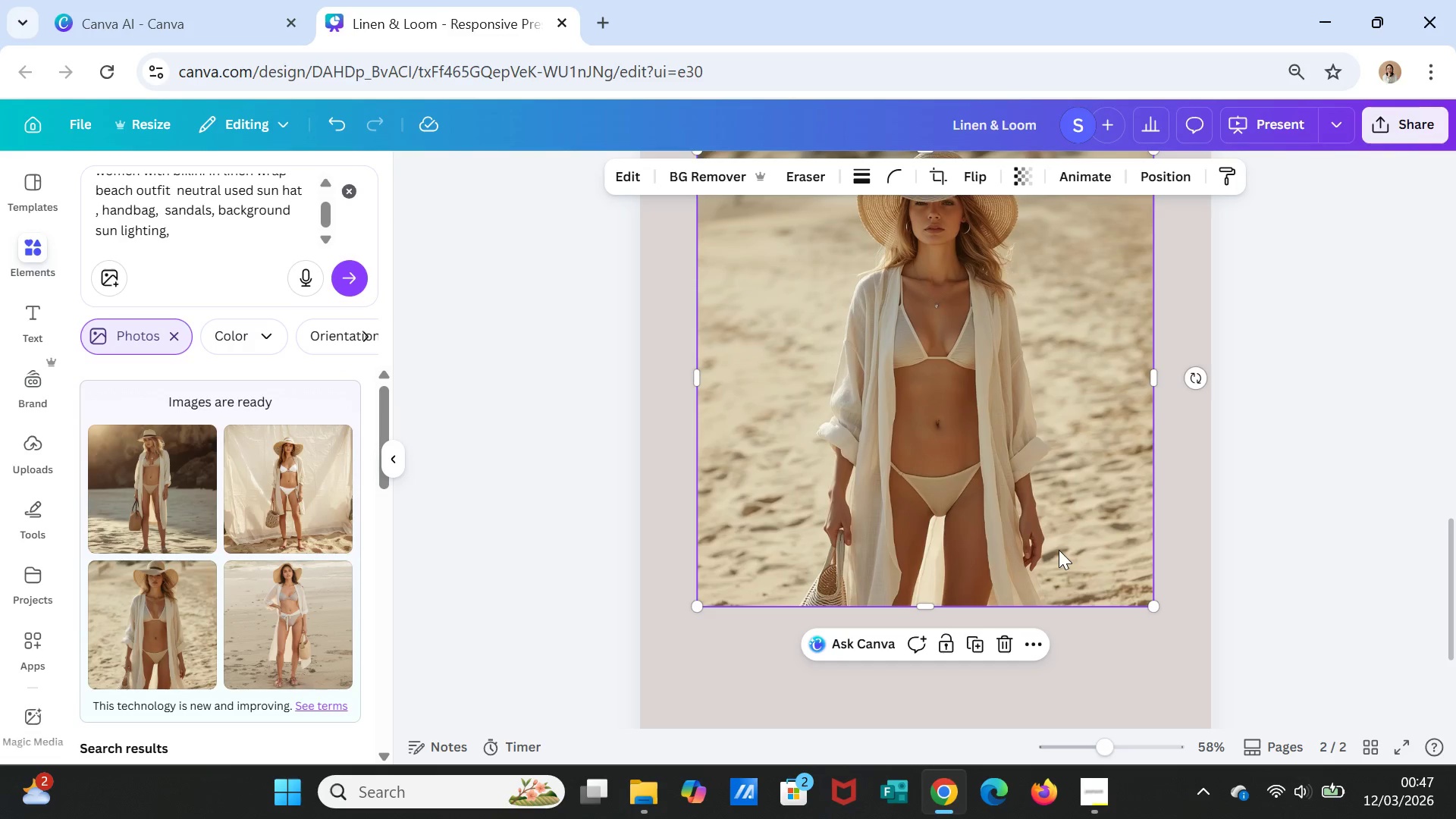 
scroll: coordinate [1059, 544], scroll_direction: up, amount: 1.0
 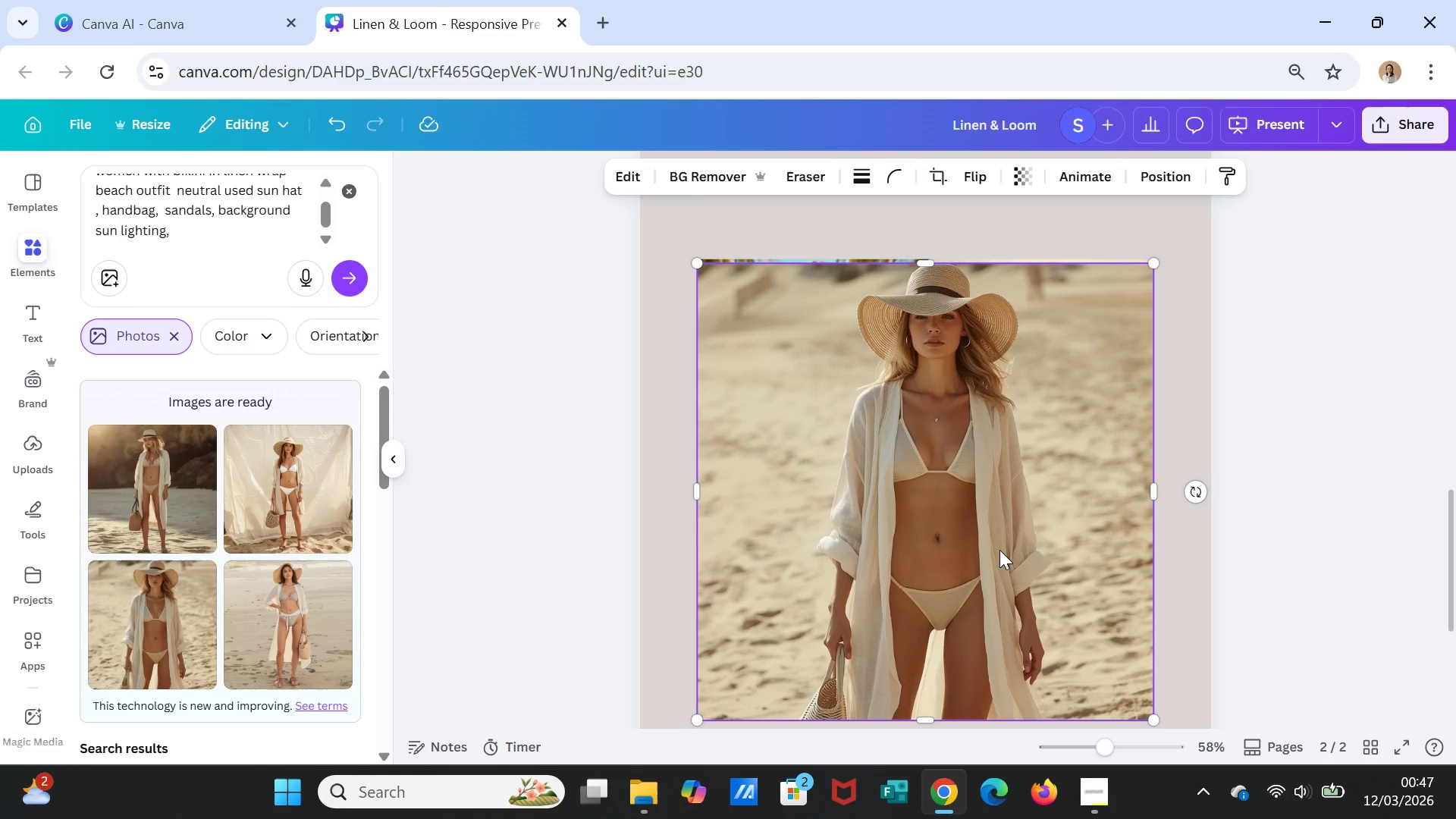 
key(Delete)
 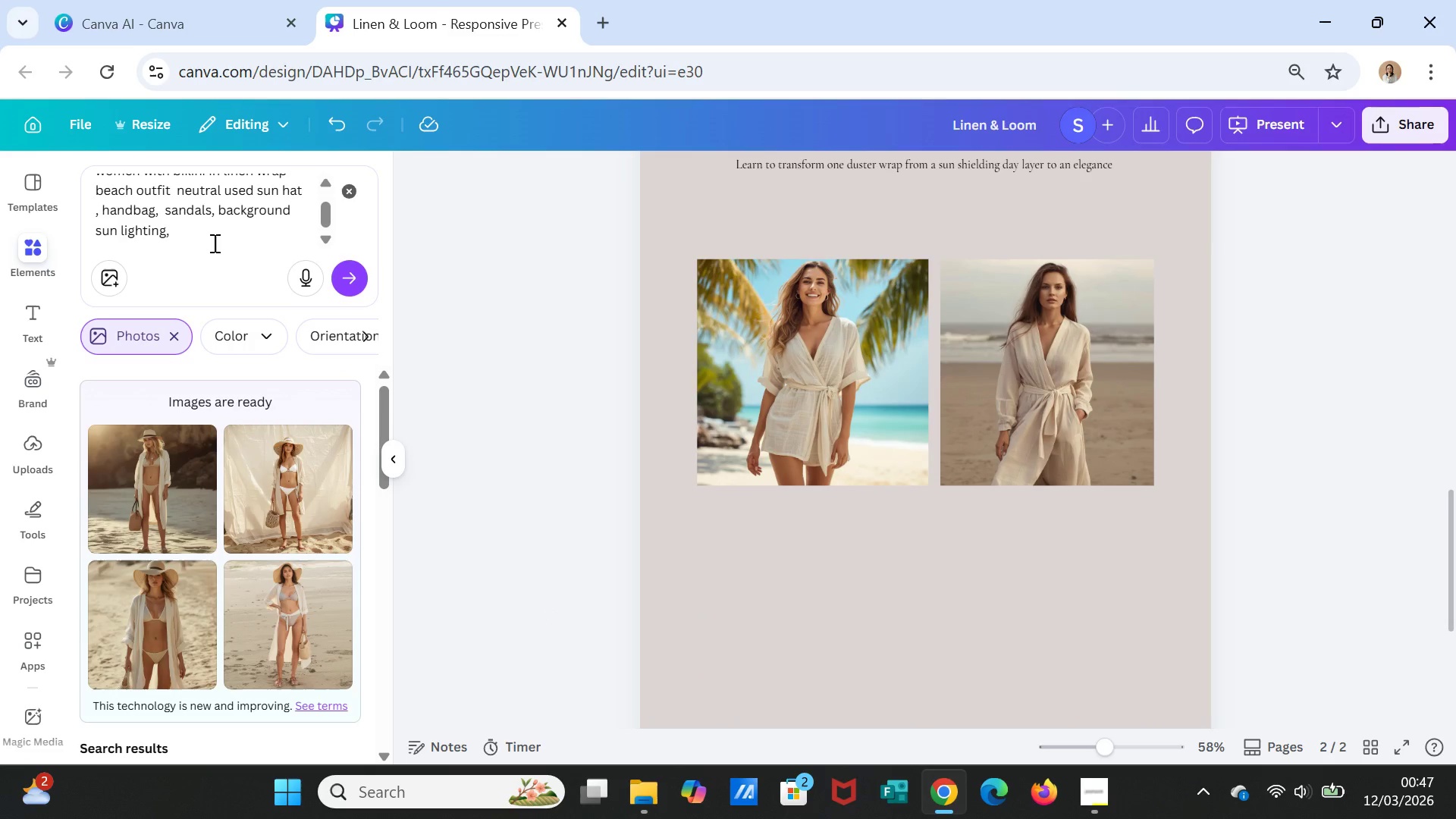 
scroll: coordinate [212, 239], scroll_direction: up, amount: 1.0
 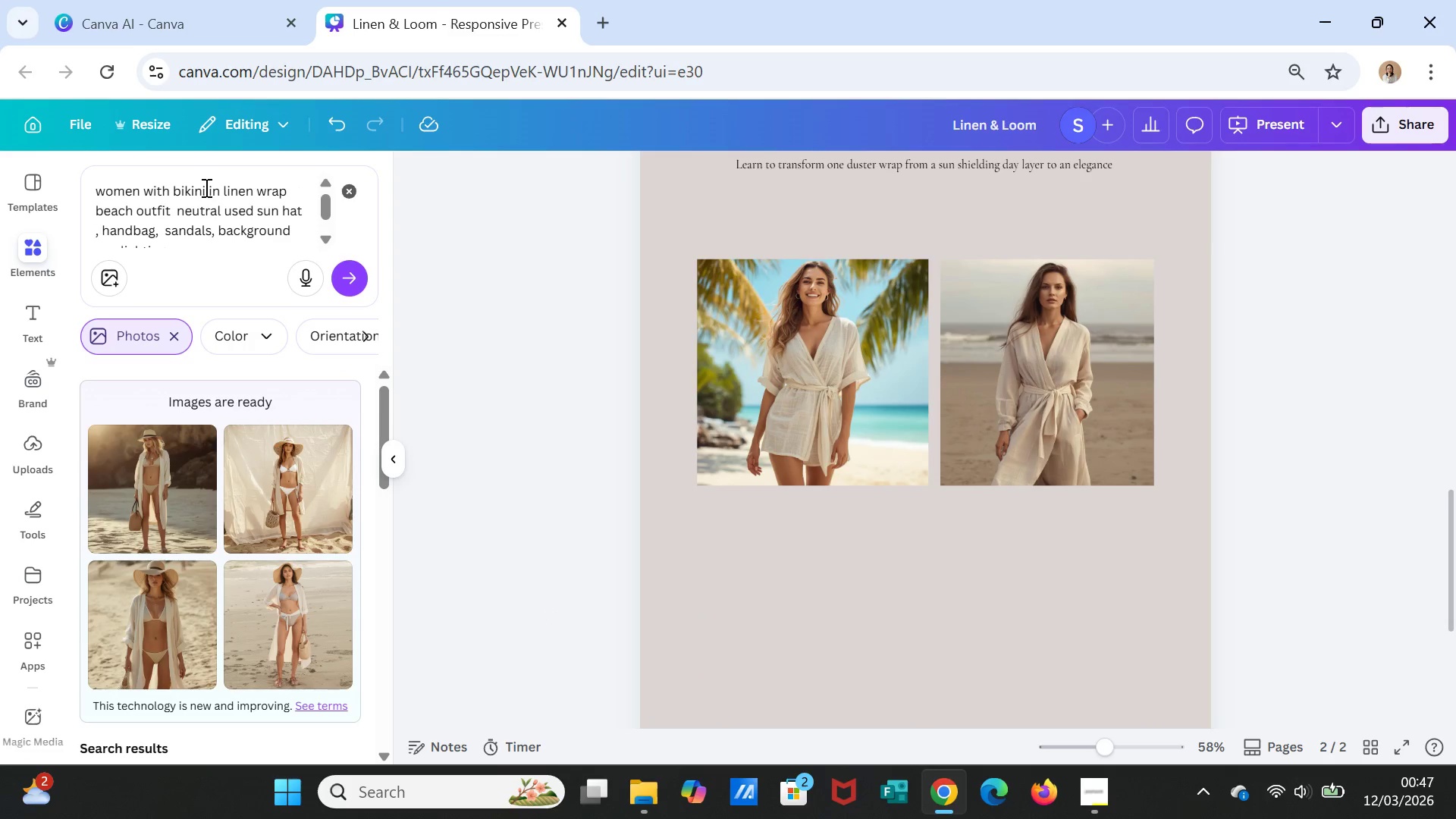 
left_click([207, 187])
 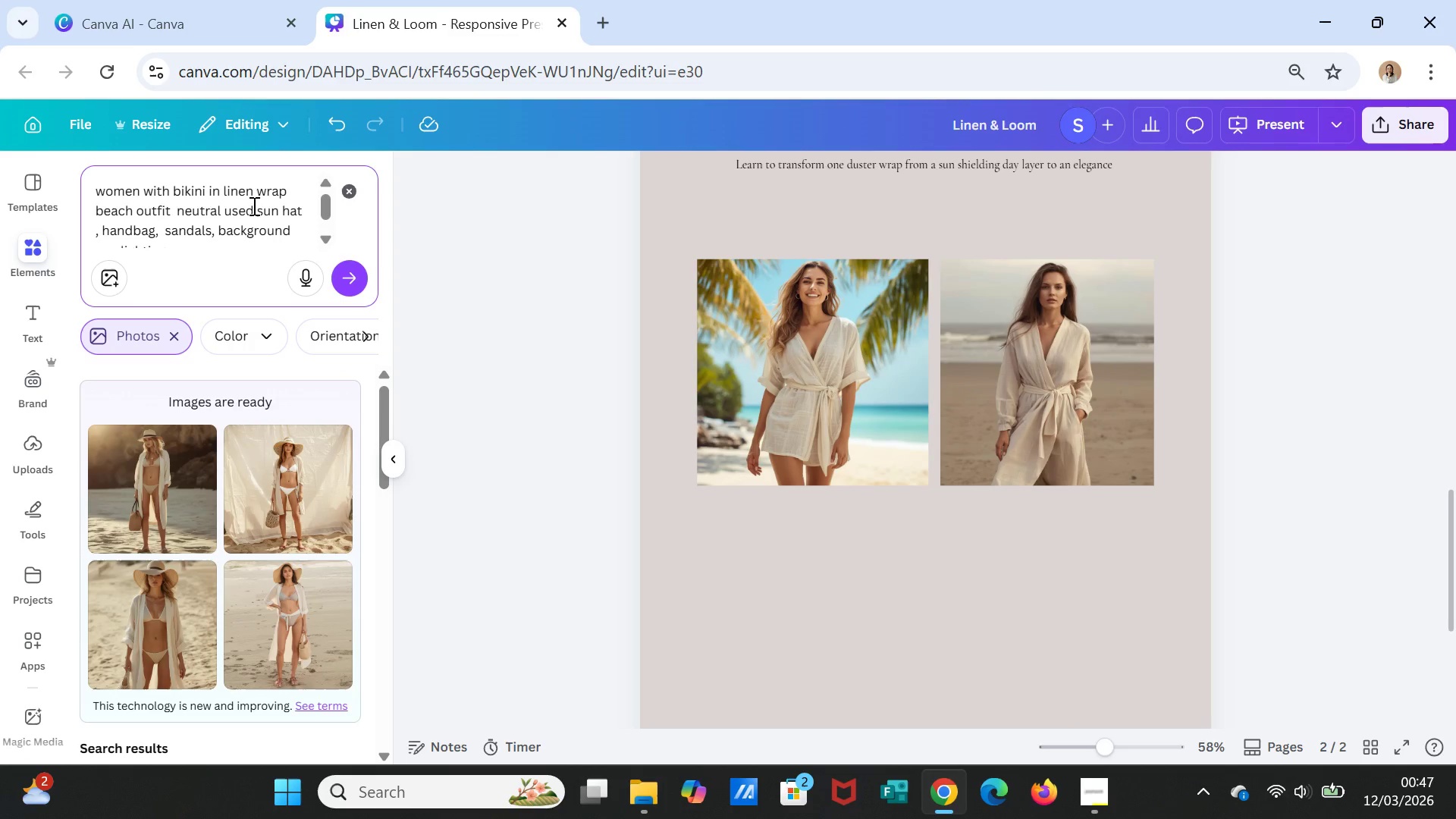 
type( and hot pants)
 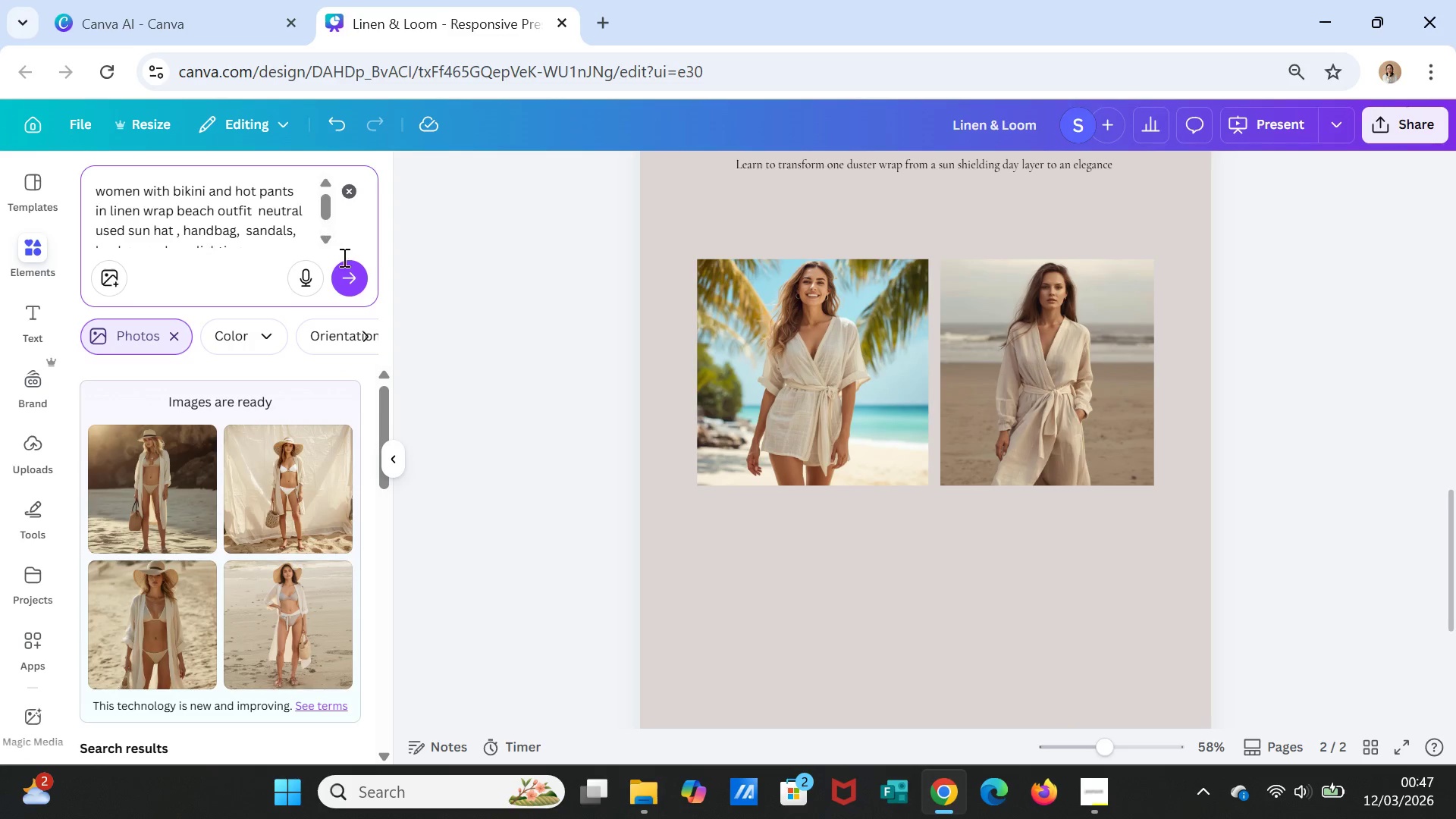 
left_click([353, 281])
 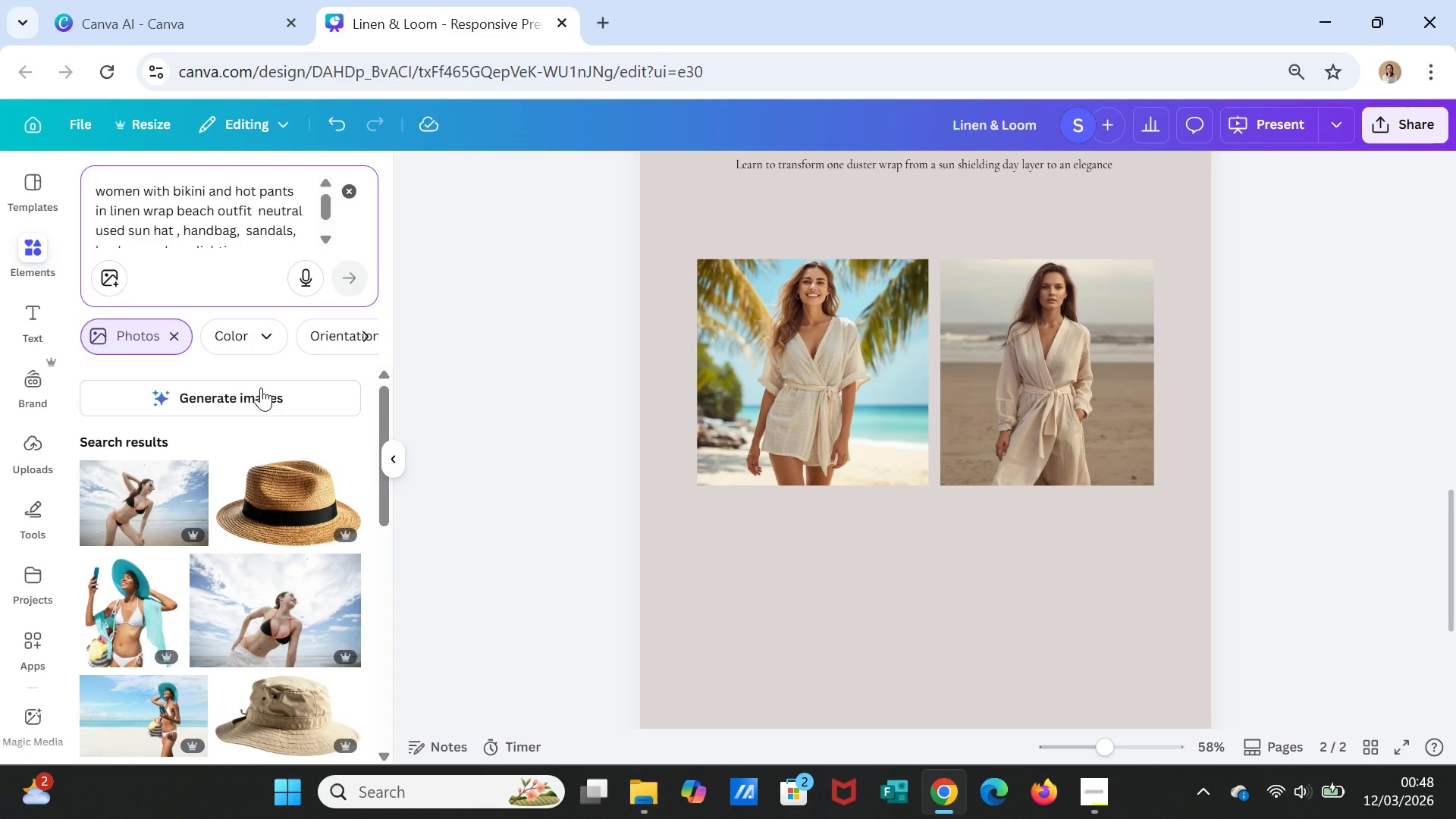 
left_click([237, 390])
 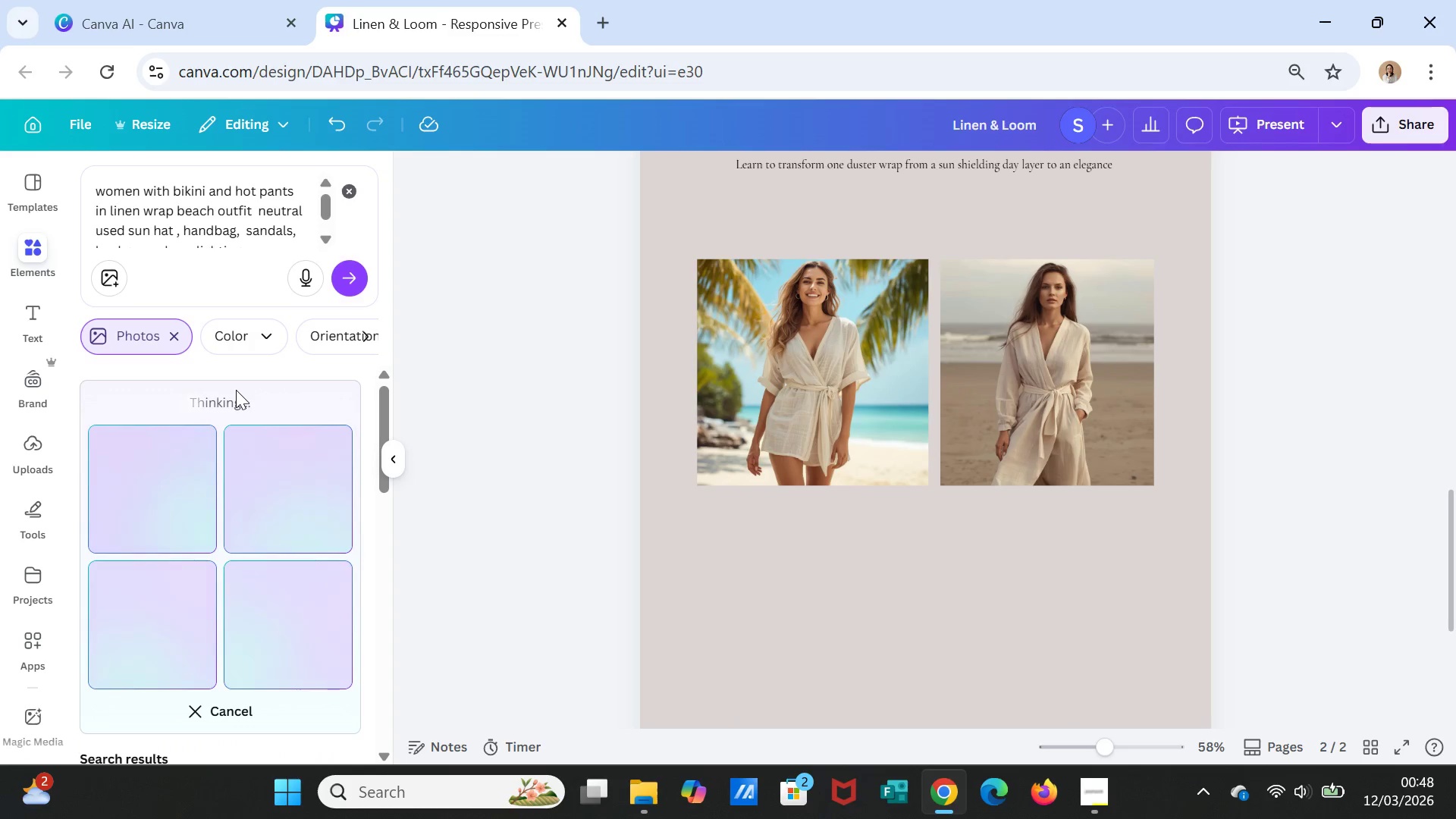 
wait(8.64)
 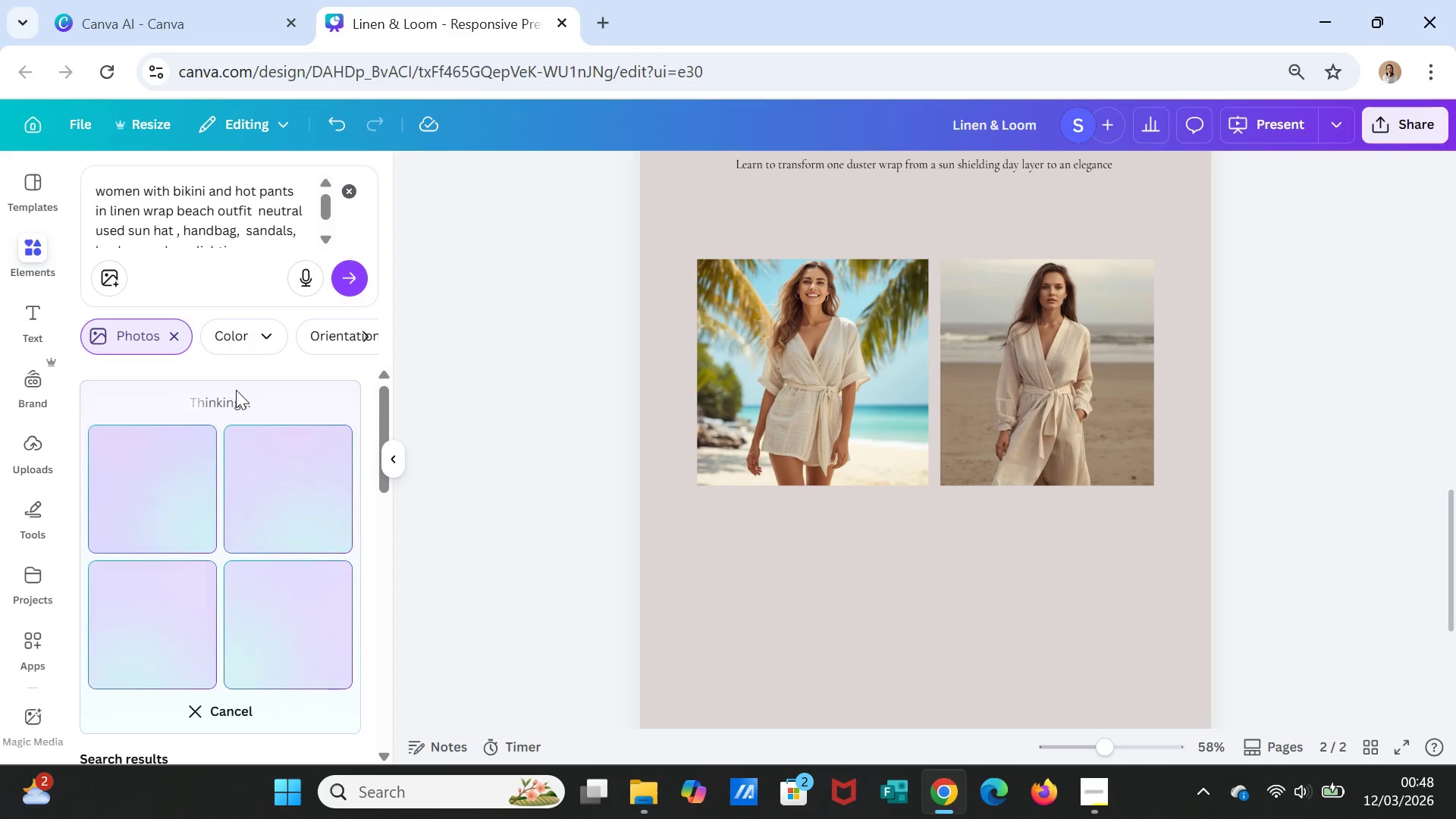 
left_click([796, 419])
 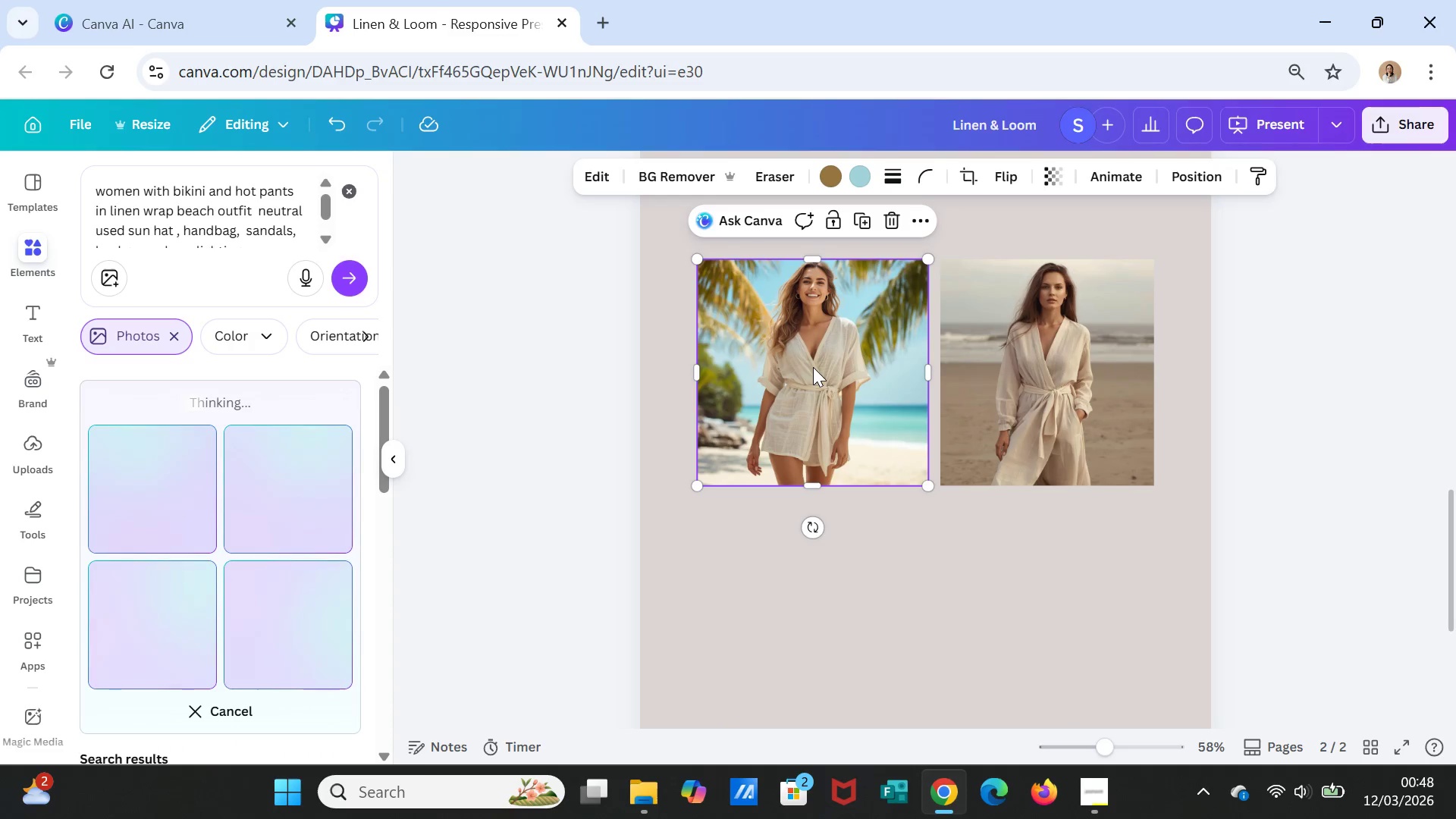 
key(Delete)
 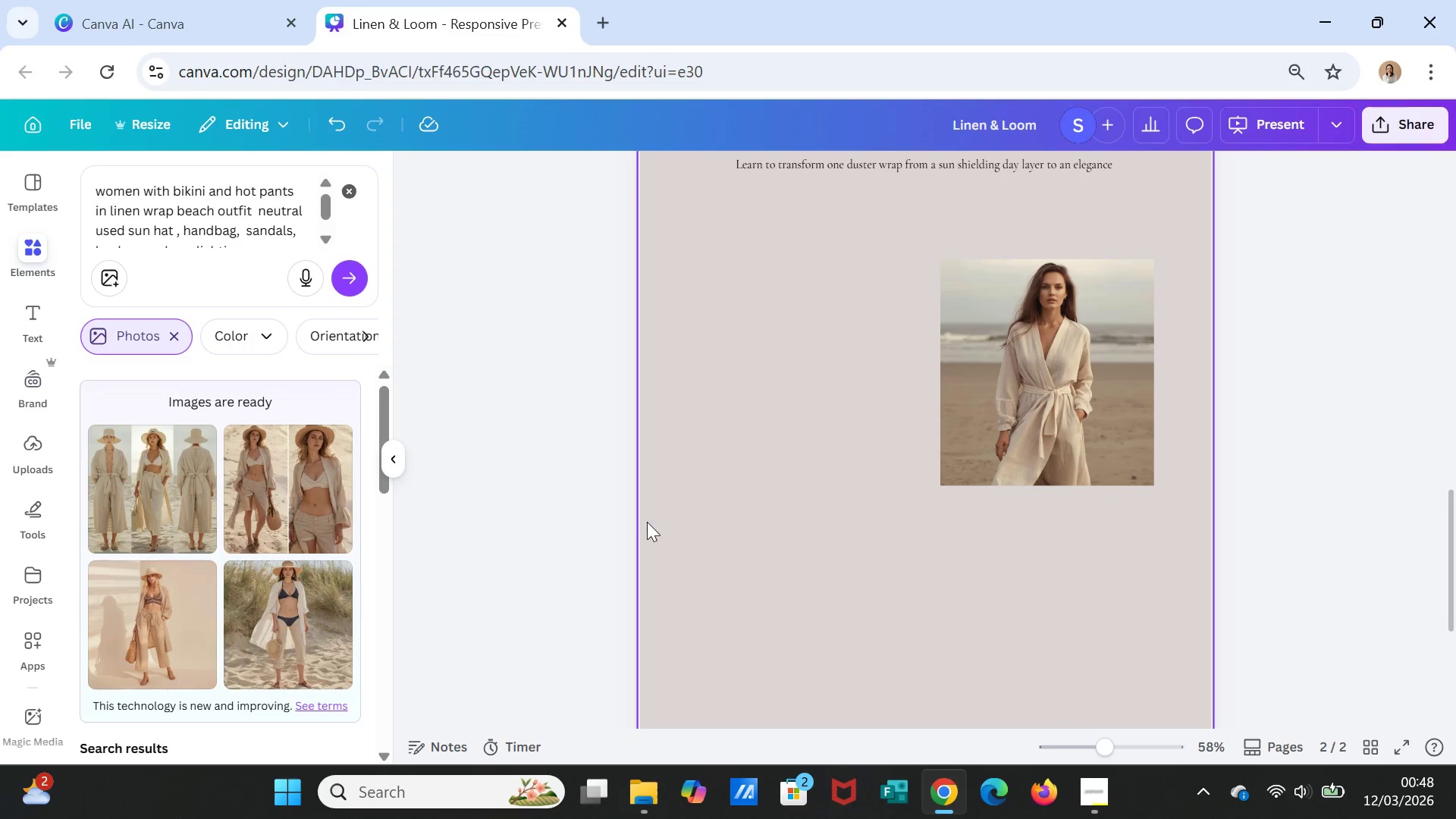 
wait(10.8)
 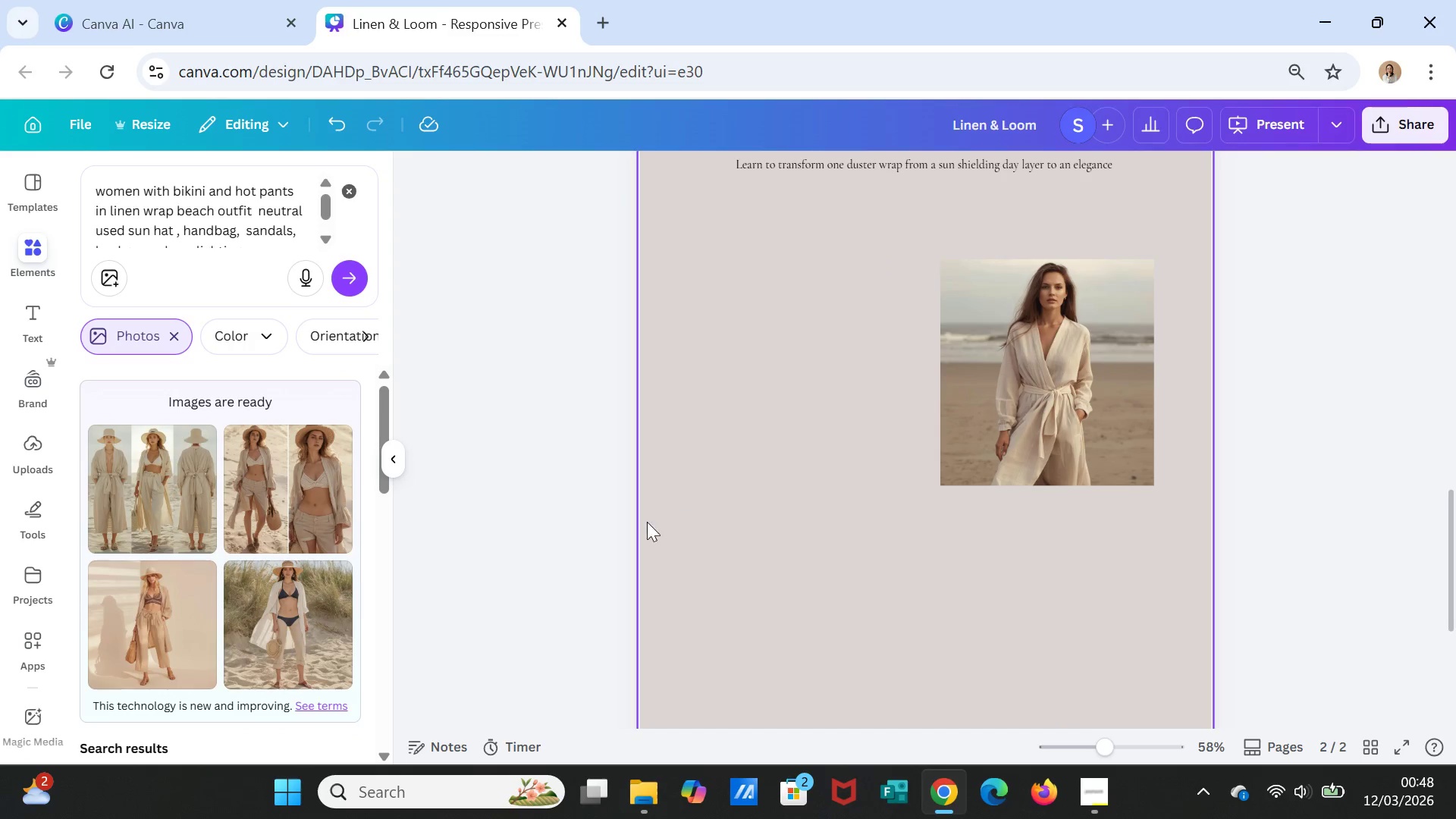 
left_click([176, 617])
 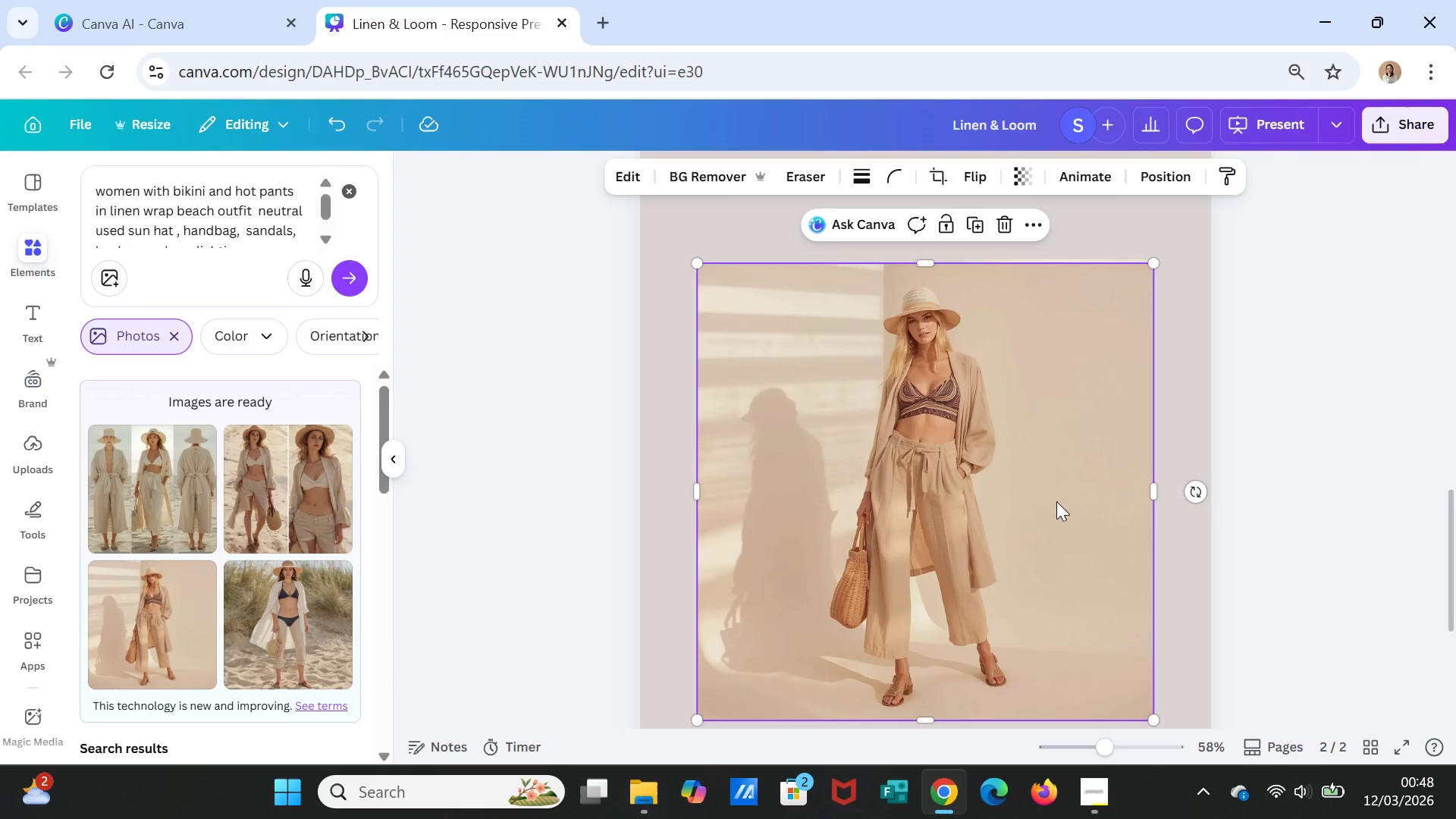 
wait(6.81)
 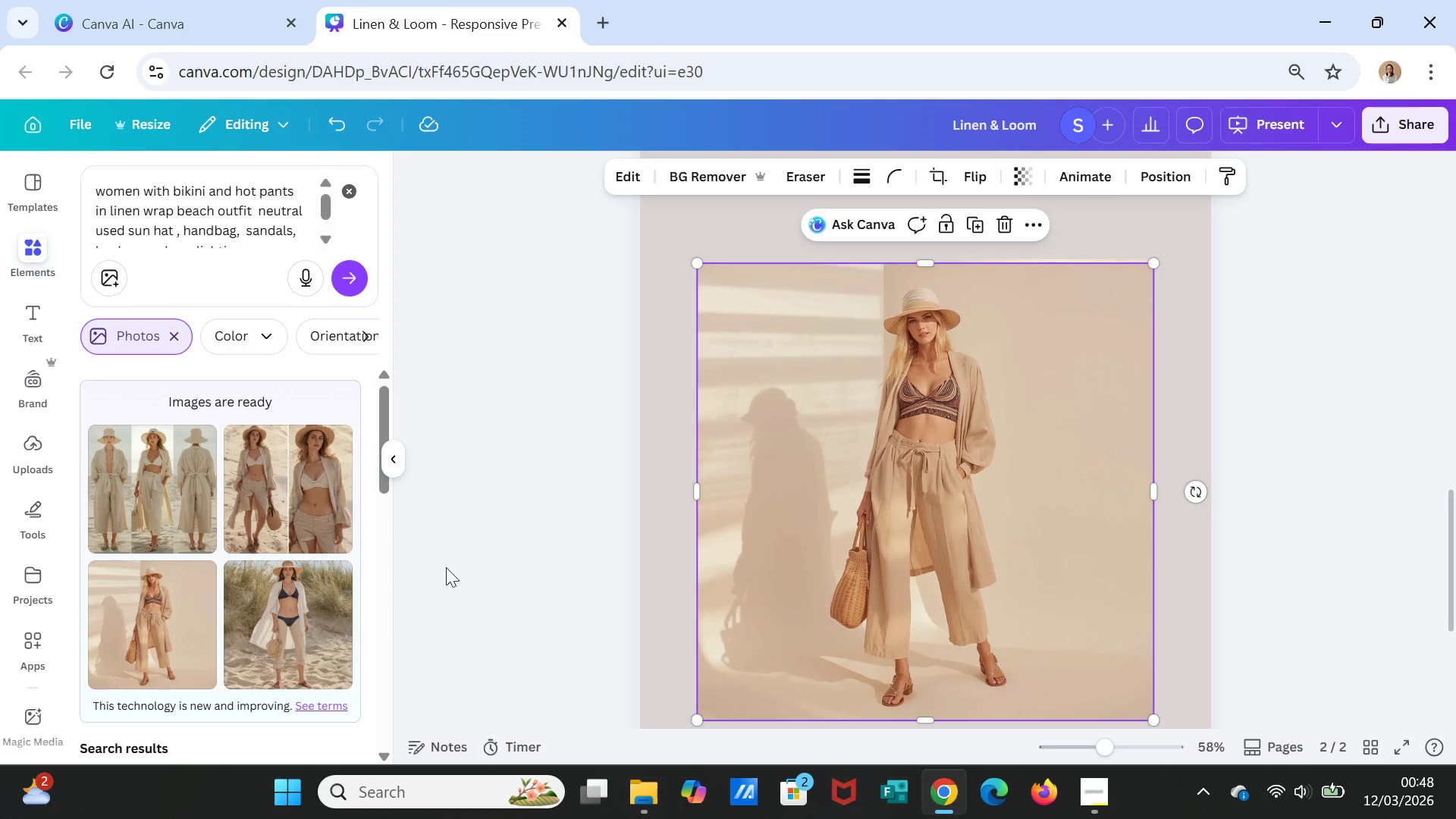 
key(Delete)
 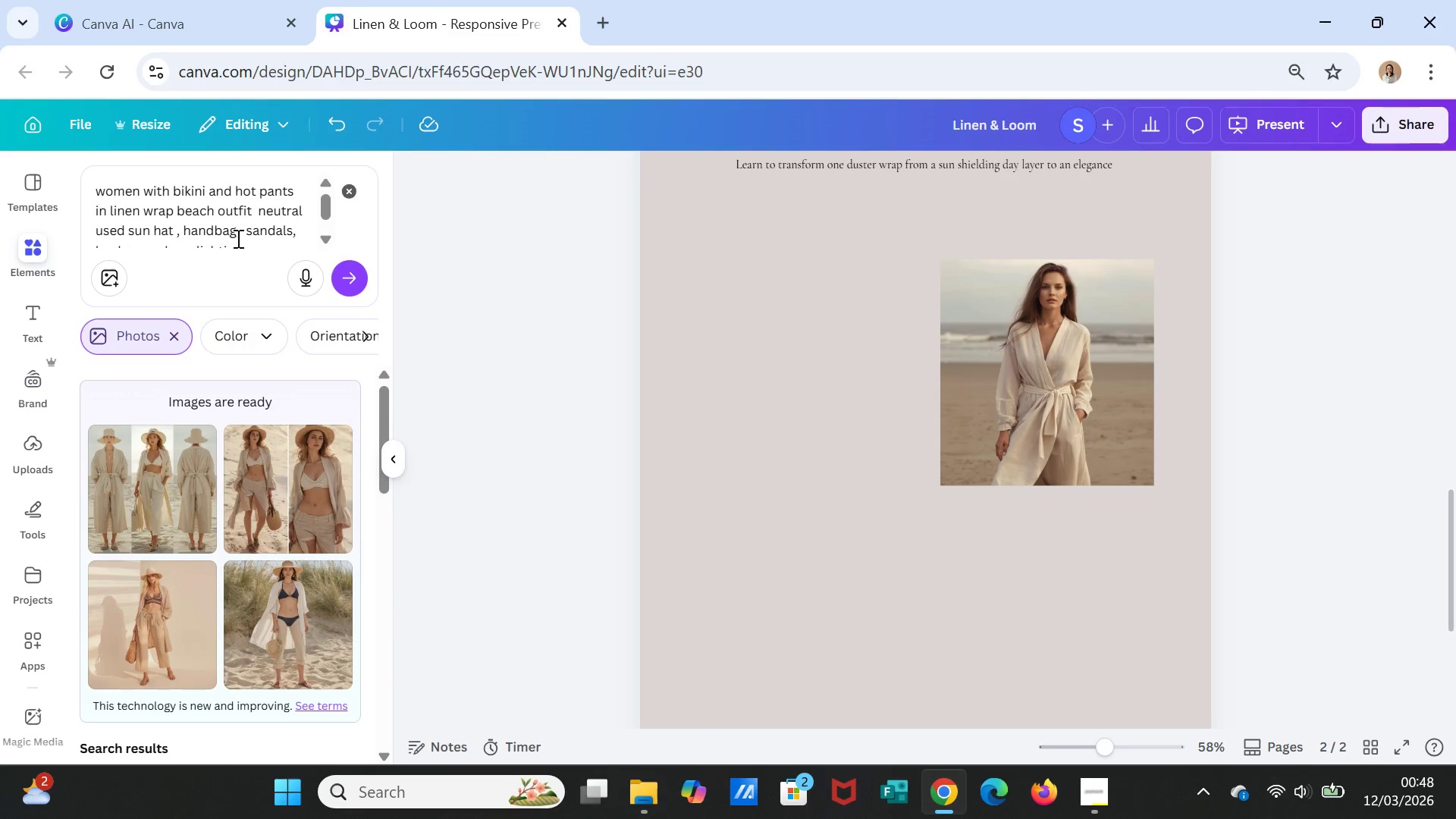 
scroll: coordinate [245, 219], scroll_direction: down, amount: 4.0
 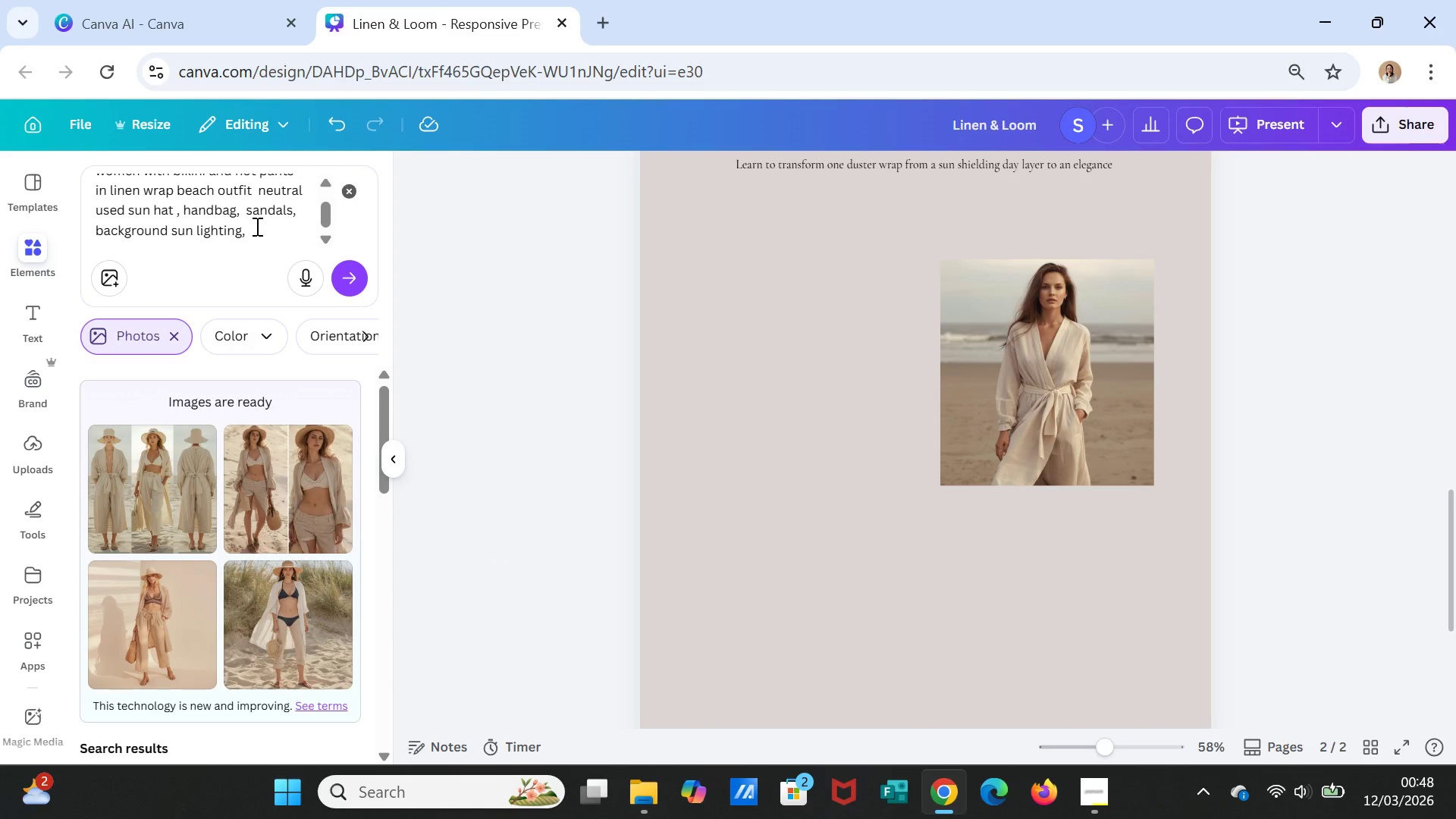 
left_click([256, 226])
 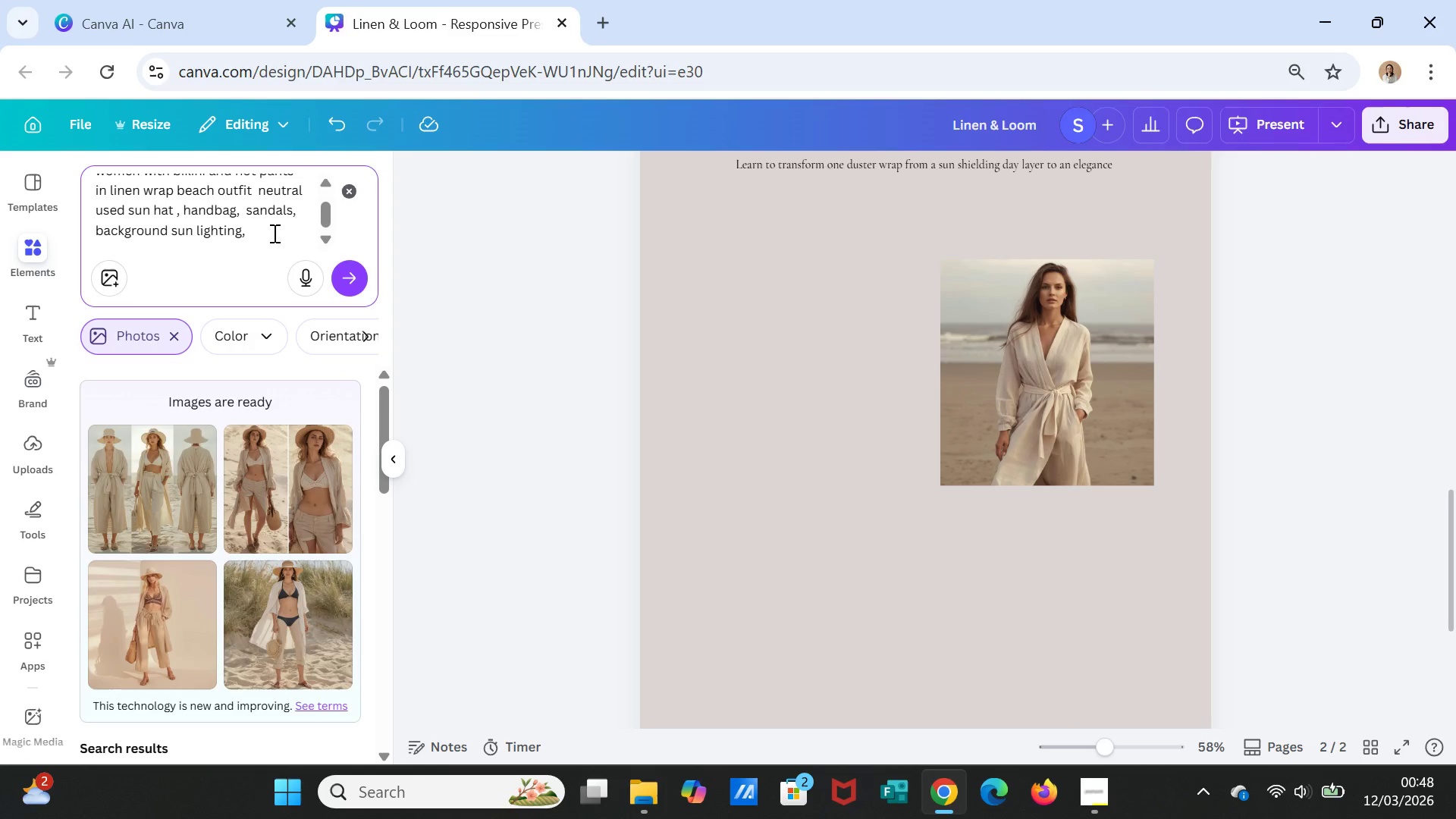 
key(Backspace)
 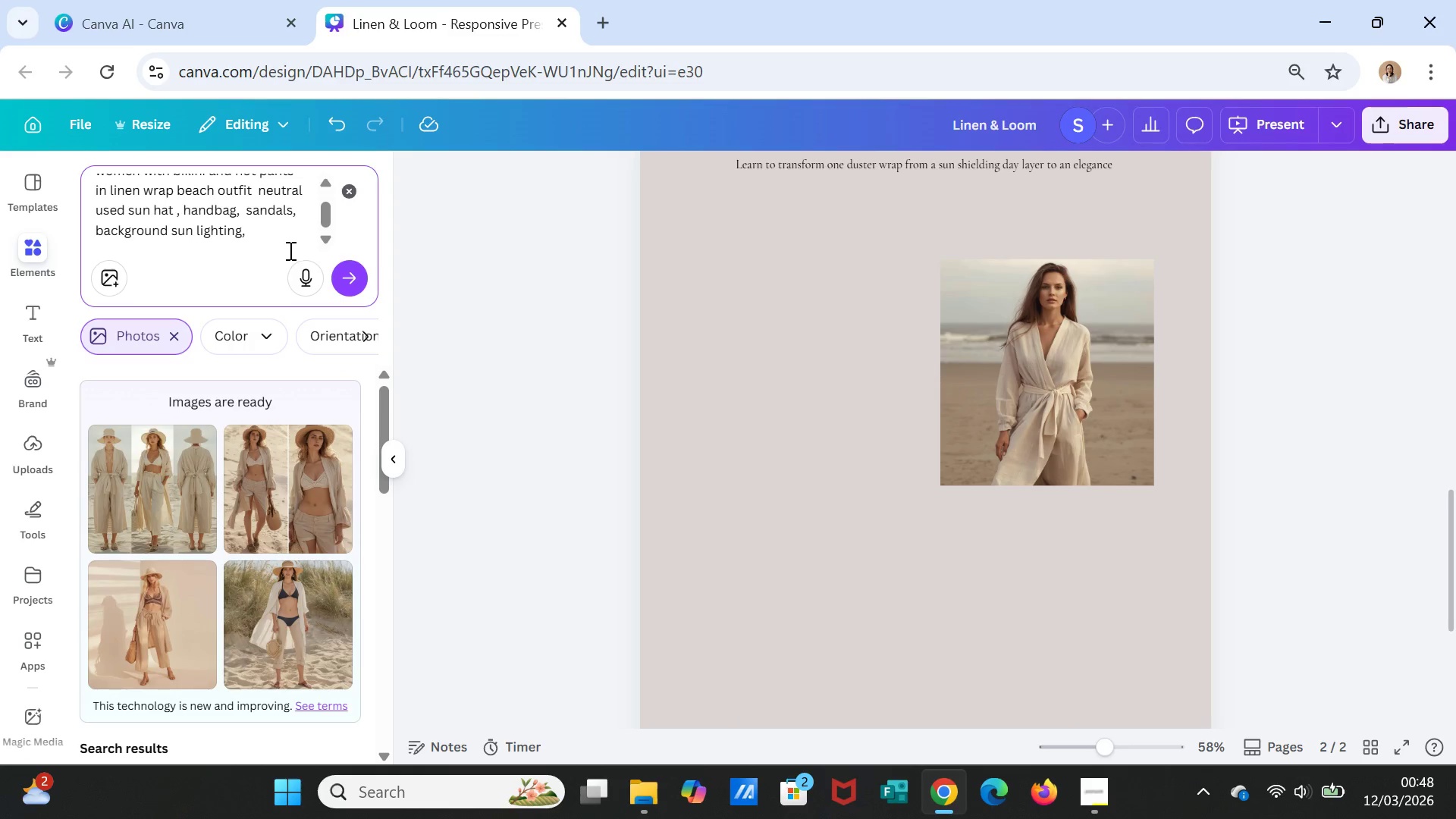 
key(Backspace)
 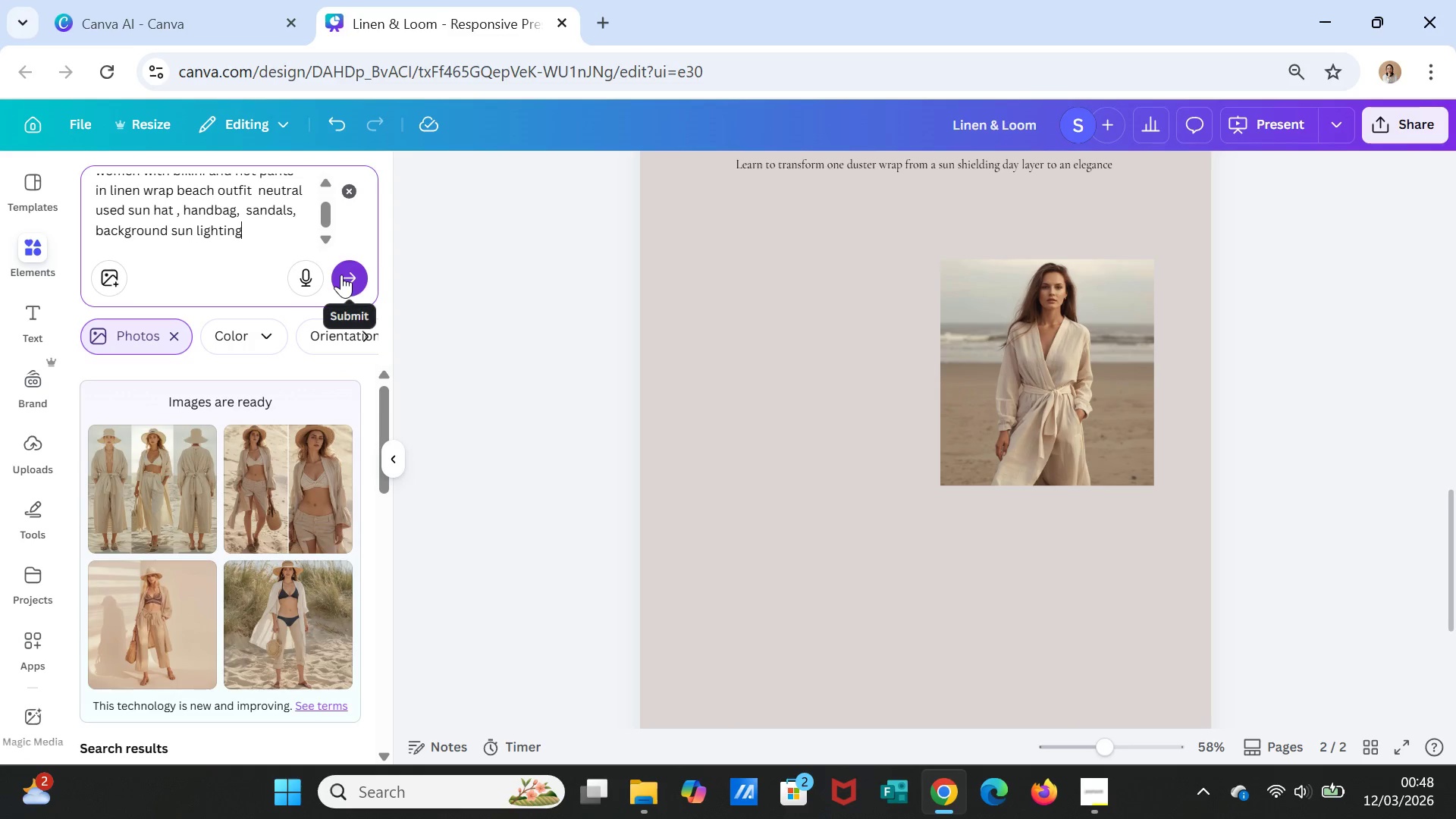 
left_click([341, 275])
 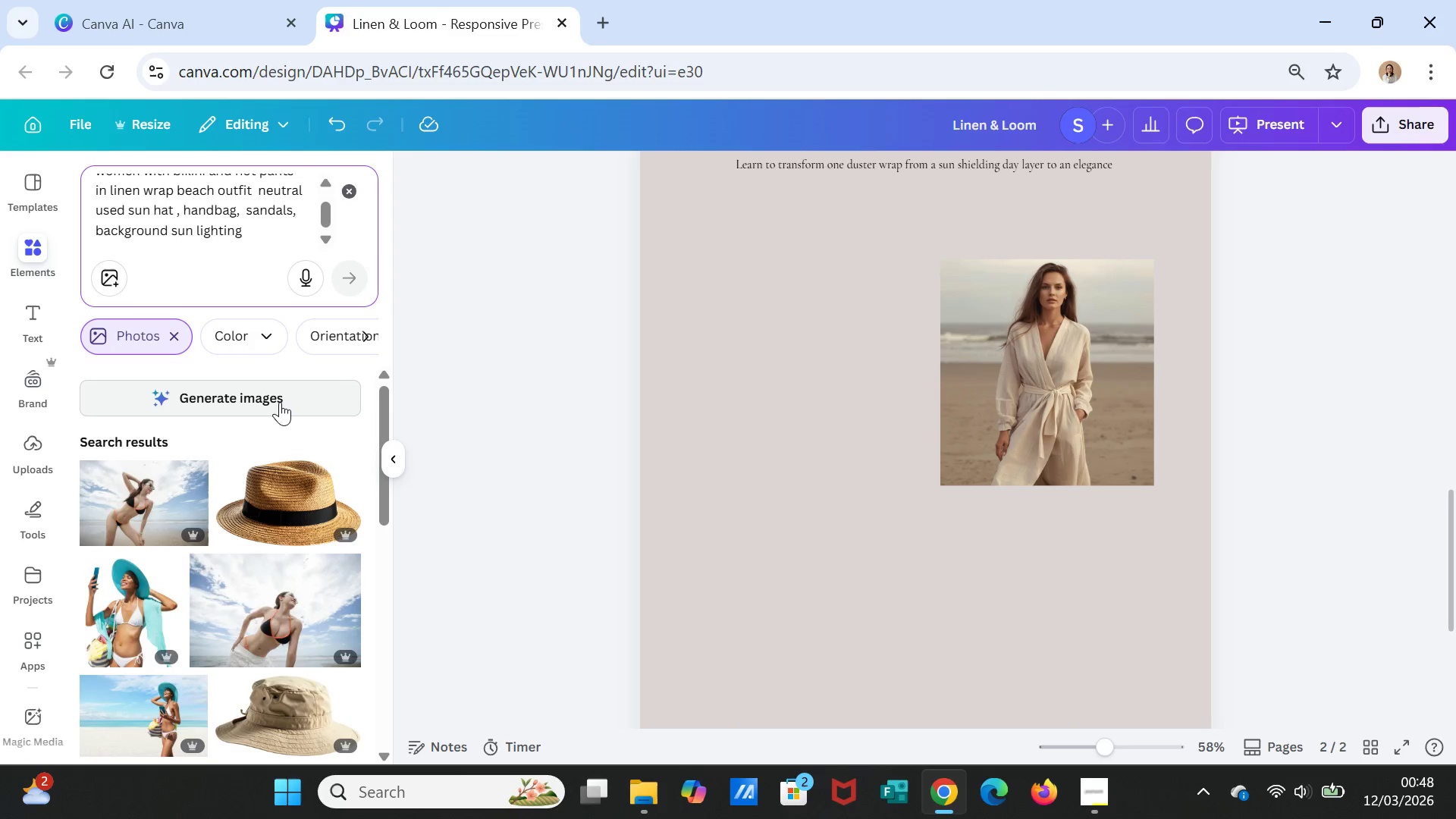 
left_click([280, 402])
 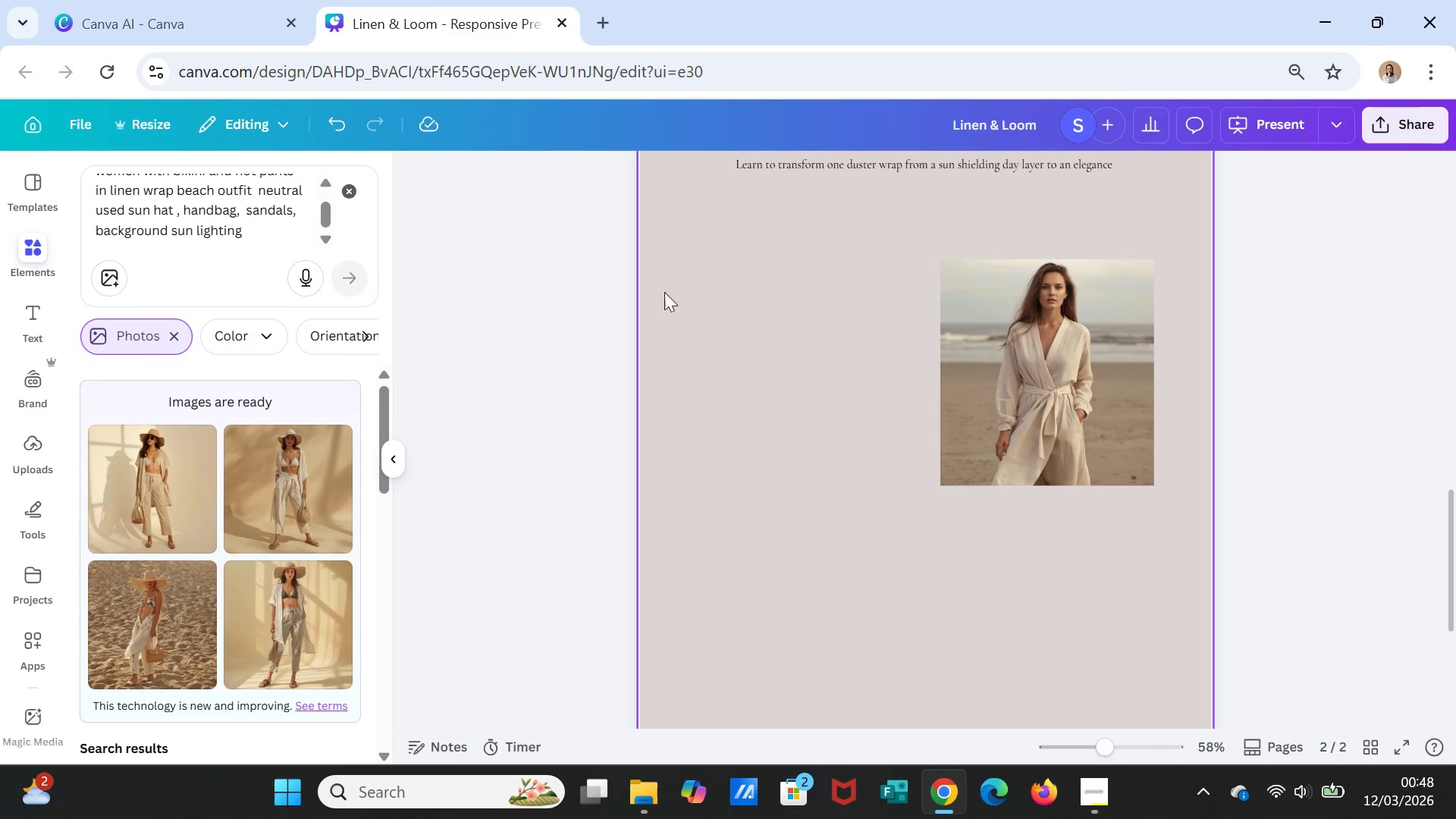 
wait(20.31)
 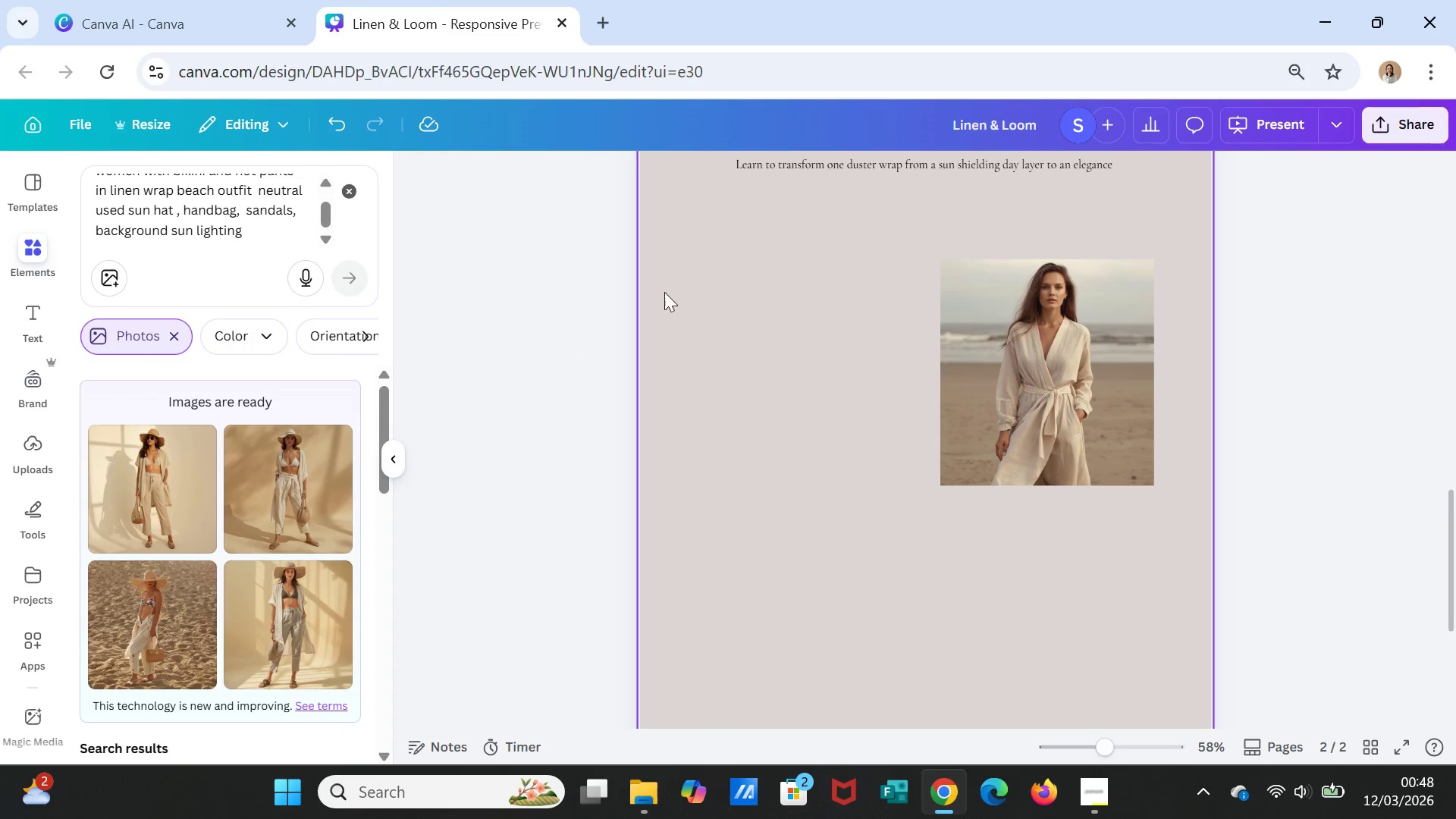 
left_click([155, 503])
 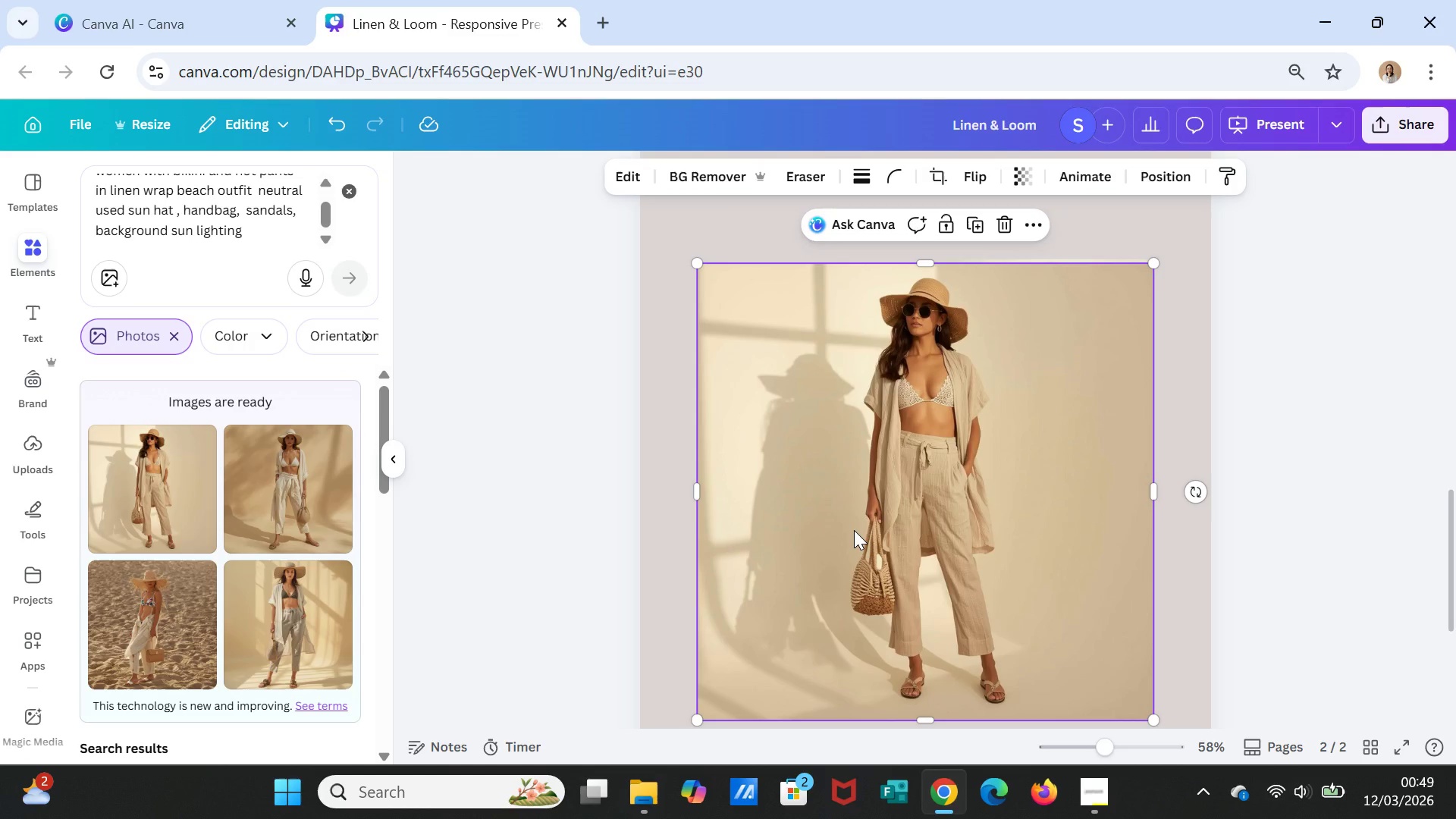 
left_click([855, 529])
 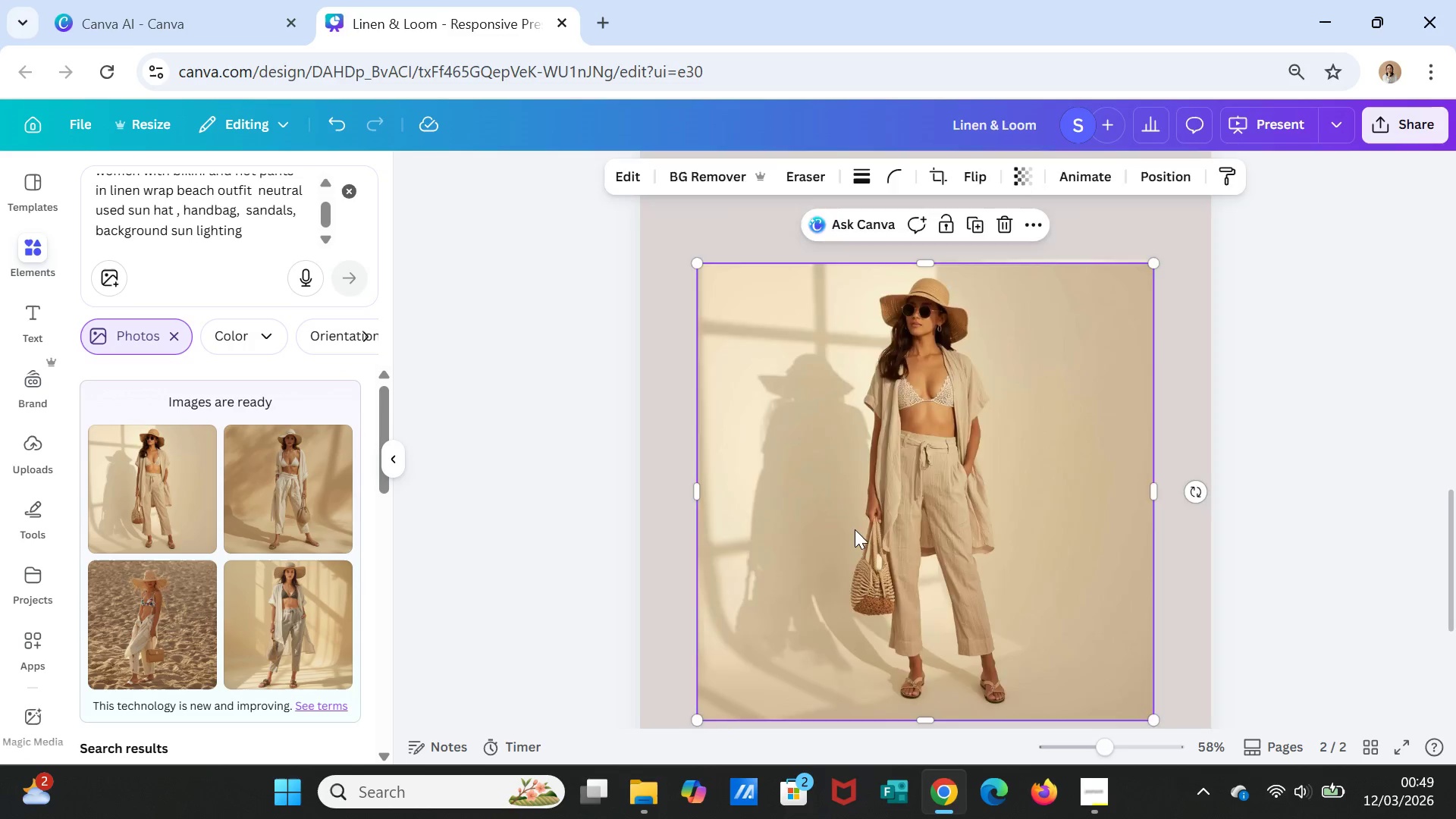 
key(Delete)
 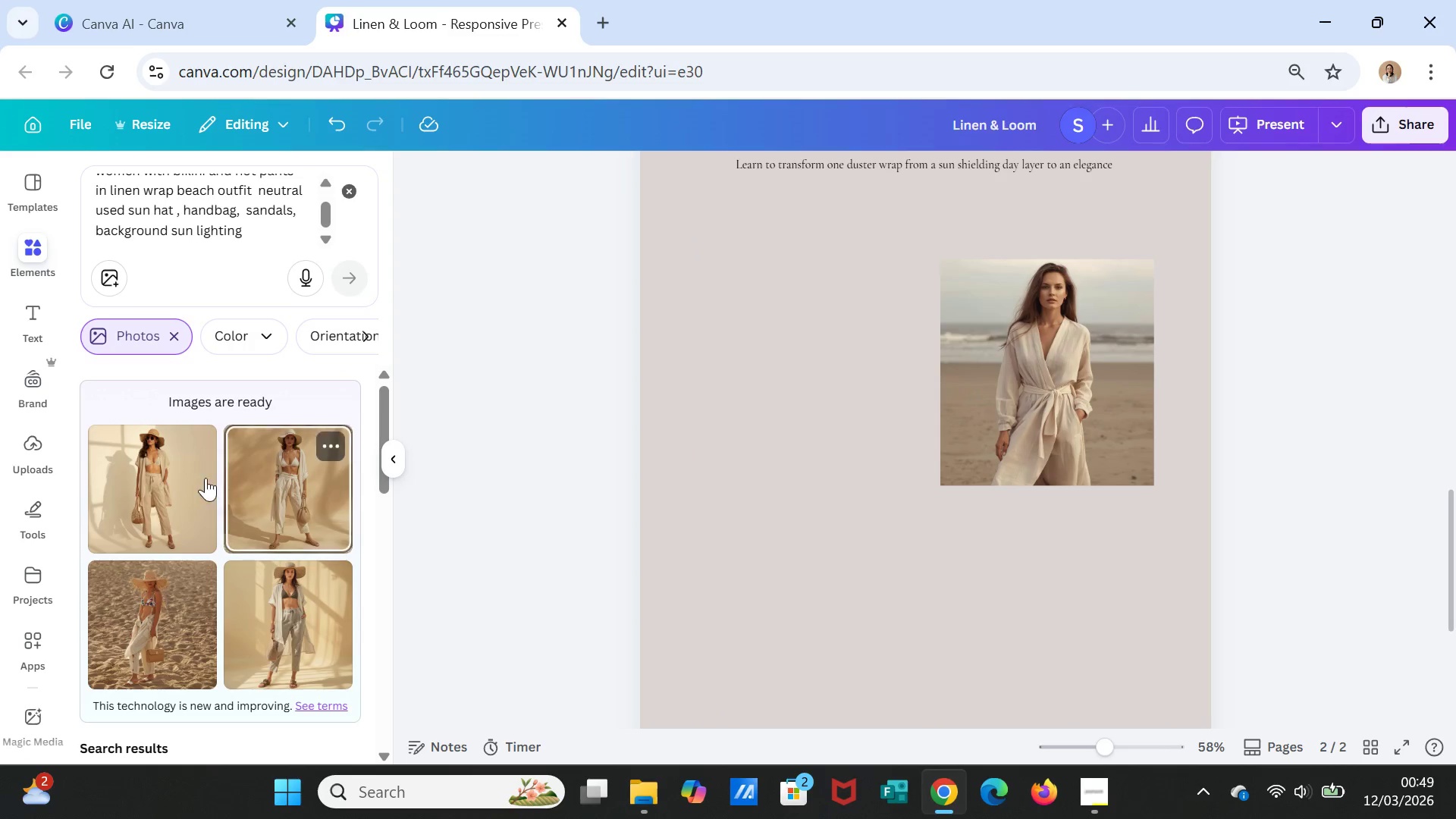 
left_click([162, 486])
 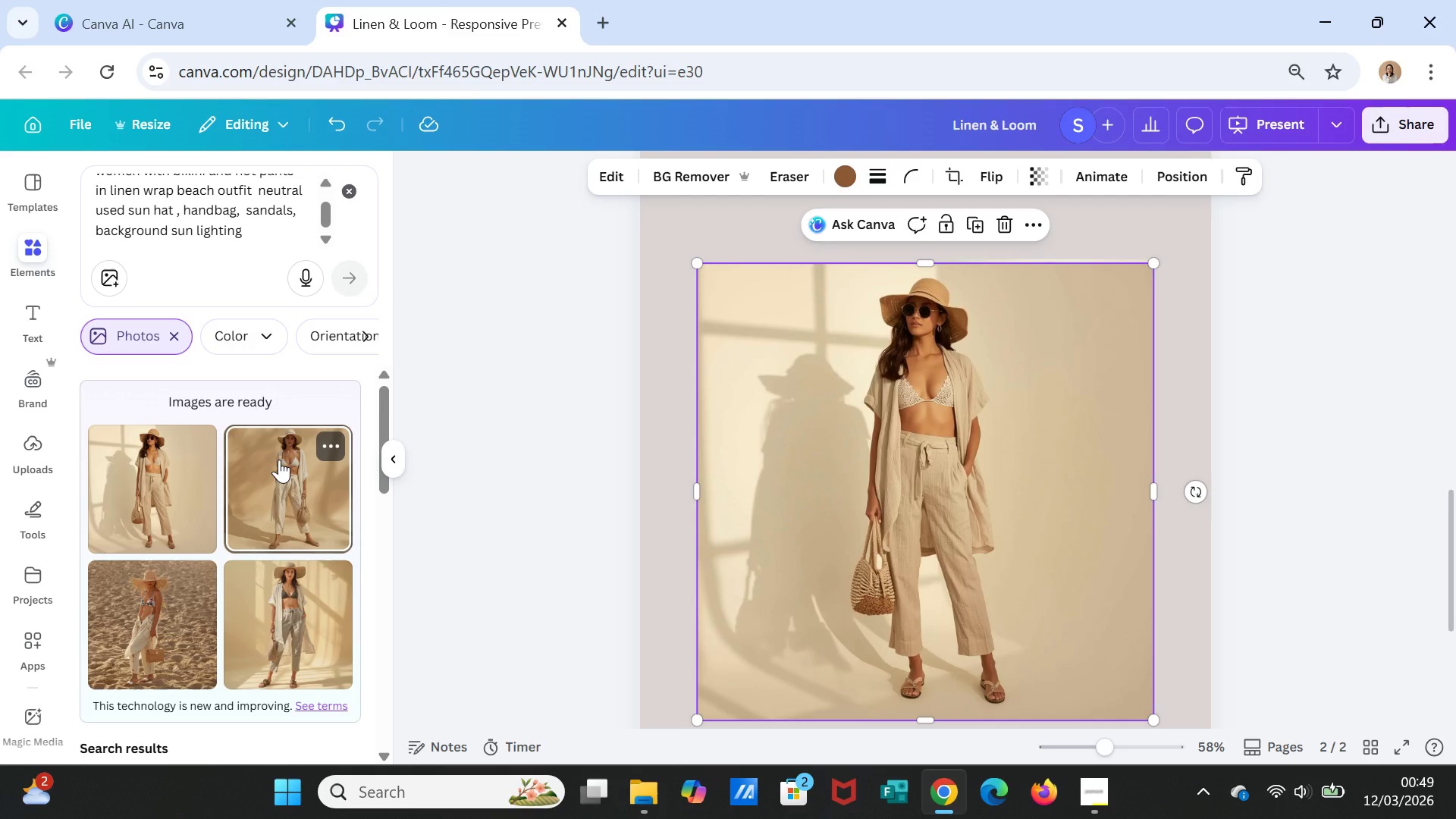 
key(Delete)
 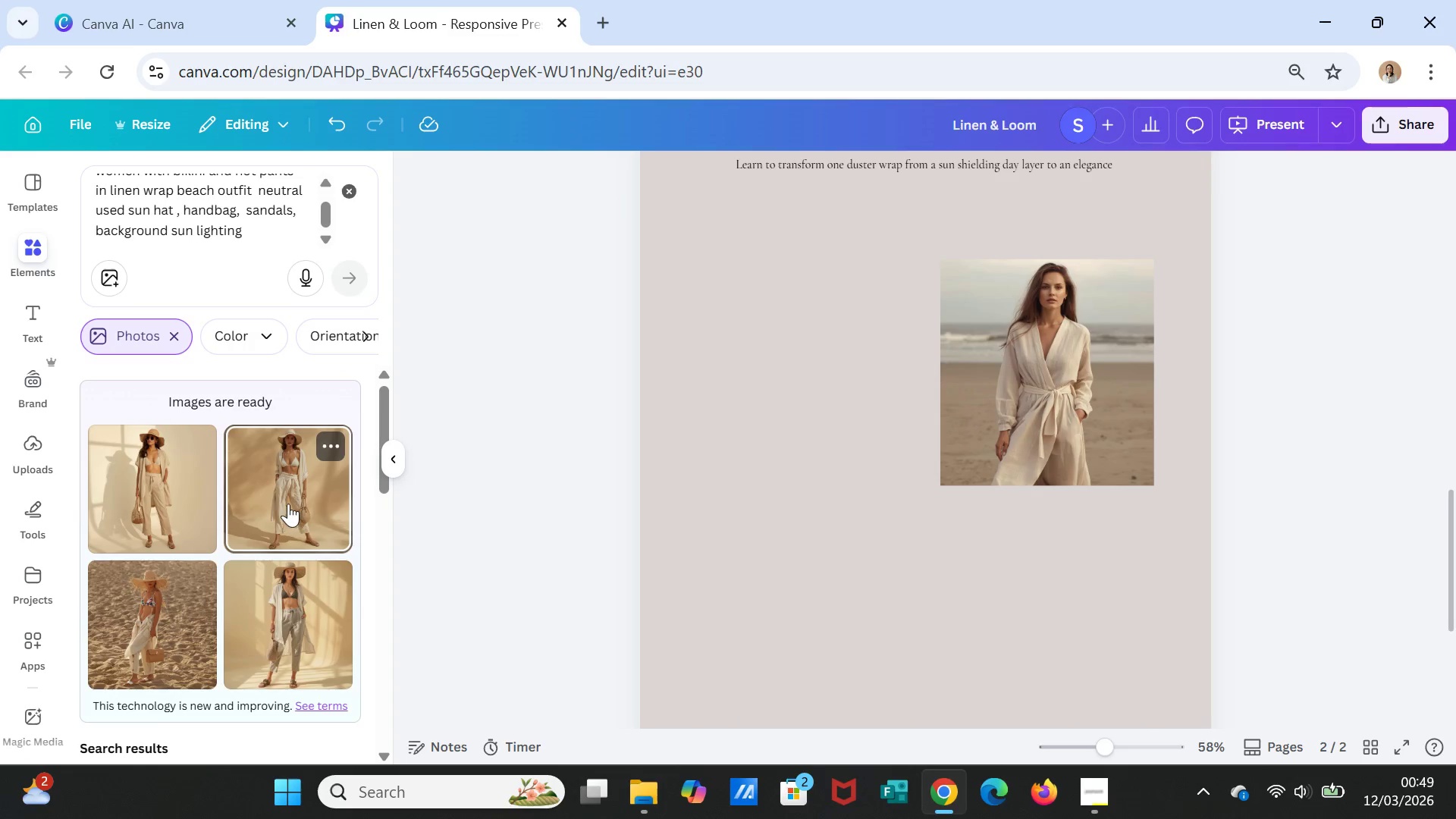 
scroll: coordinate [217, 244], scroll_direction: up, amount: 2.0
 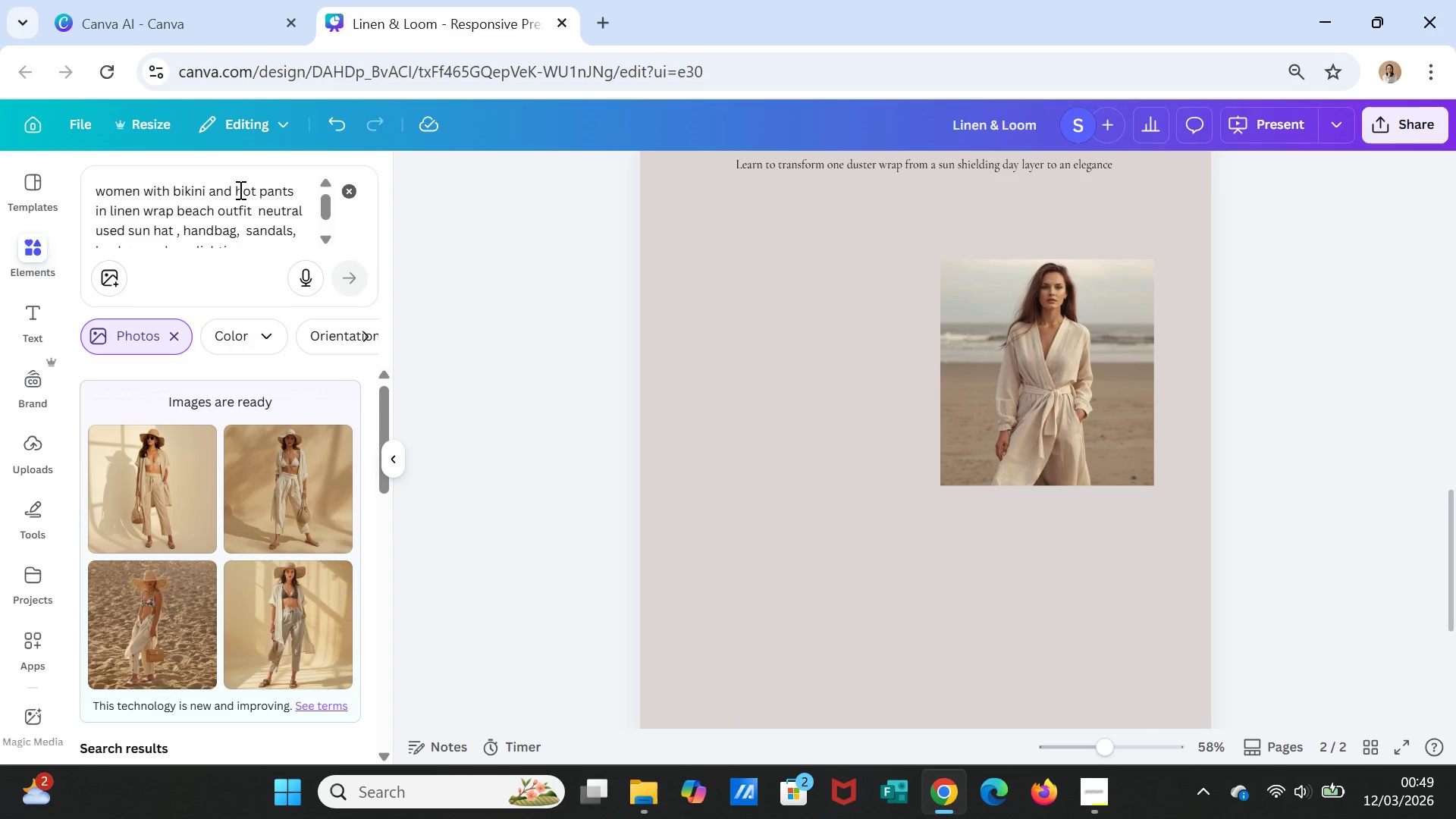 
left_click([237, 184])
 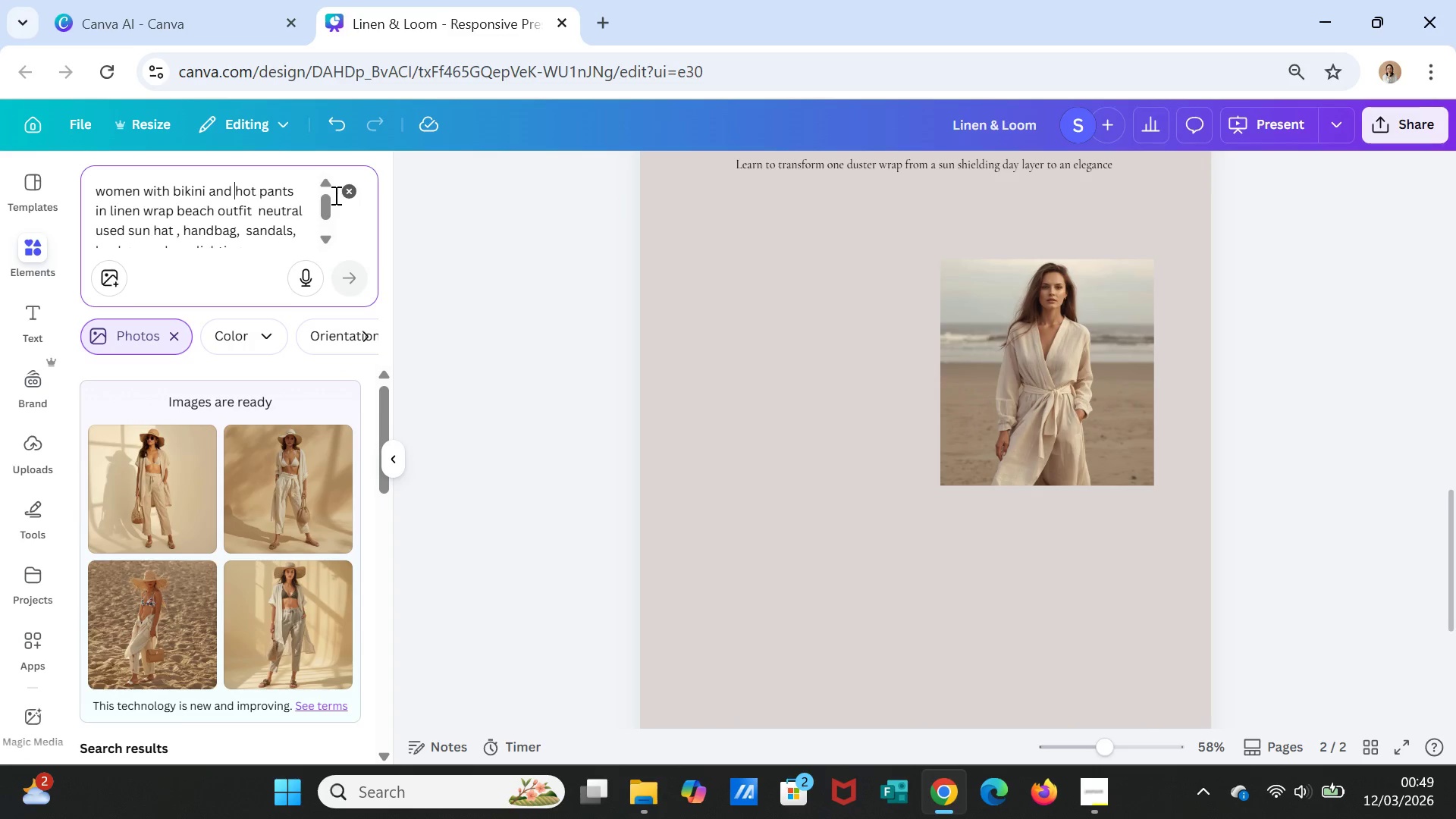 
type(sh)
 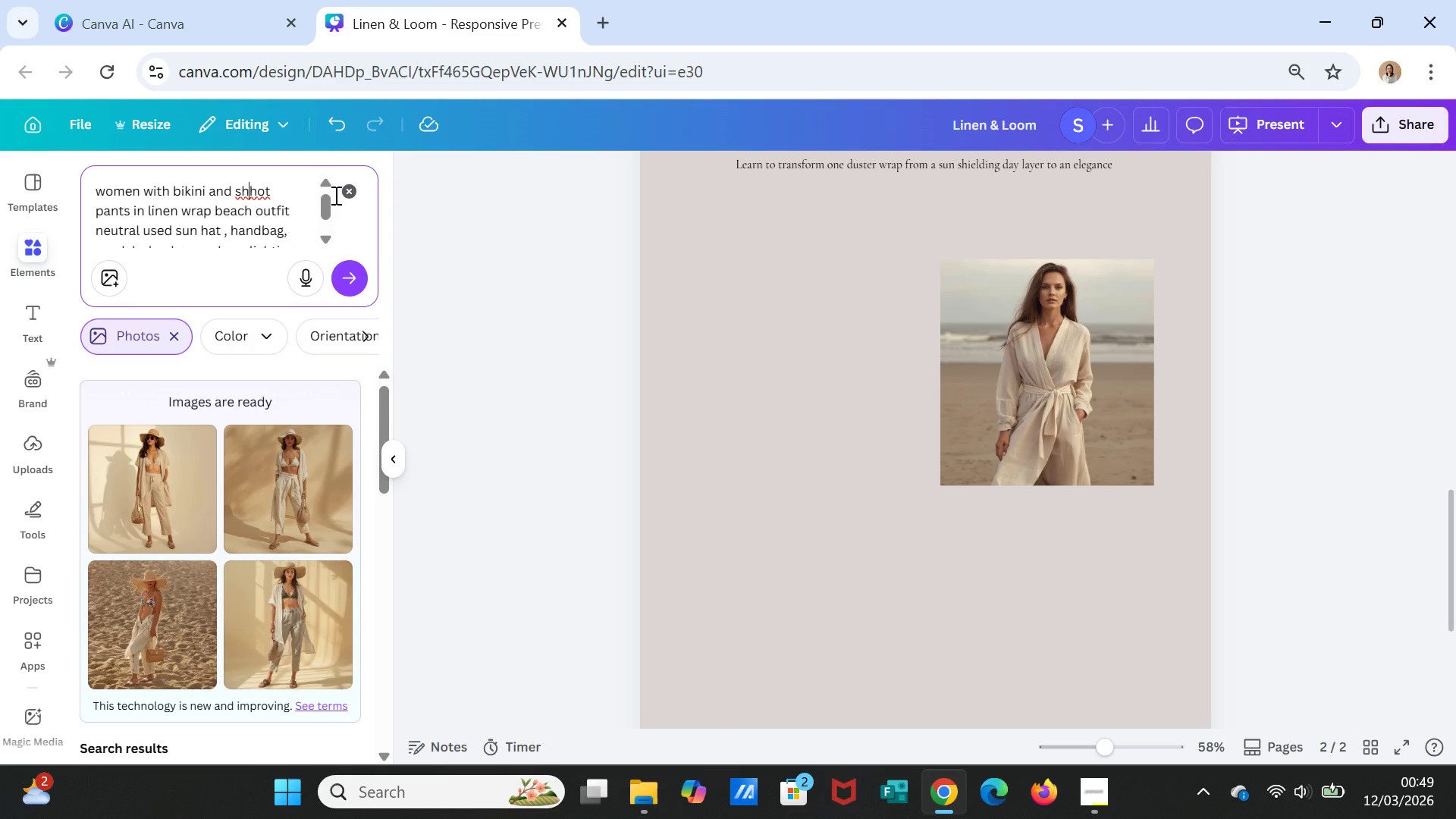 
key(Backspace)
 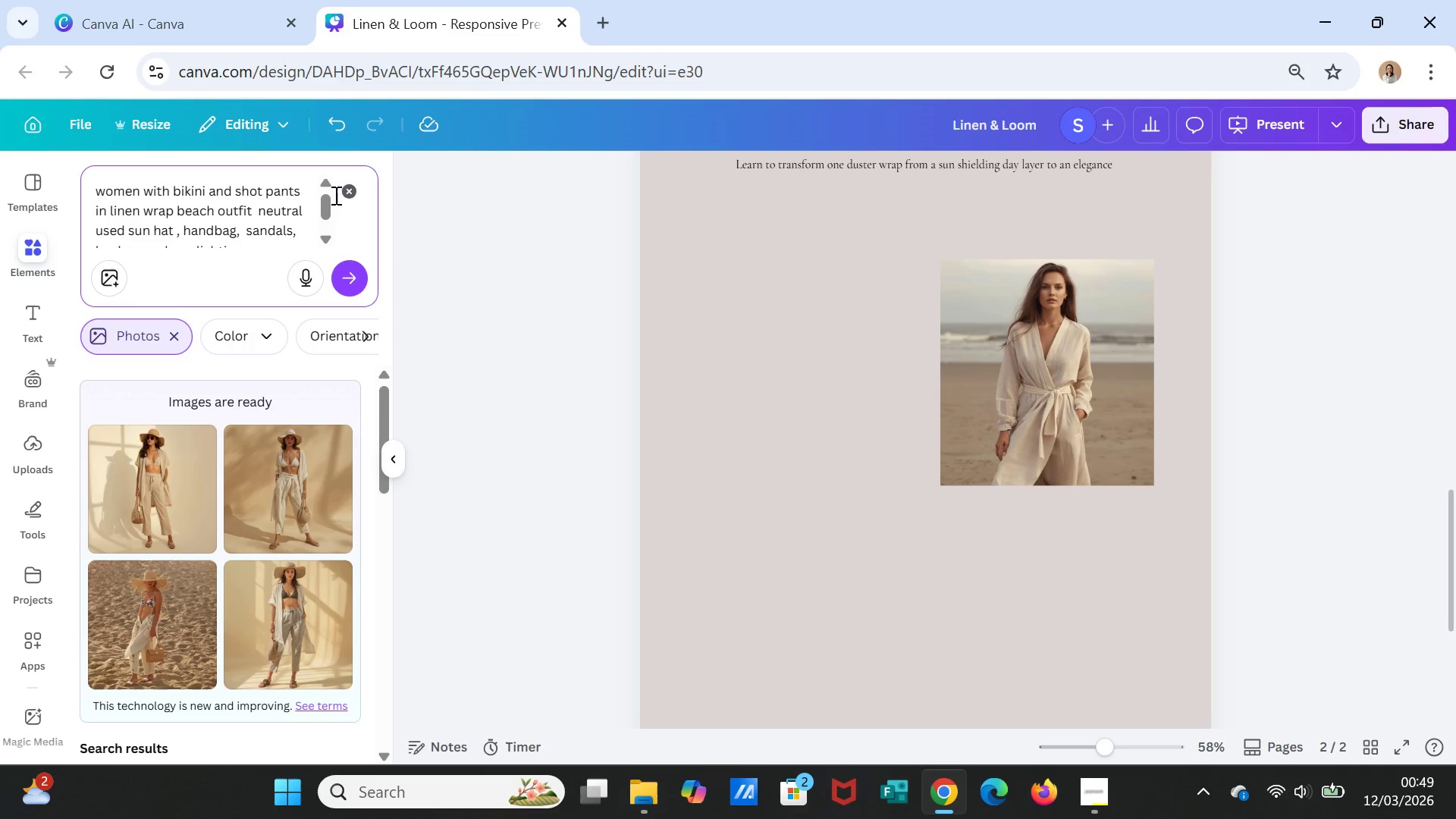 
key(ArrowRight)
 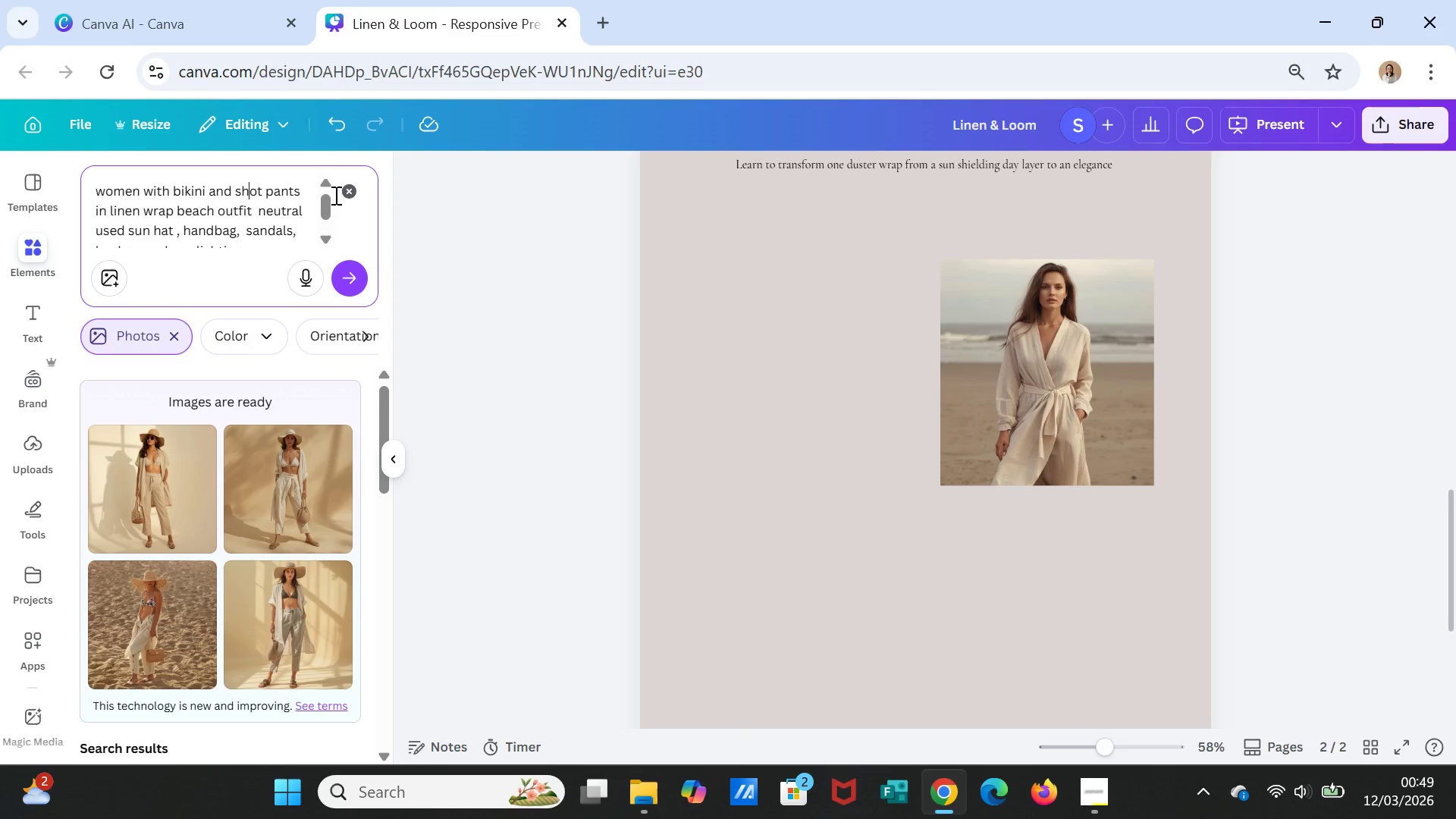 
key(ArrowRight)
 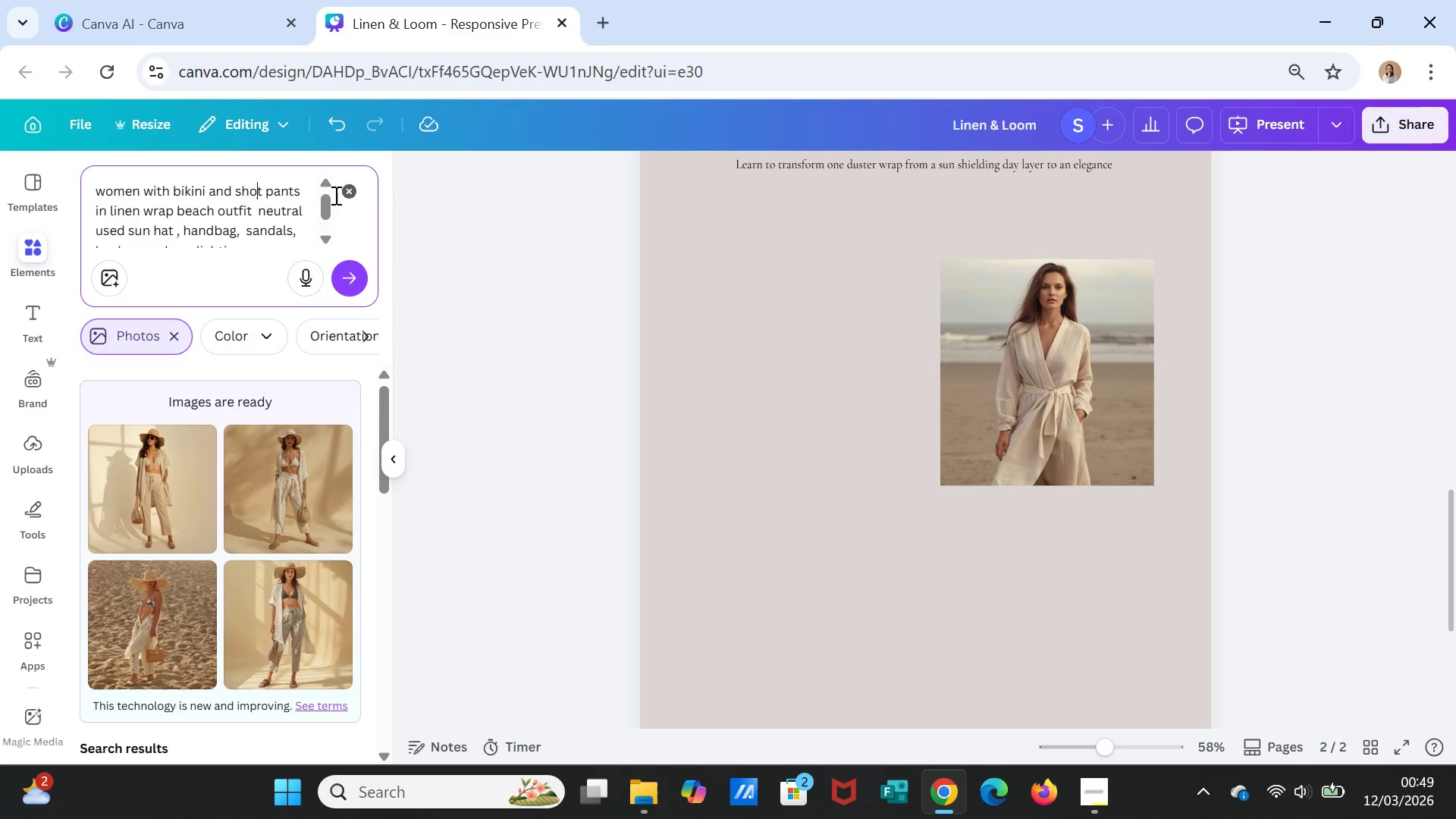 
key(T)
 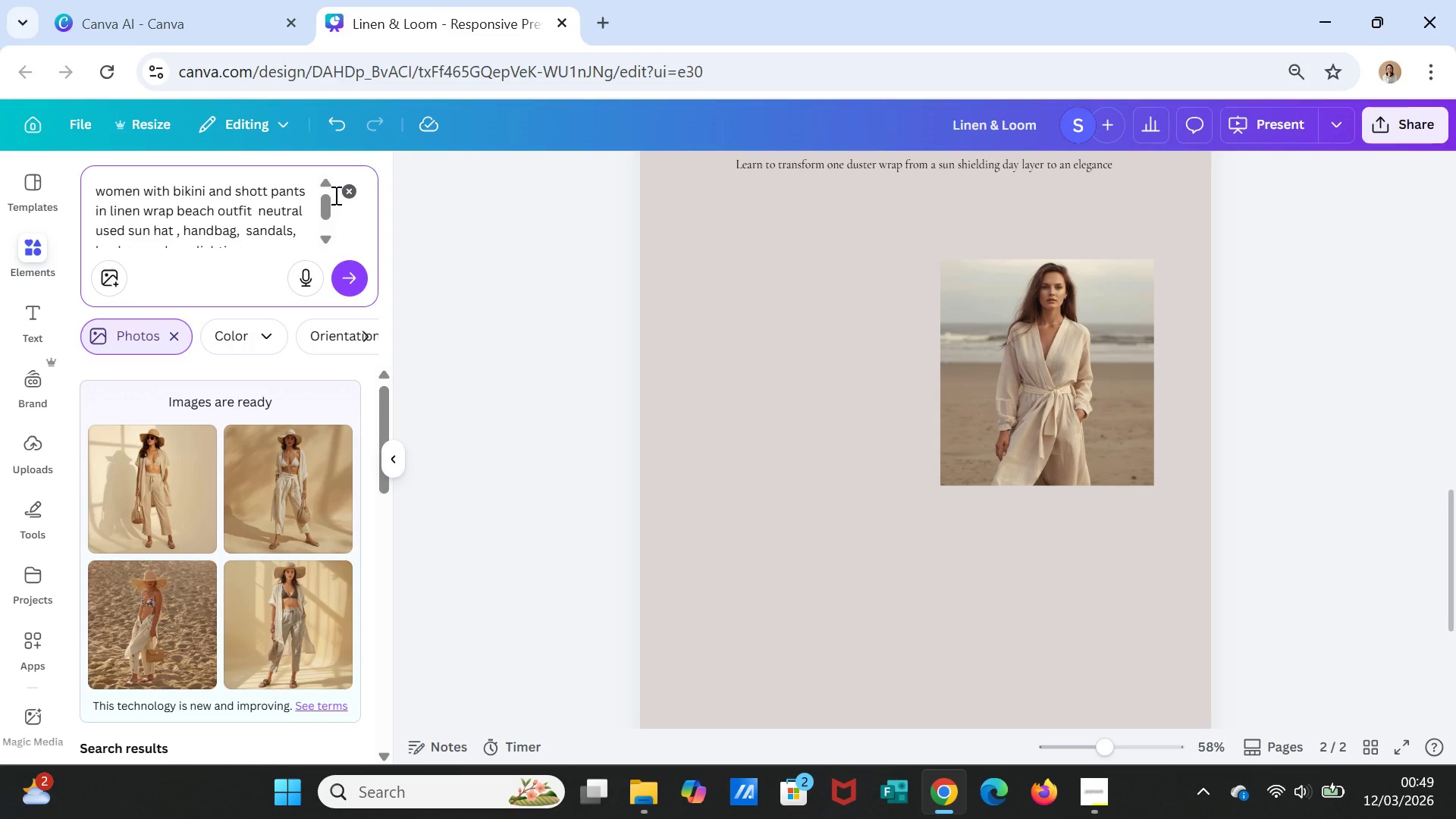 
key(Backspace)
 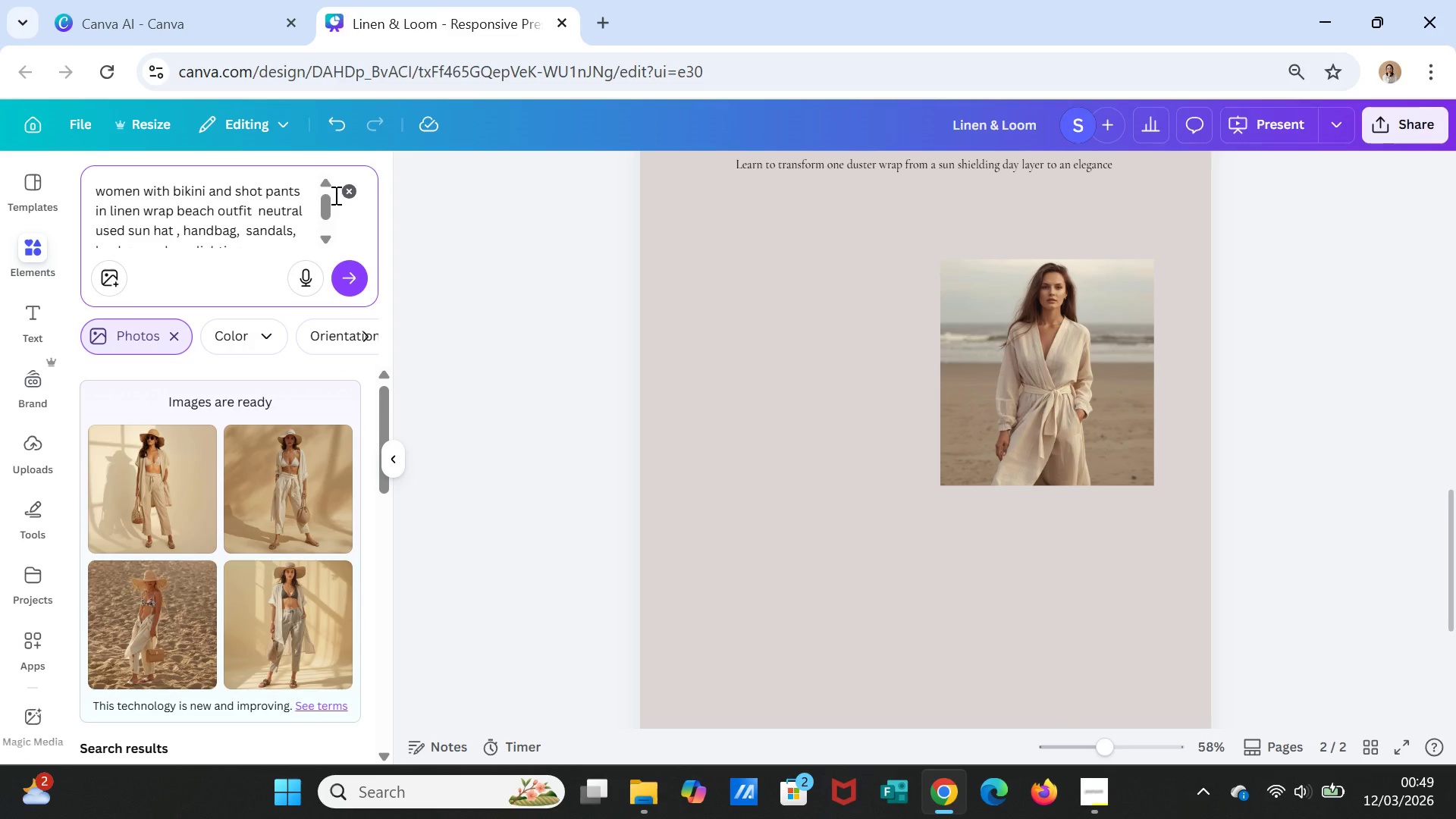 
key(R)
 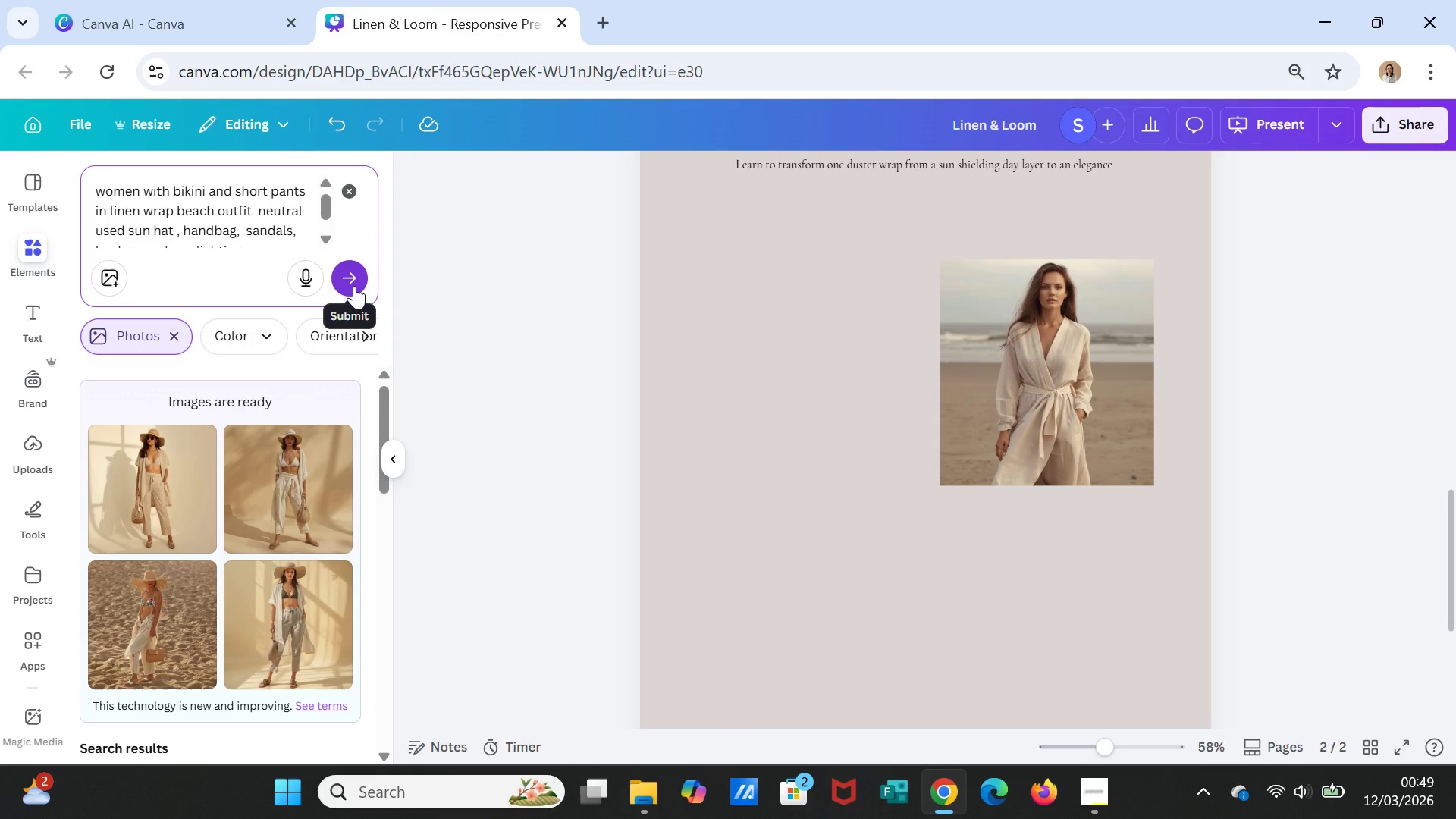 
scroll: coordinate [288, 190], scroll_direction: down, amount: 1.0
 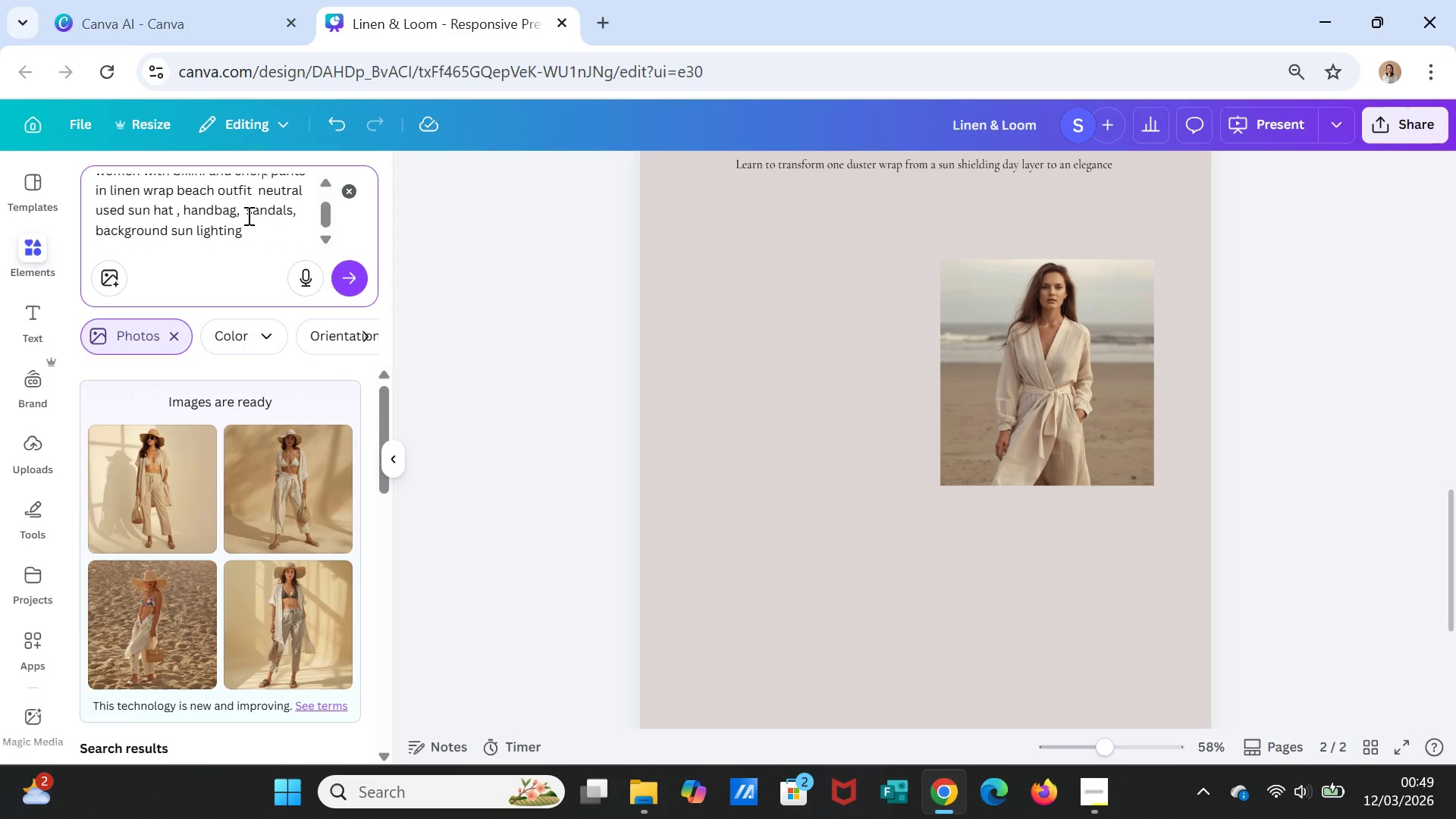 
scroll: coordinate [247, 215], scroll_direction: up, amount: 1.0
 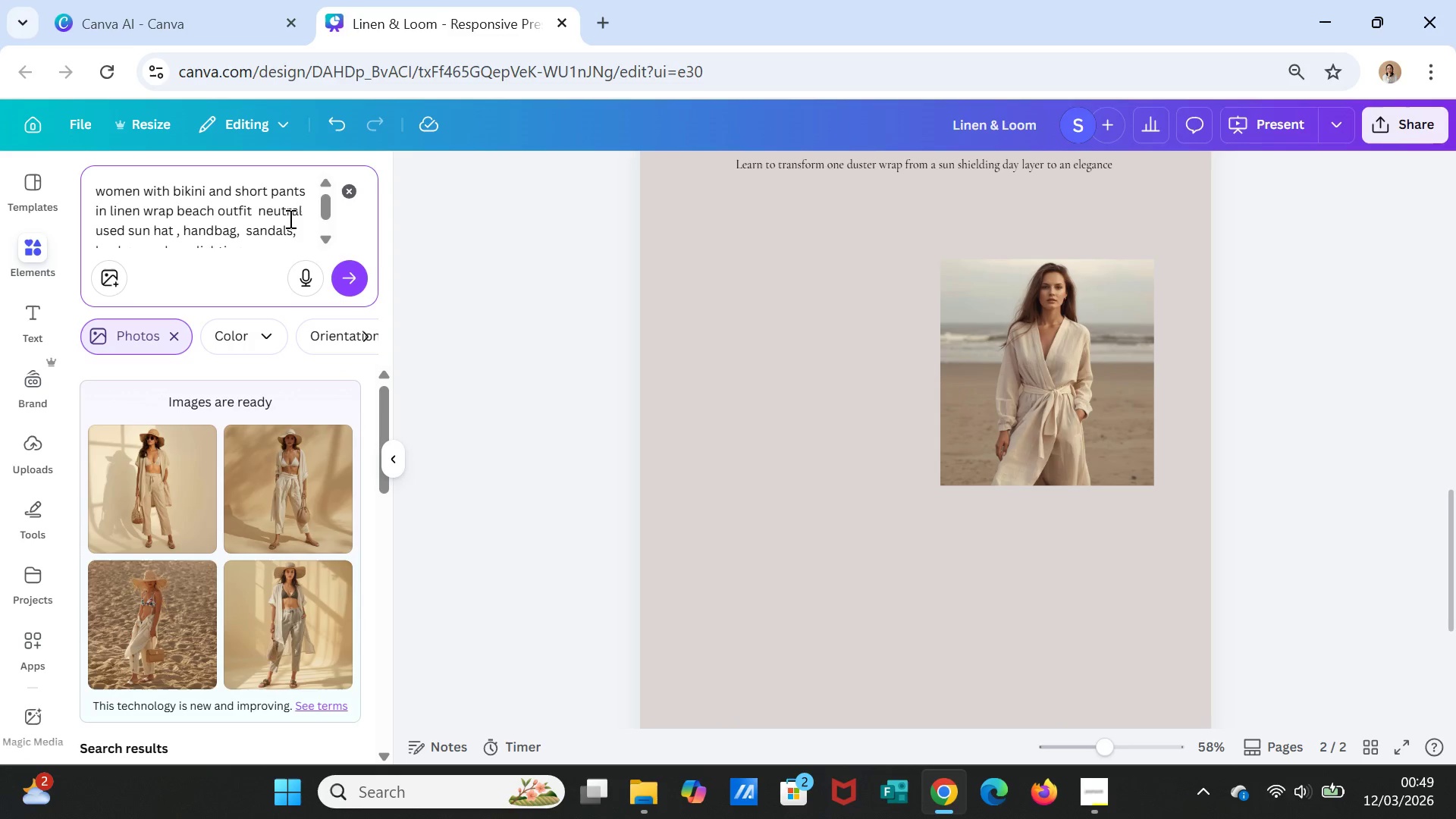 
wait(7.25)
 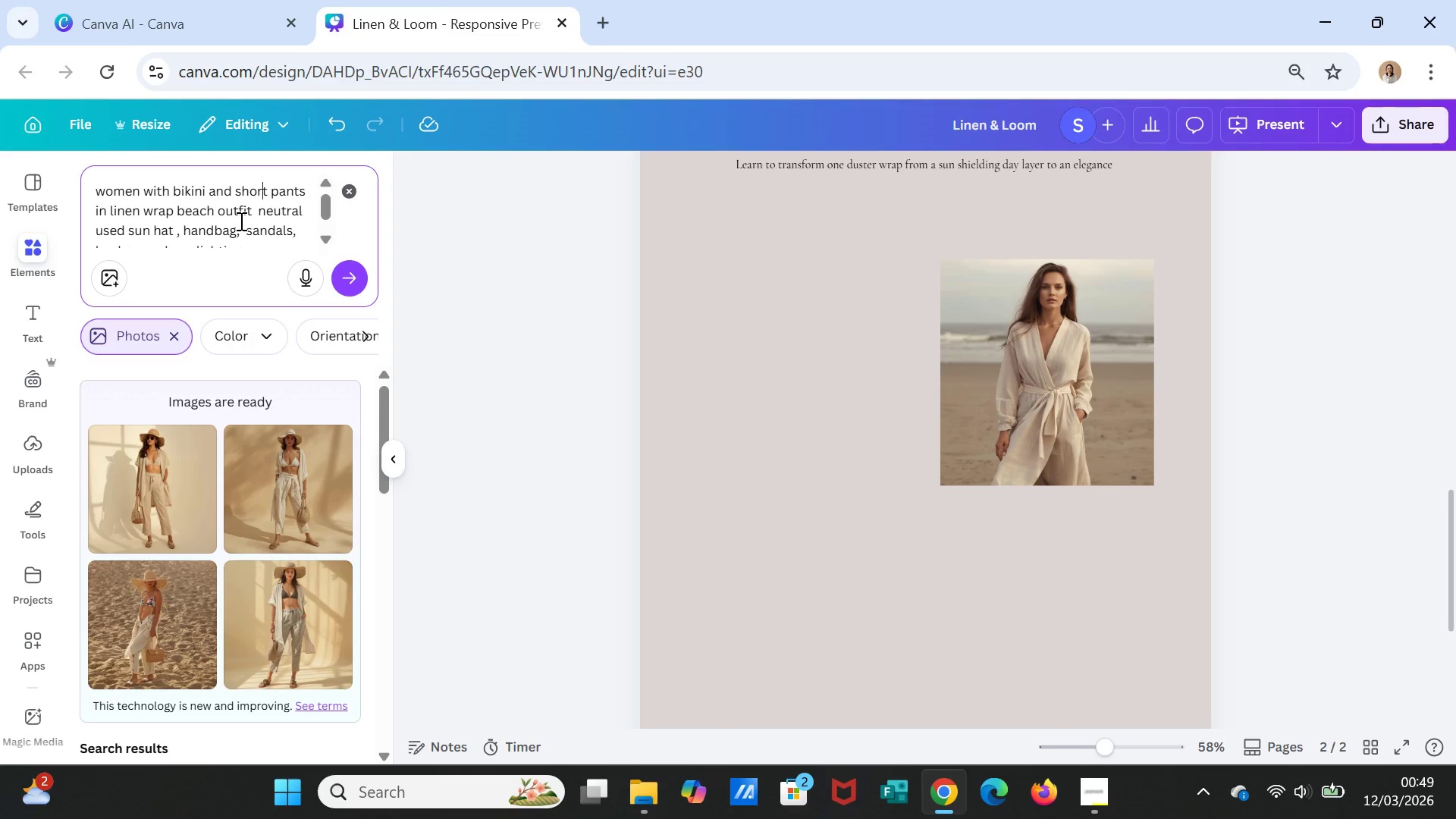 
left_click([302, 206])
 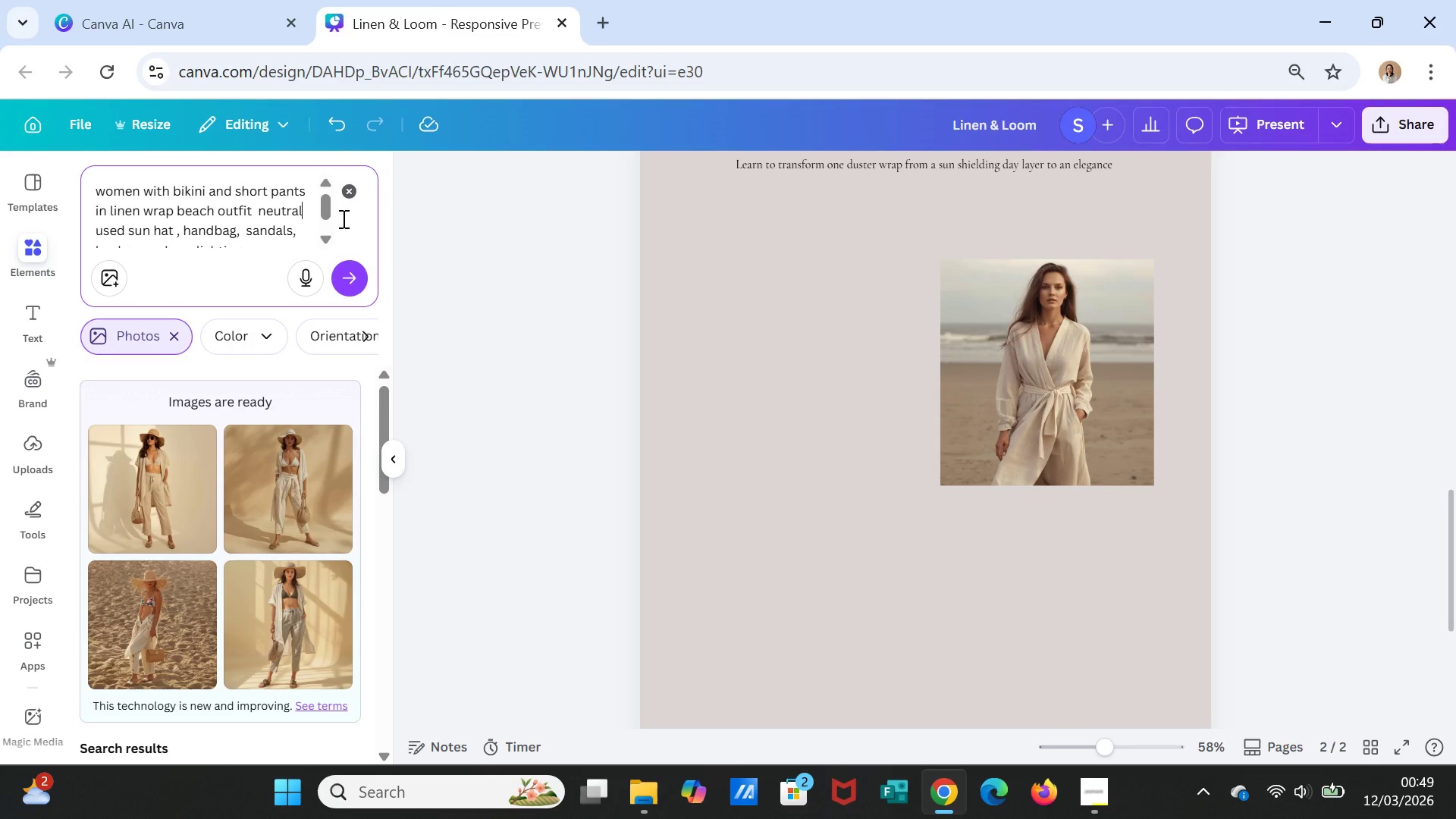 
key(Comma)
 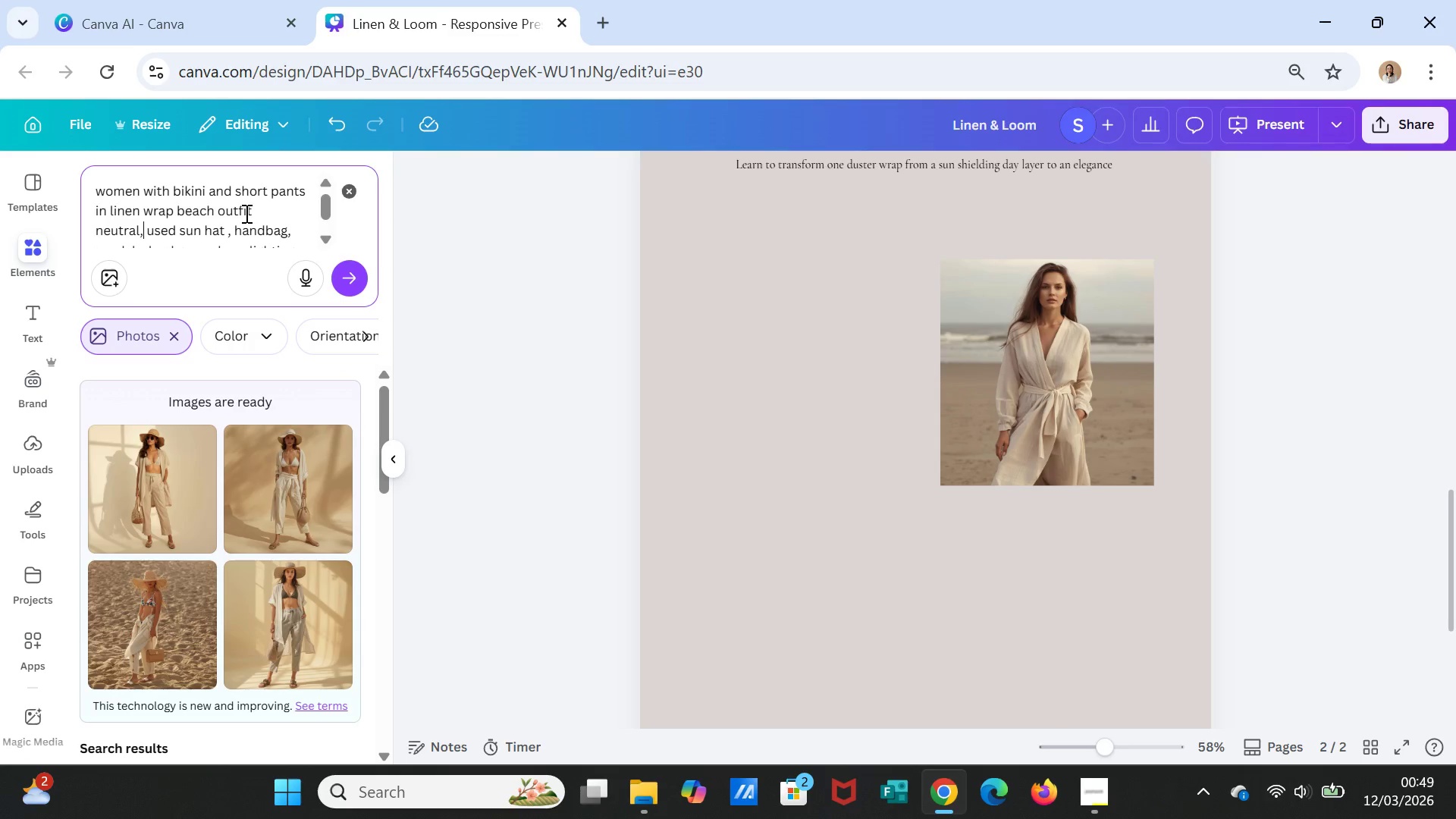 
scroll: coordinate [284, 224], scroll_direction: down, amount: 2.0
 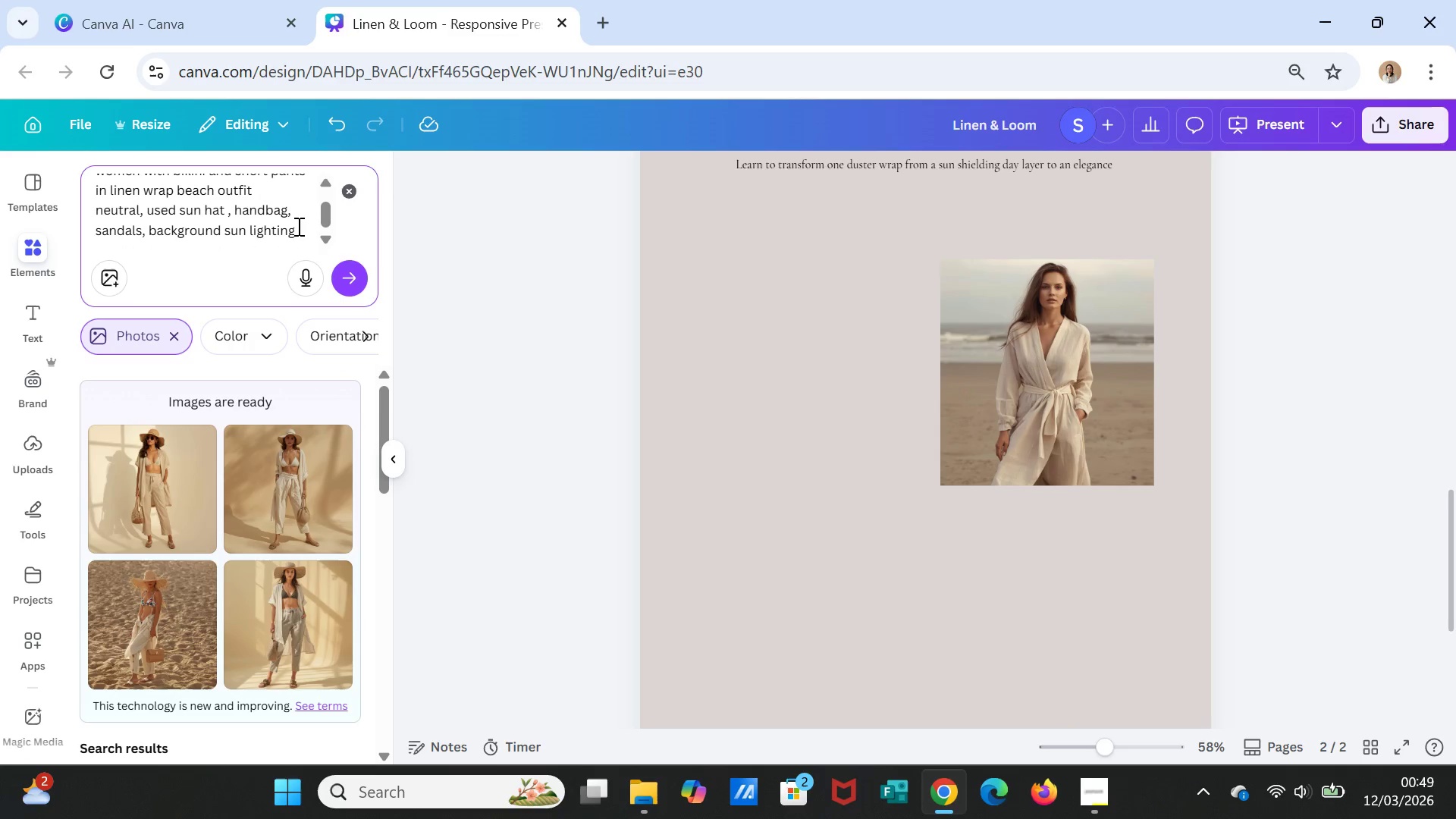 
left_click_drag(start_coordinate=[297, 227], to_coordinate=[284, 228])
 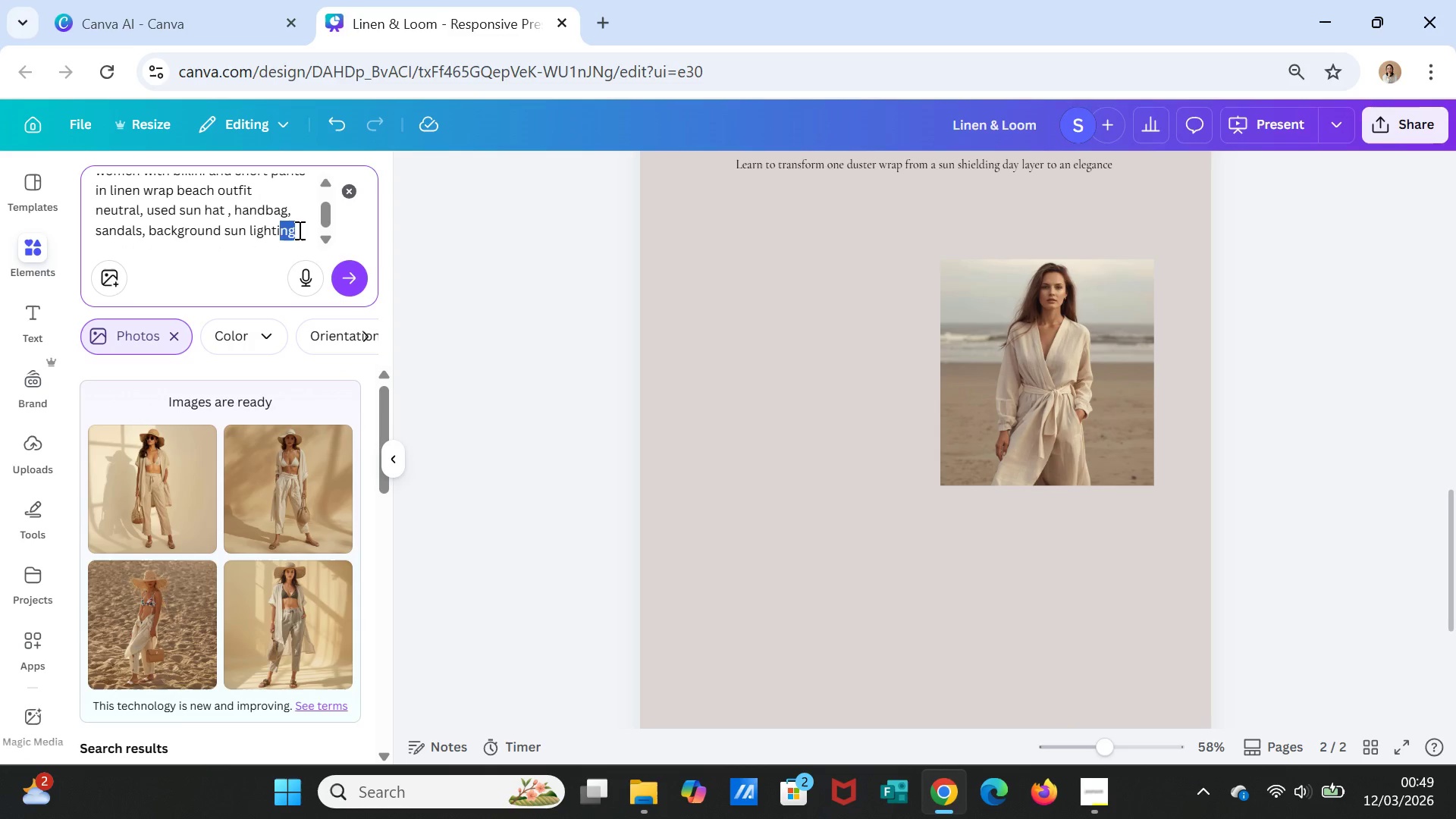 
left_click([298, 230])
 